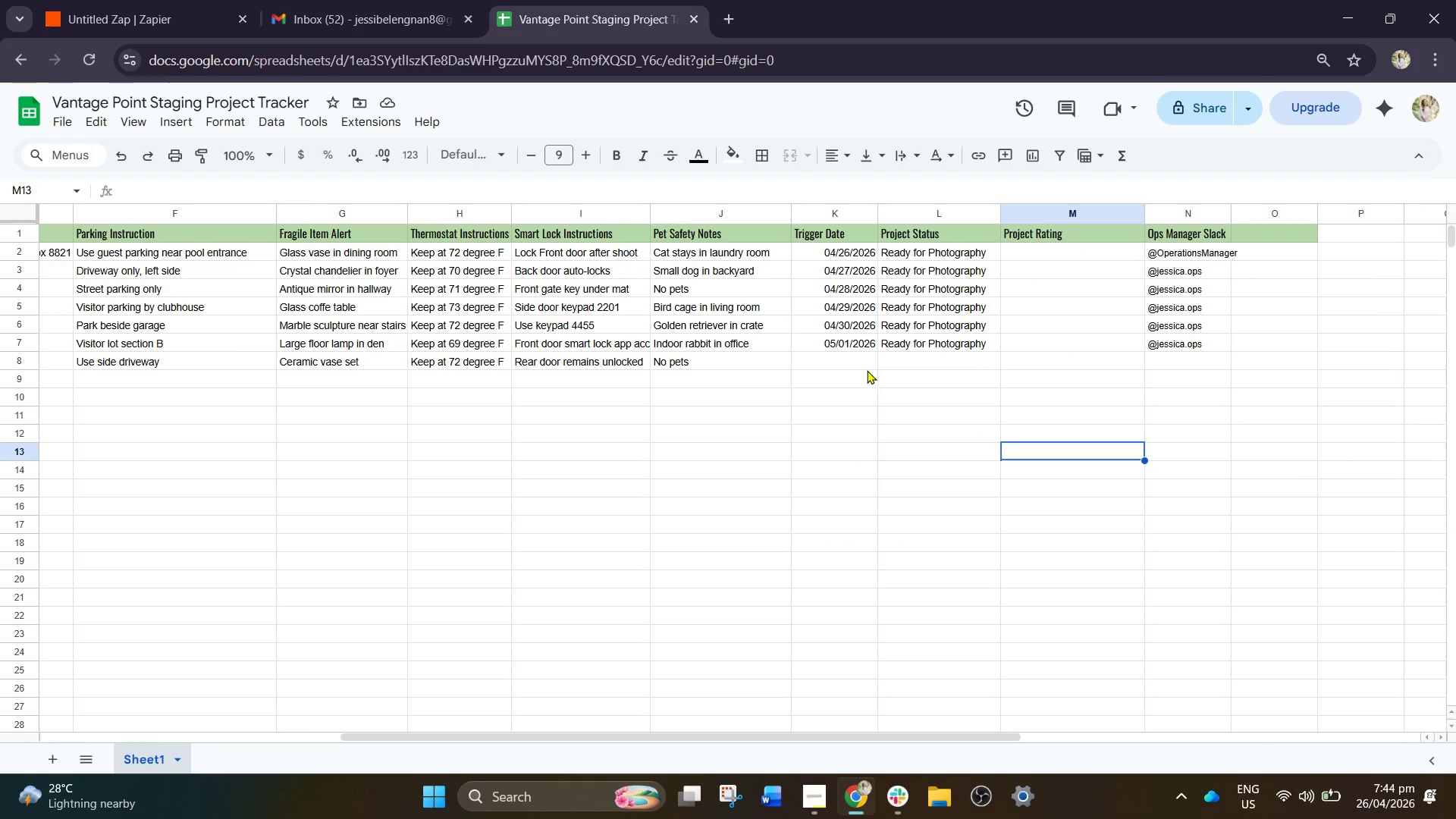 
left_click([856, 359])
 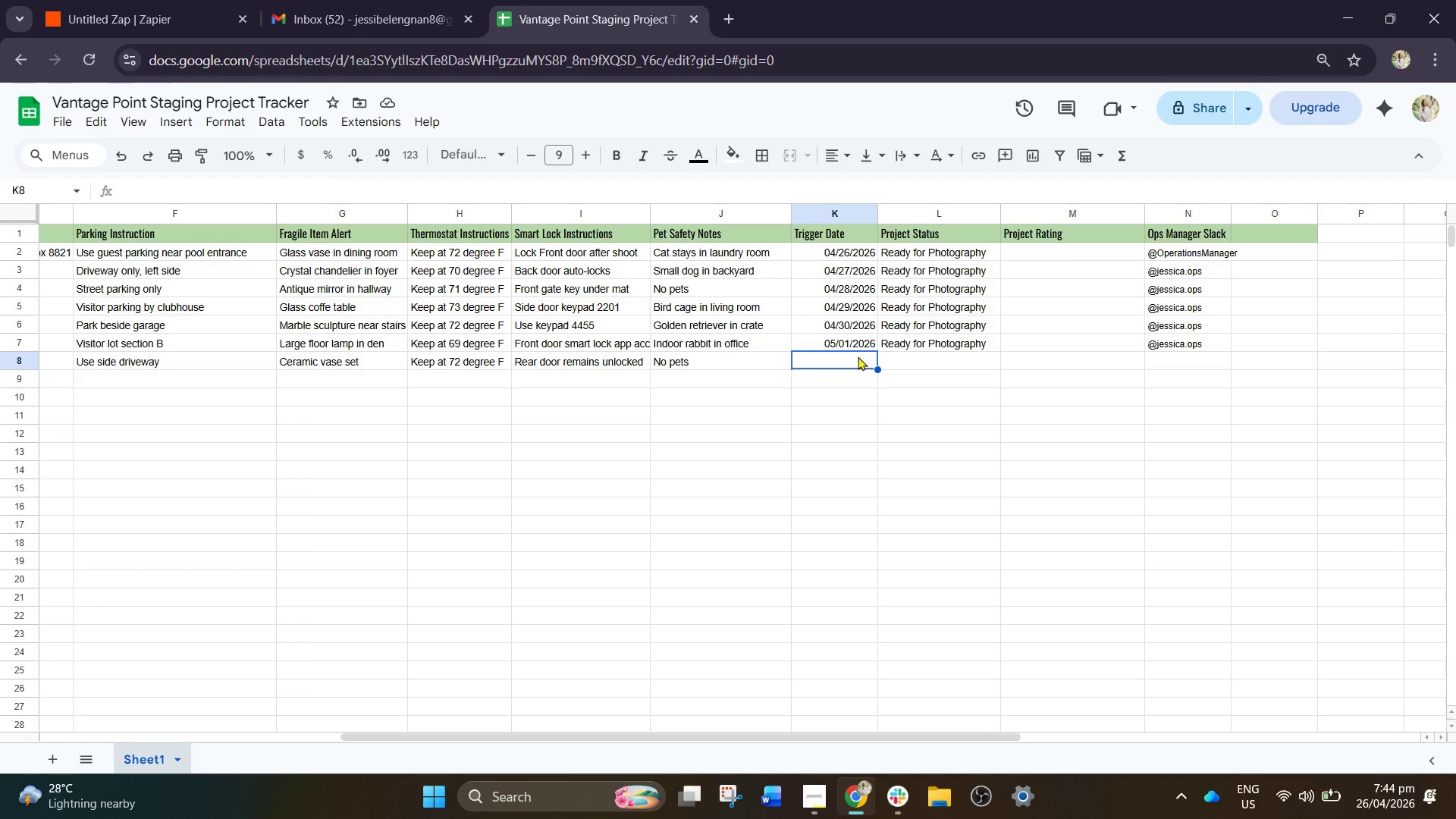 
key(Control+V)
 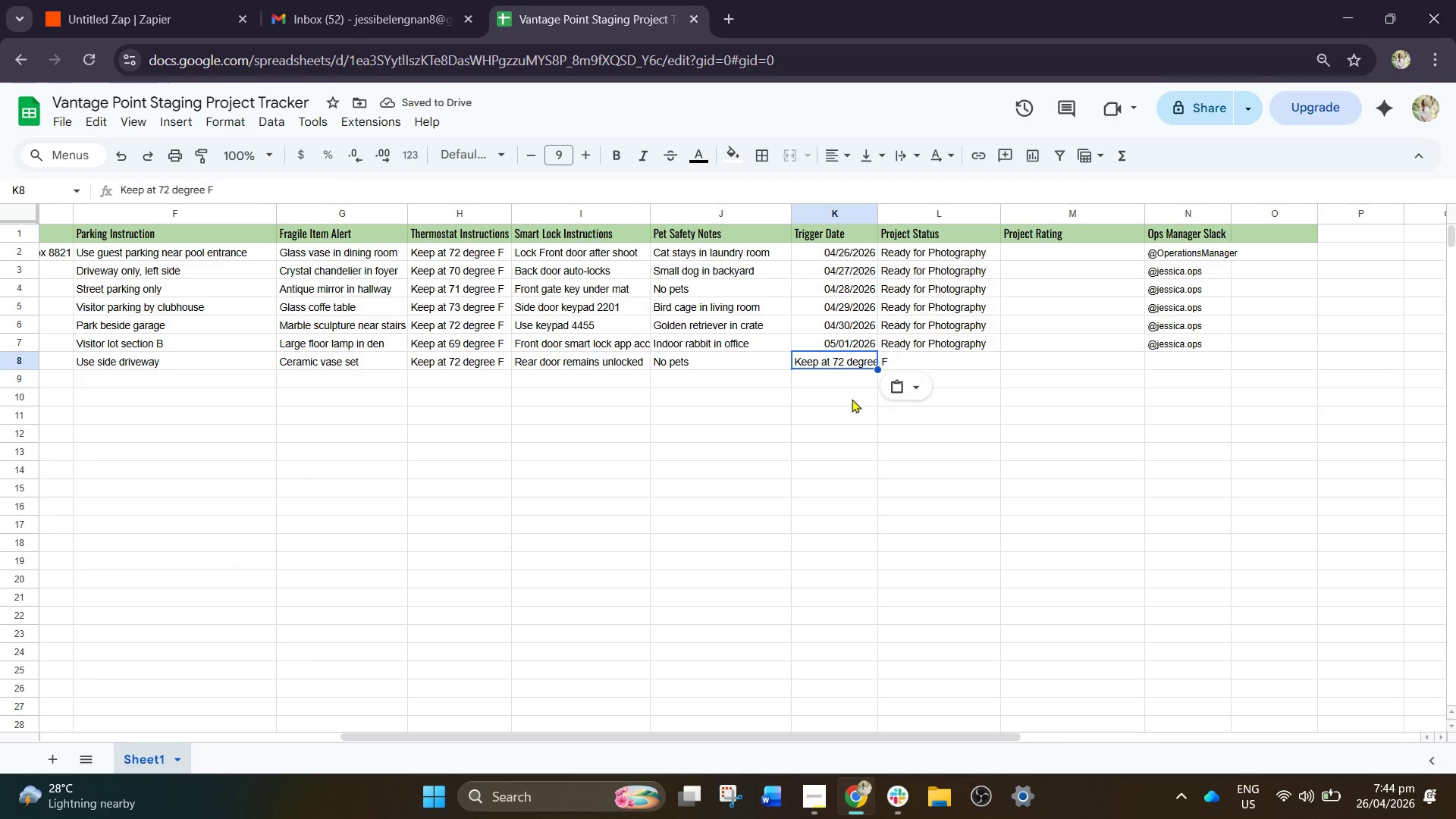 
double_click([857, 365])
 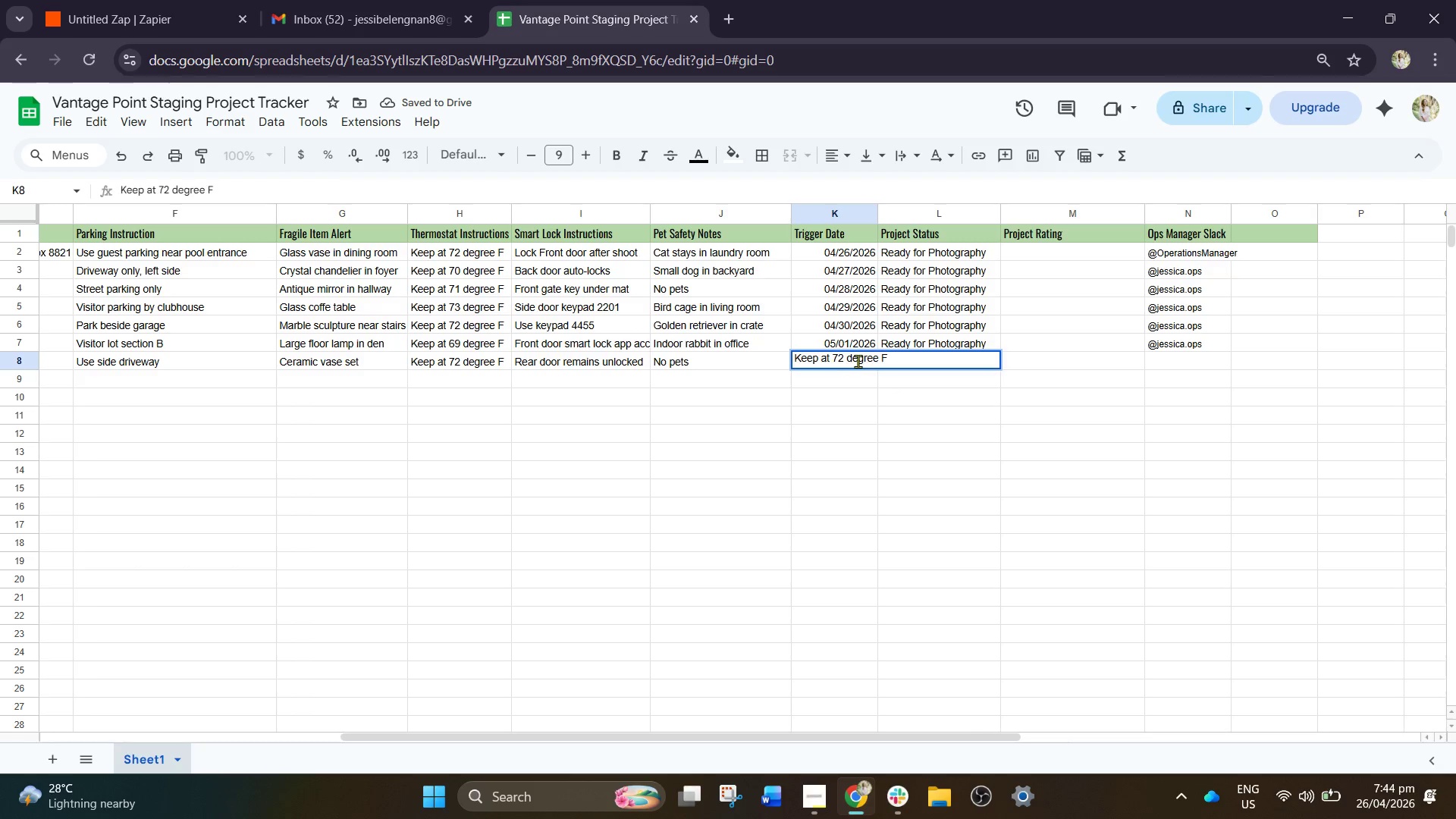 
key(Control+A)
 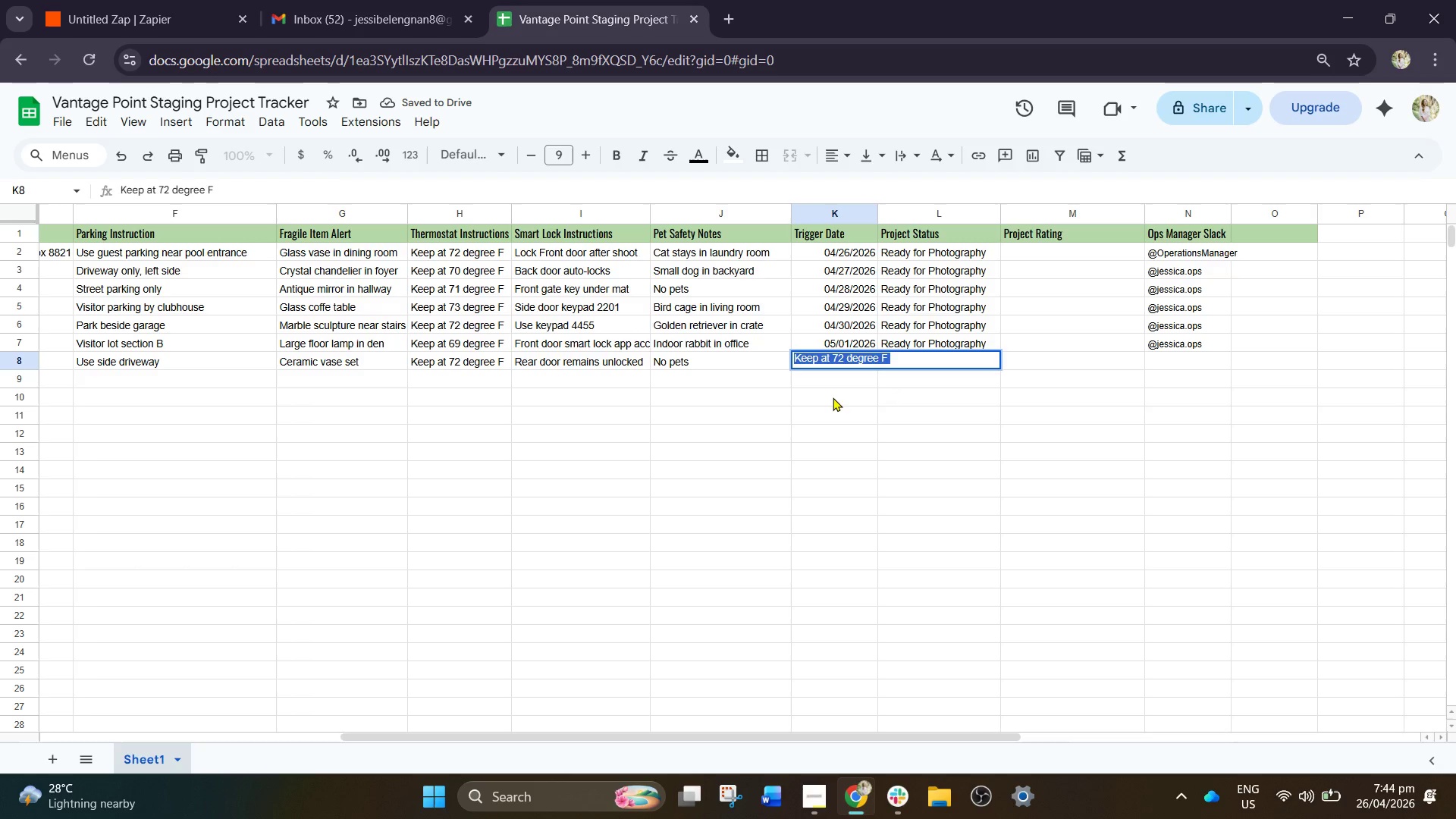 
key(Backspace)
 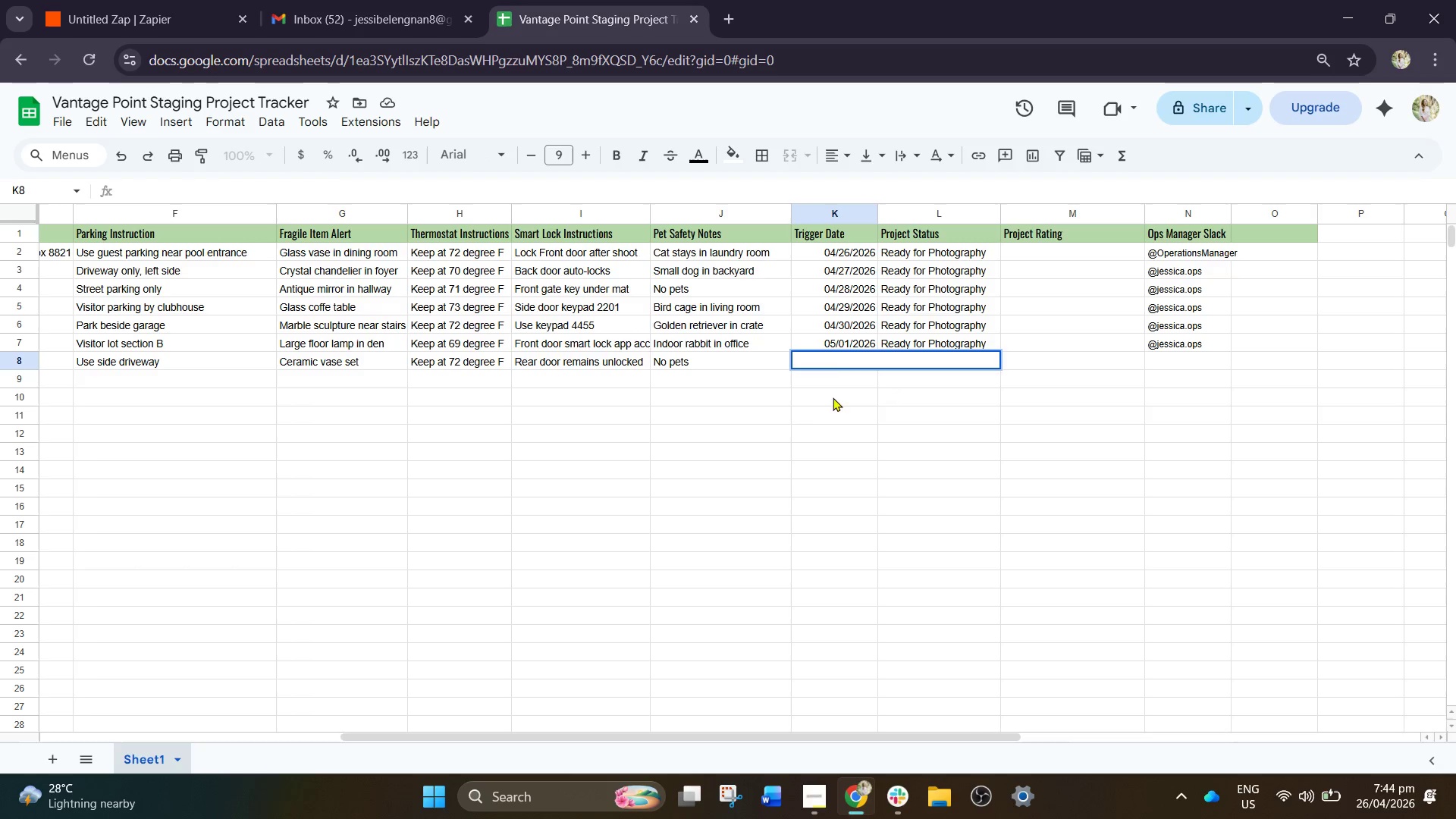 
left_click([949, 484])
 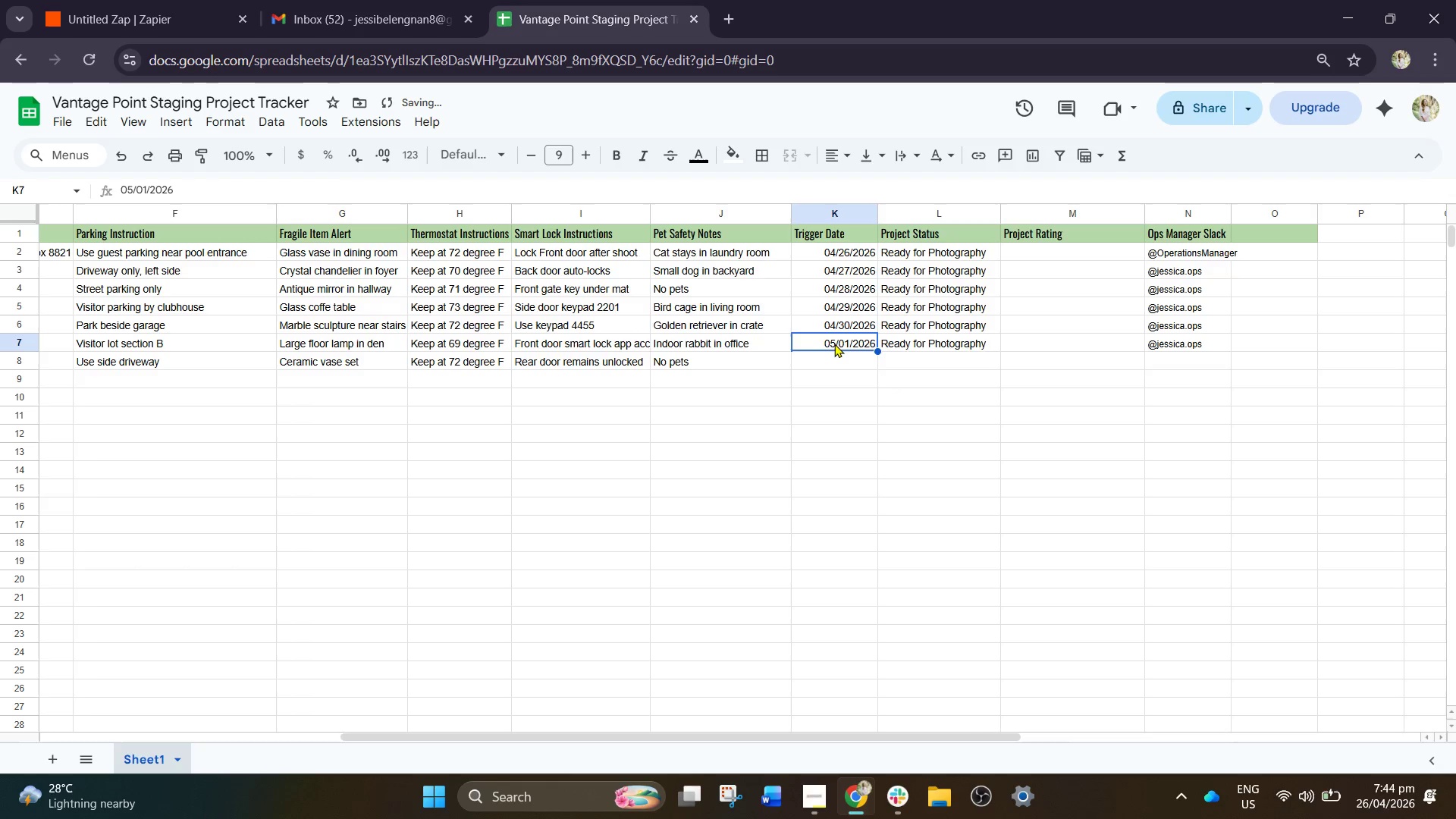 
double_click([836, 344])
 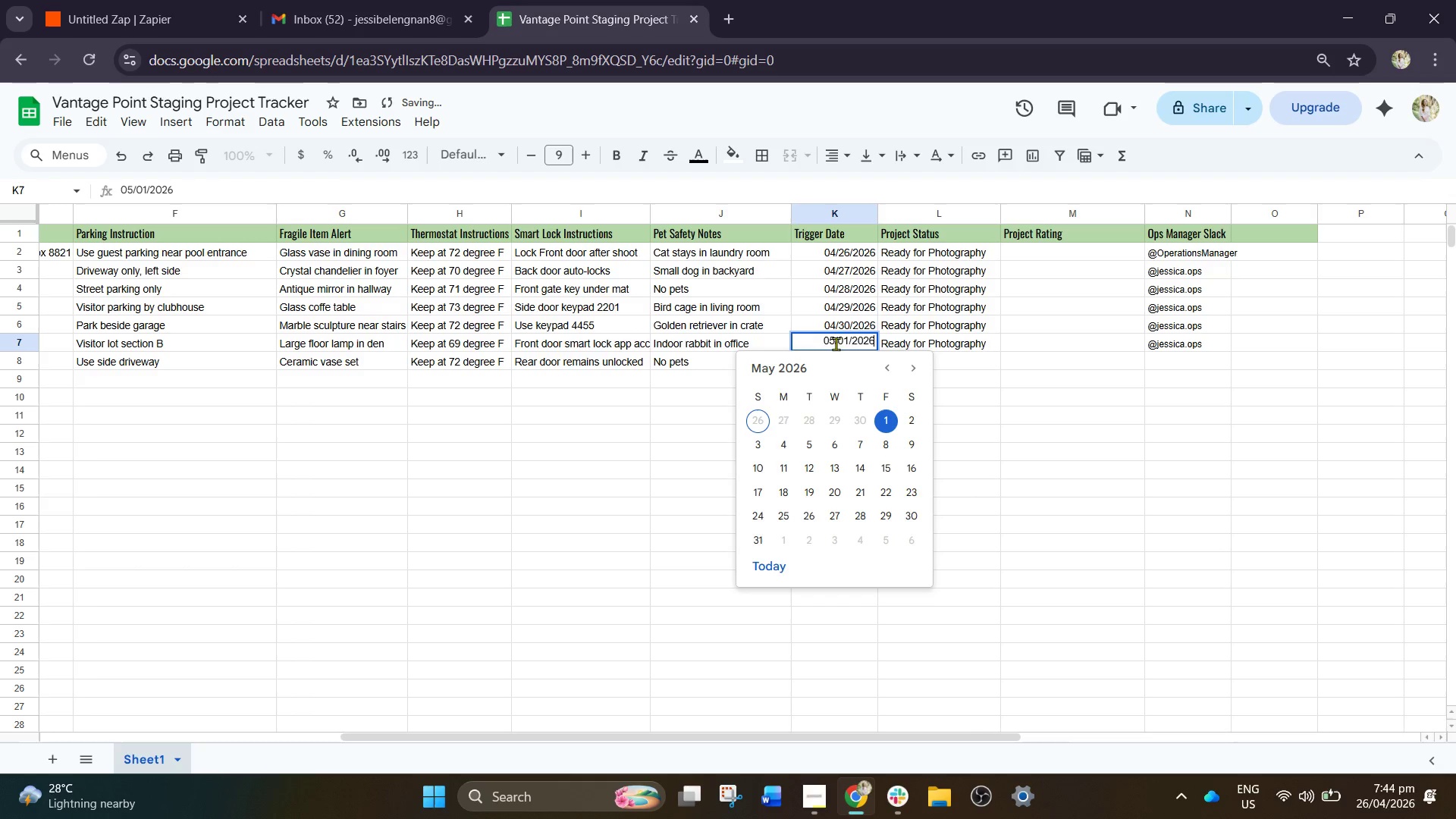 
triple_click([836, 344])
 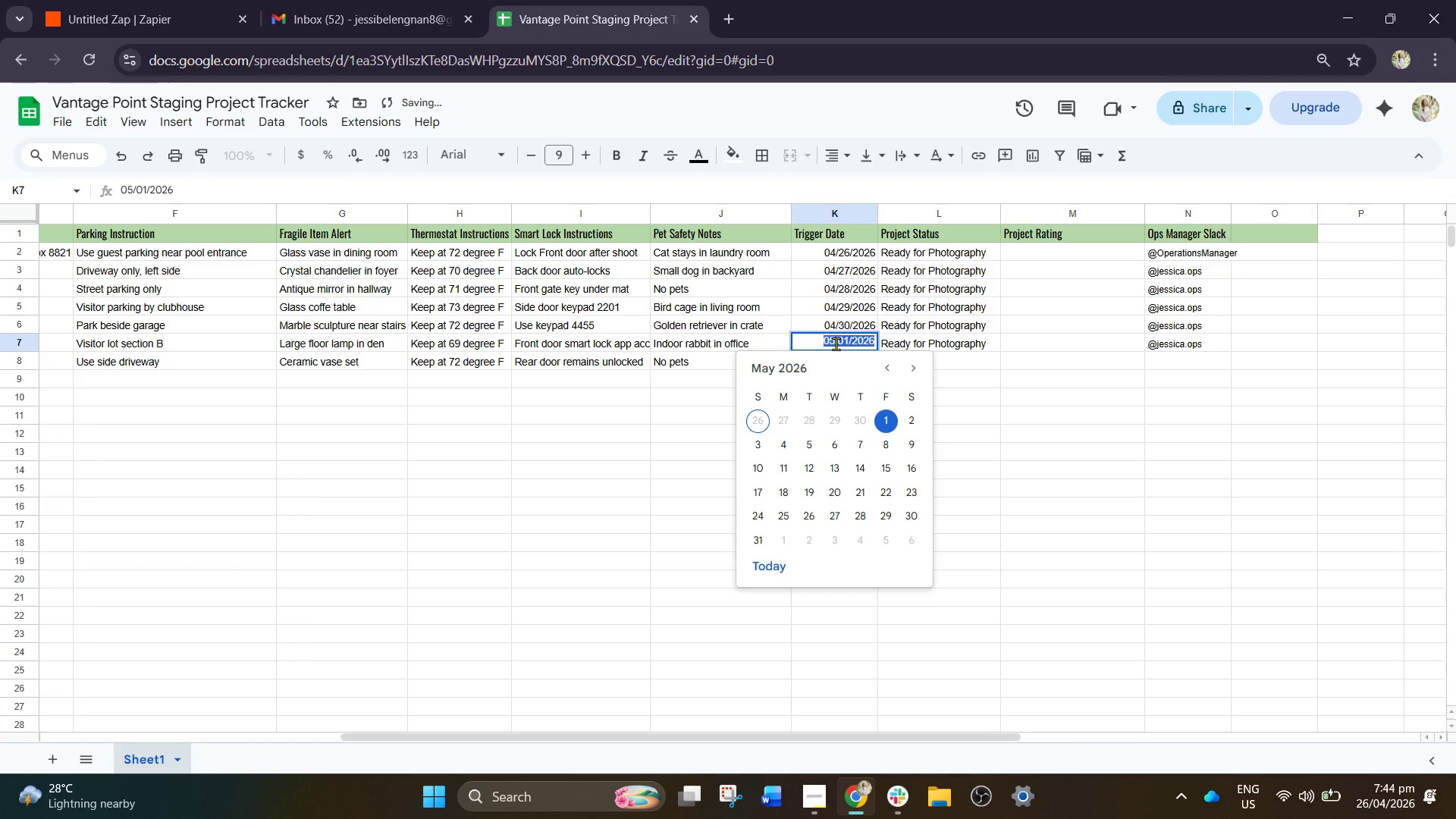 
key(Control+A)
 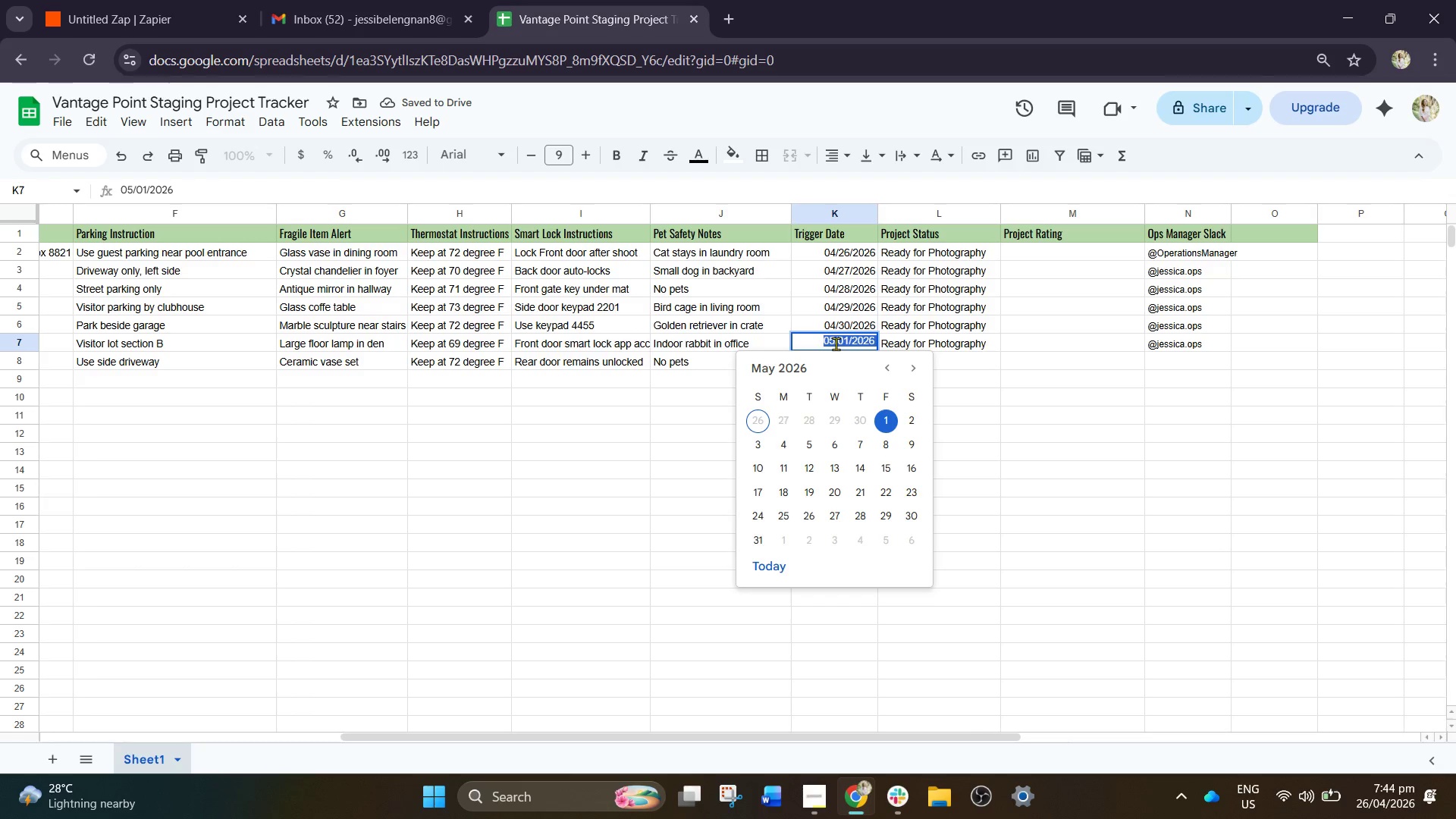 
hold_key(key=ControlLeft, duration=1.2)
 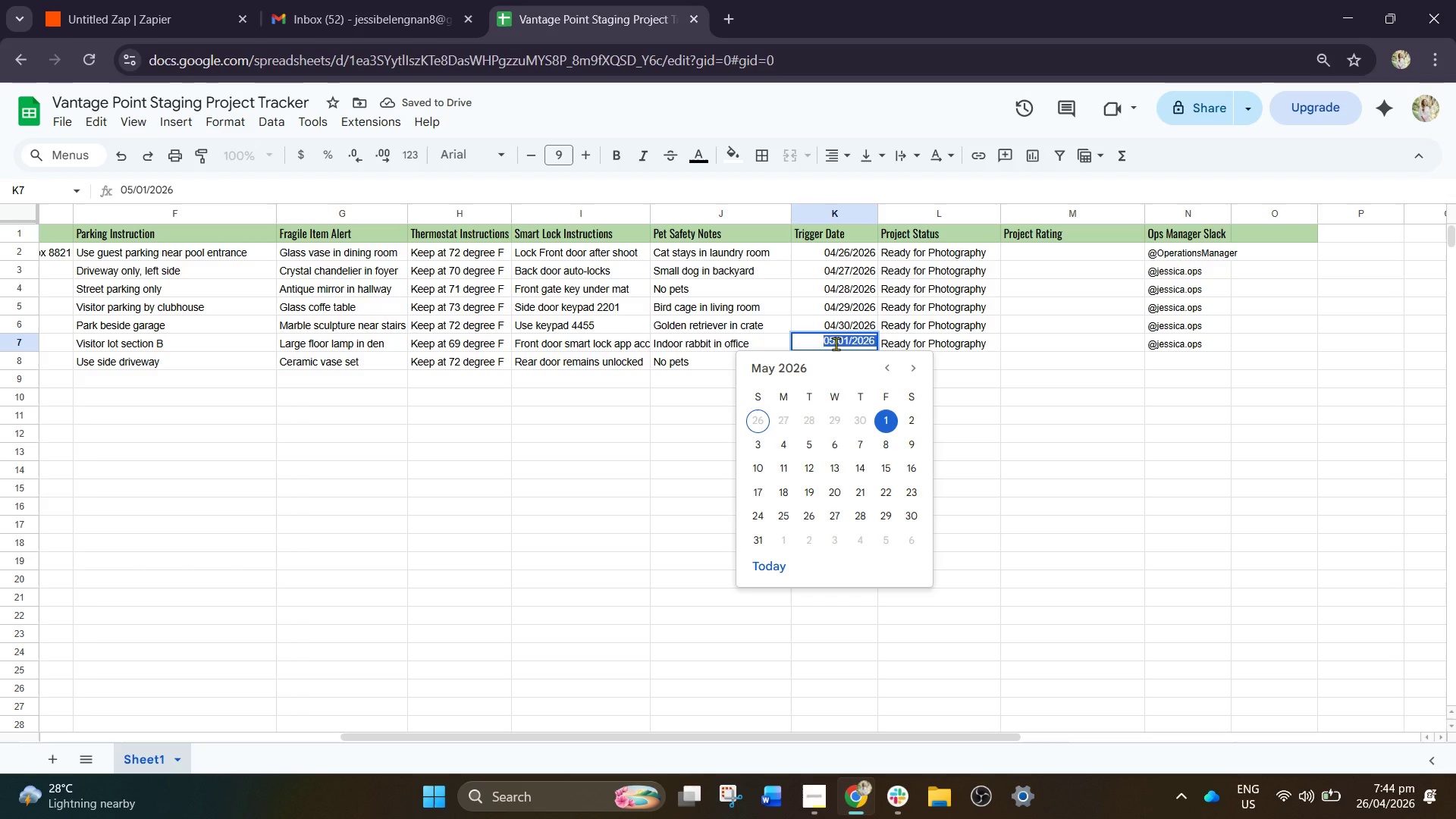 
key(Control+C)
 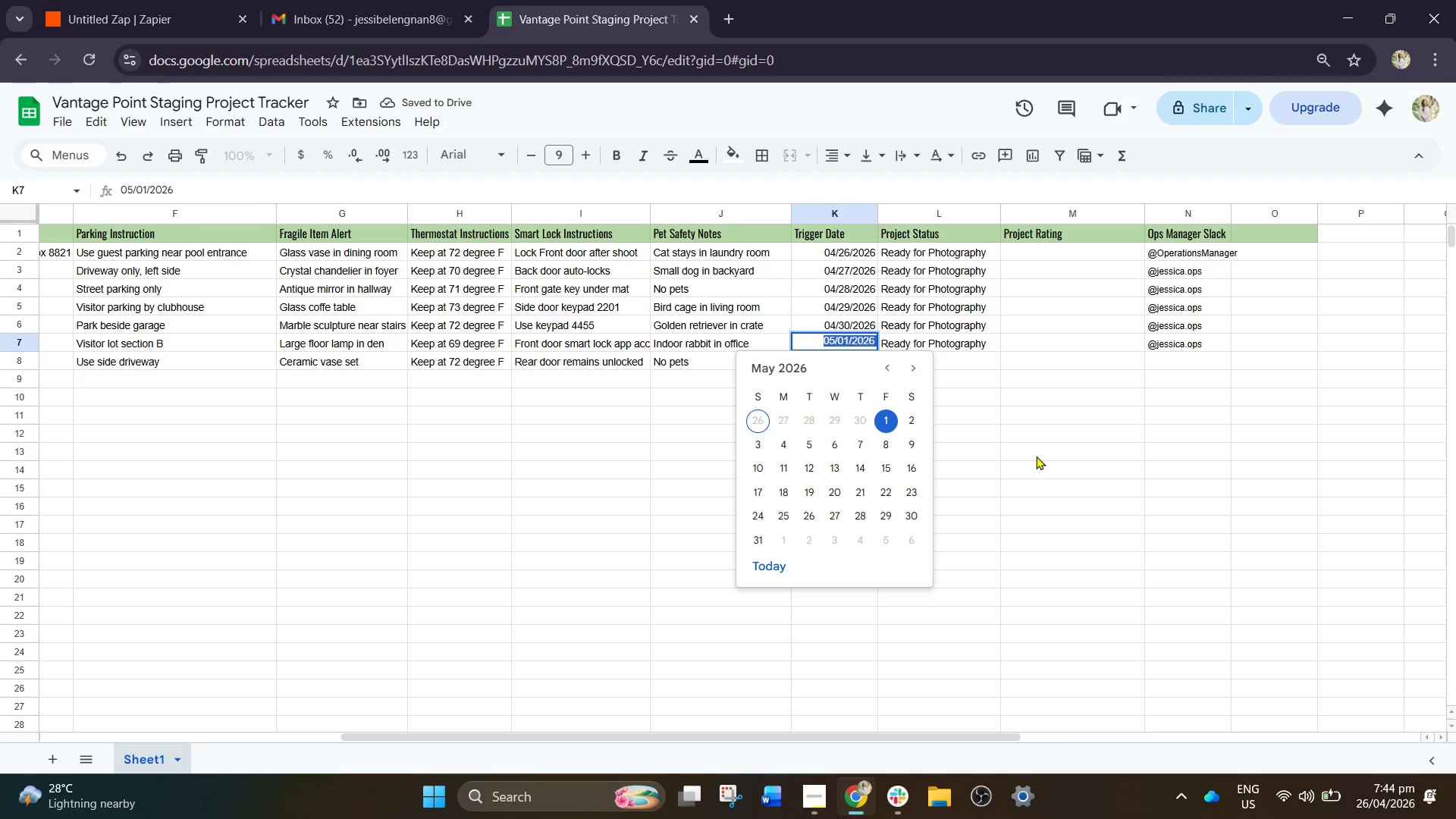 
left_click([1069, 470])
 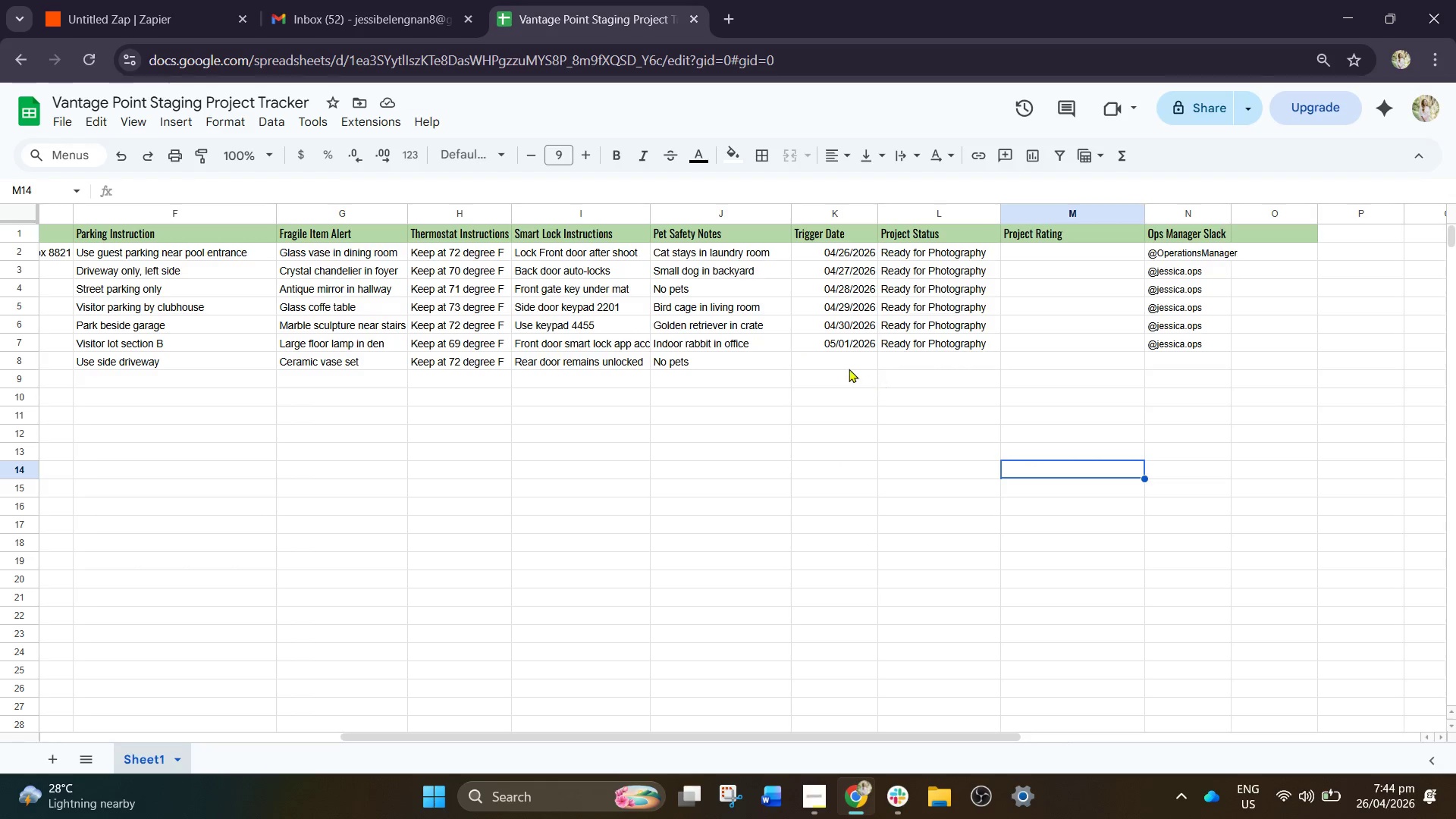 
left_click([844, 365])
 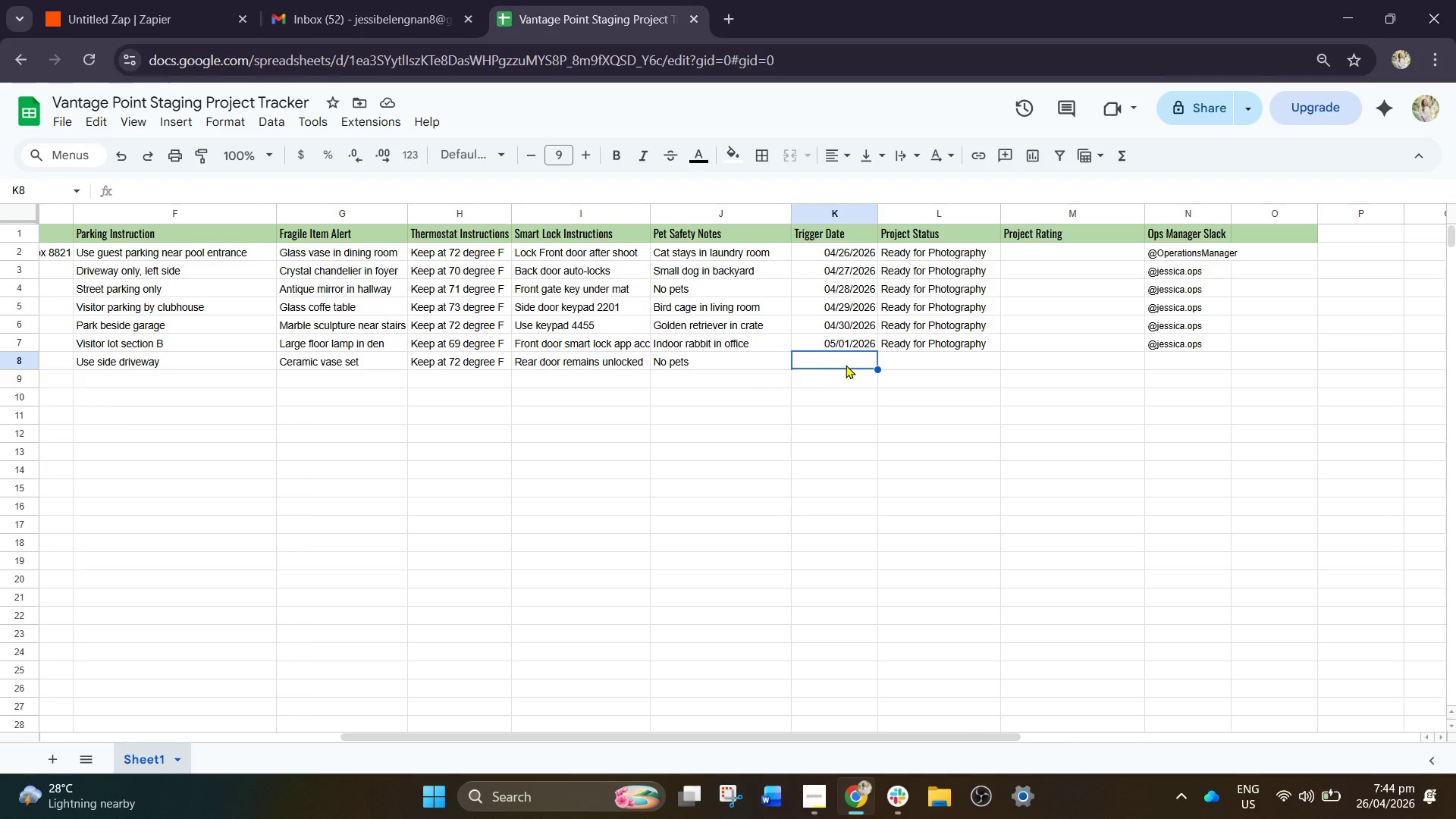 
key(Control+V)
 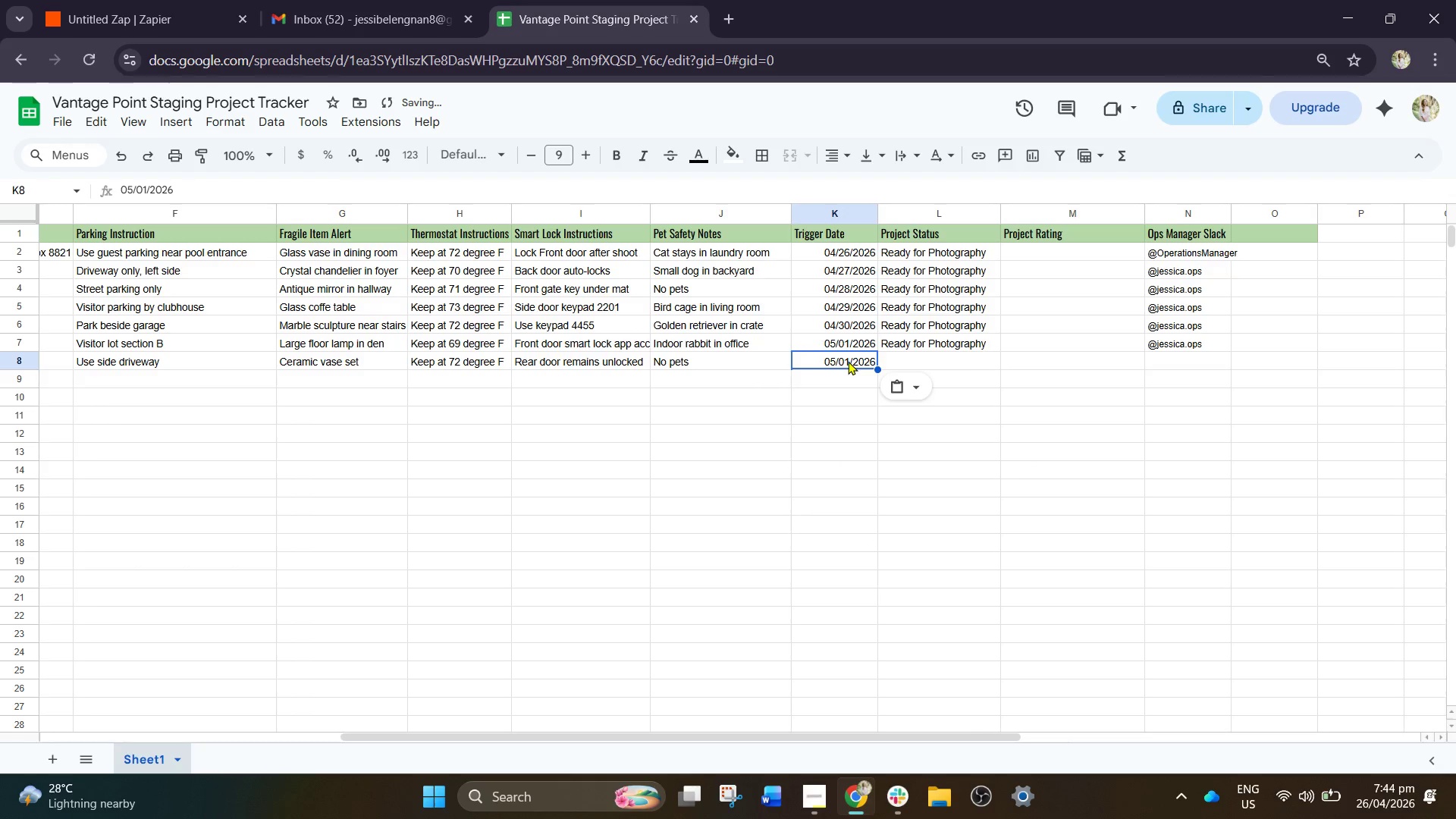 
double_click([848, 361])
 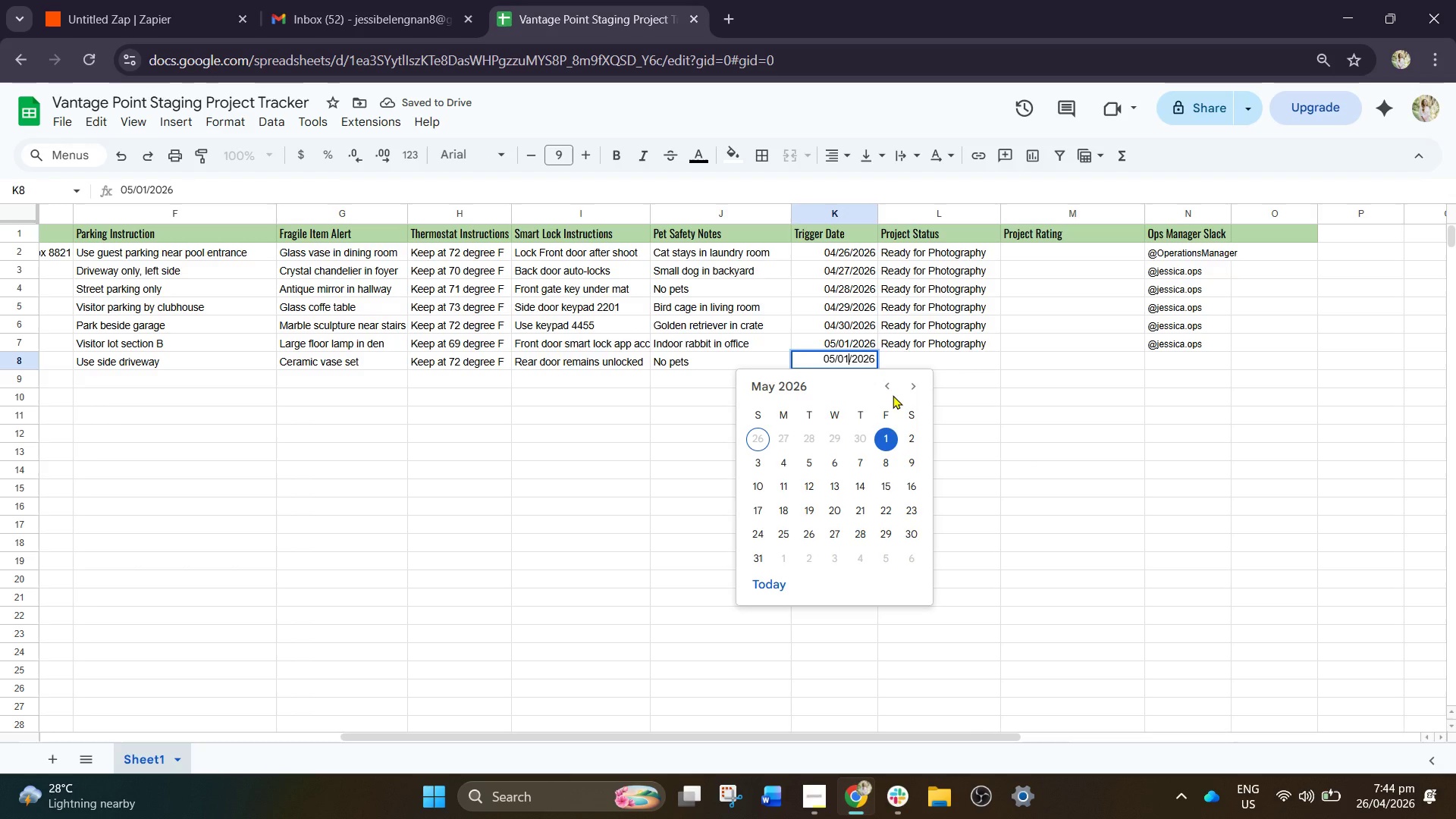 
key(Backspace)
 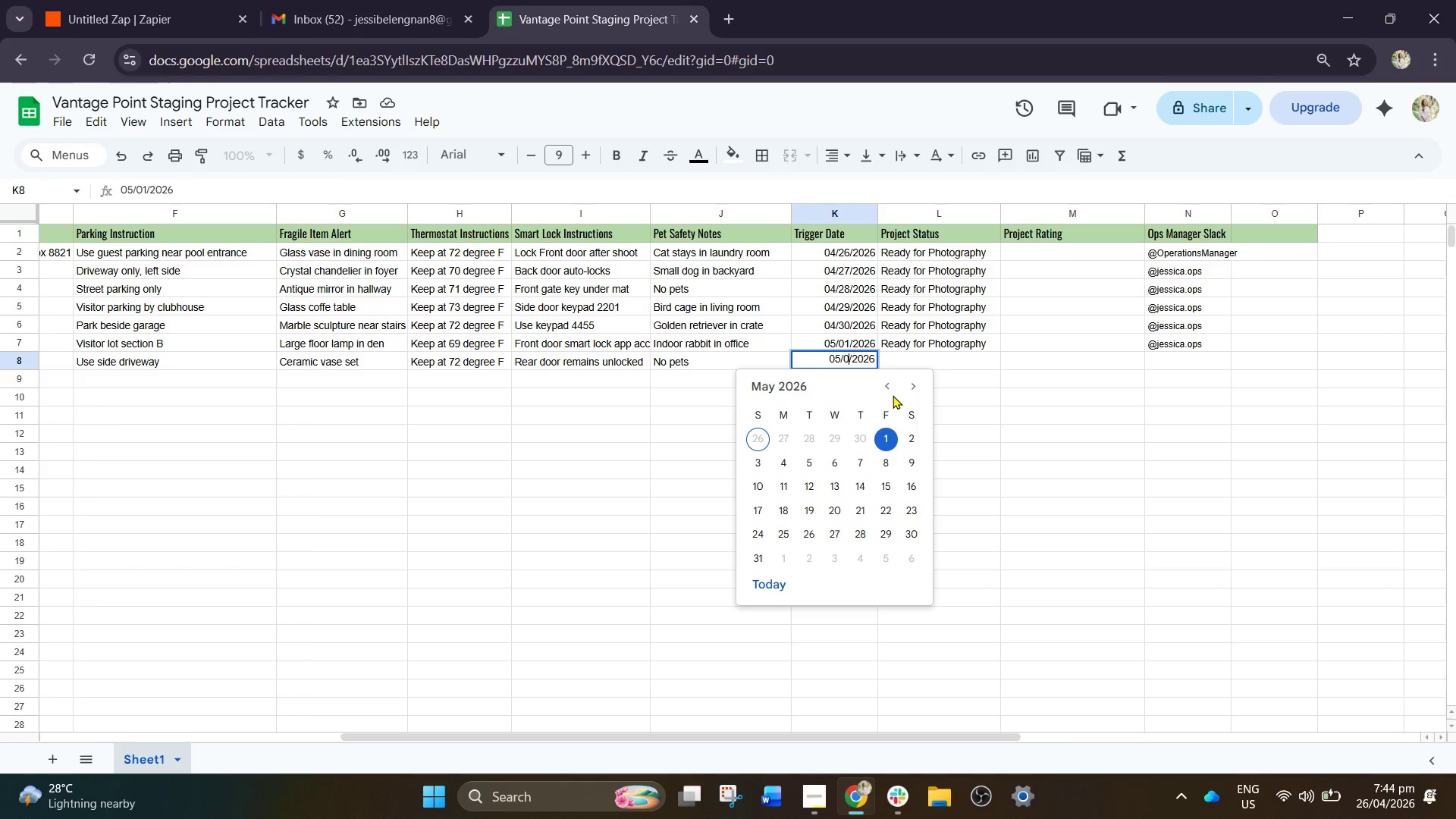 
key(2)
 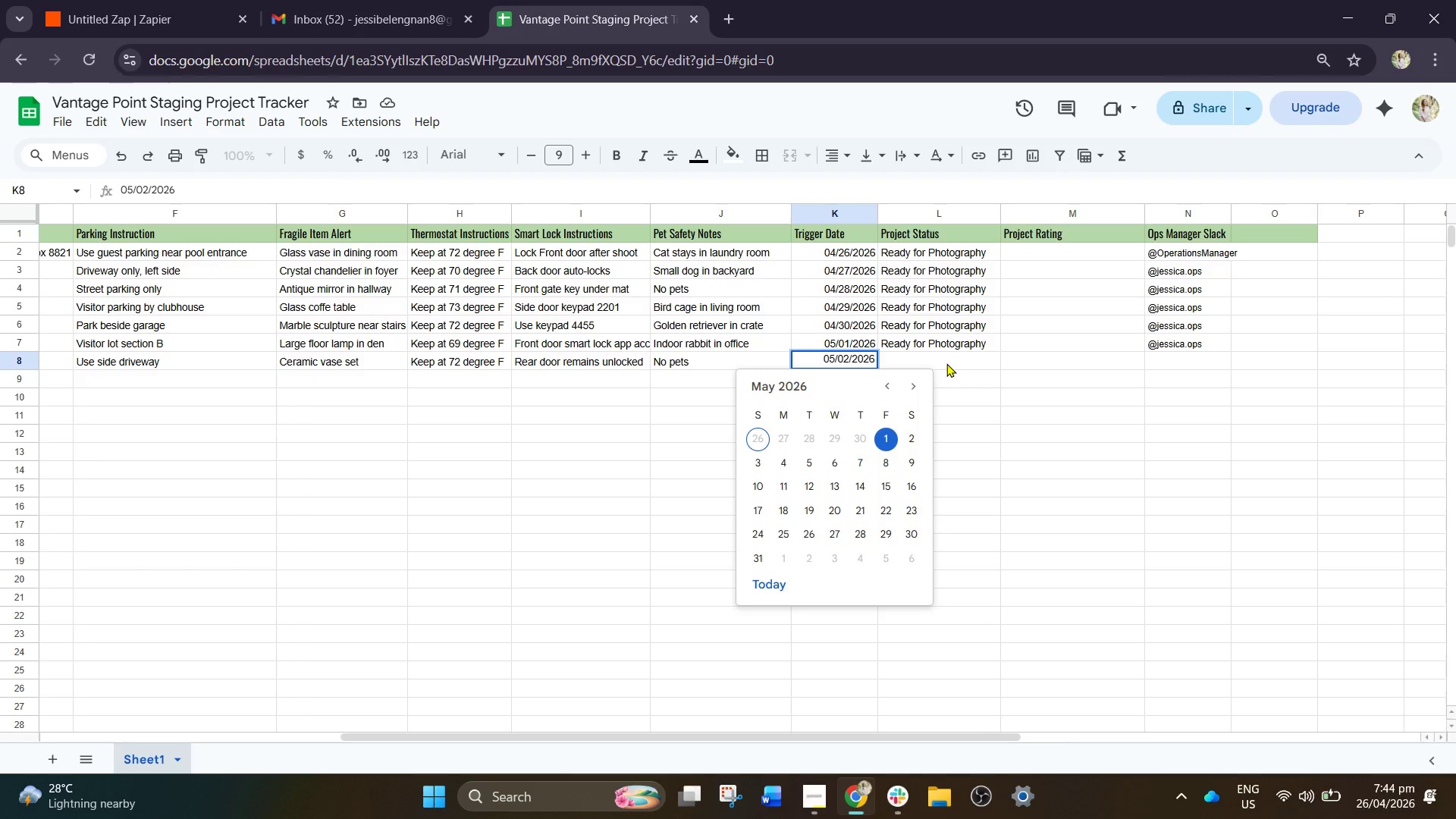 
wait(5.12)
 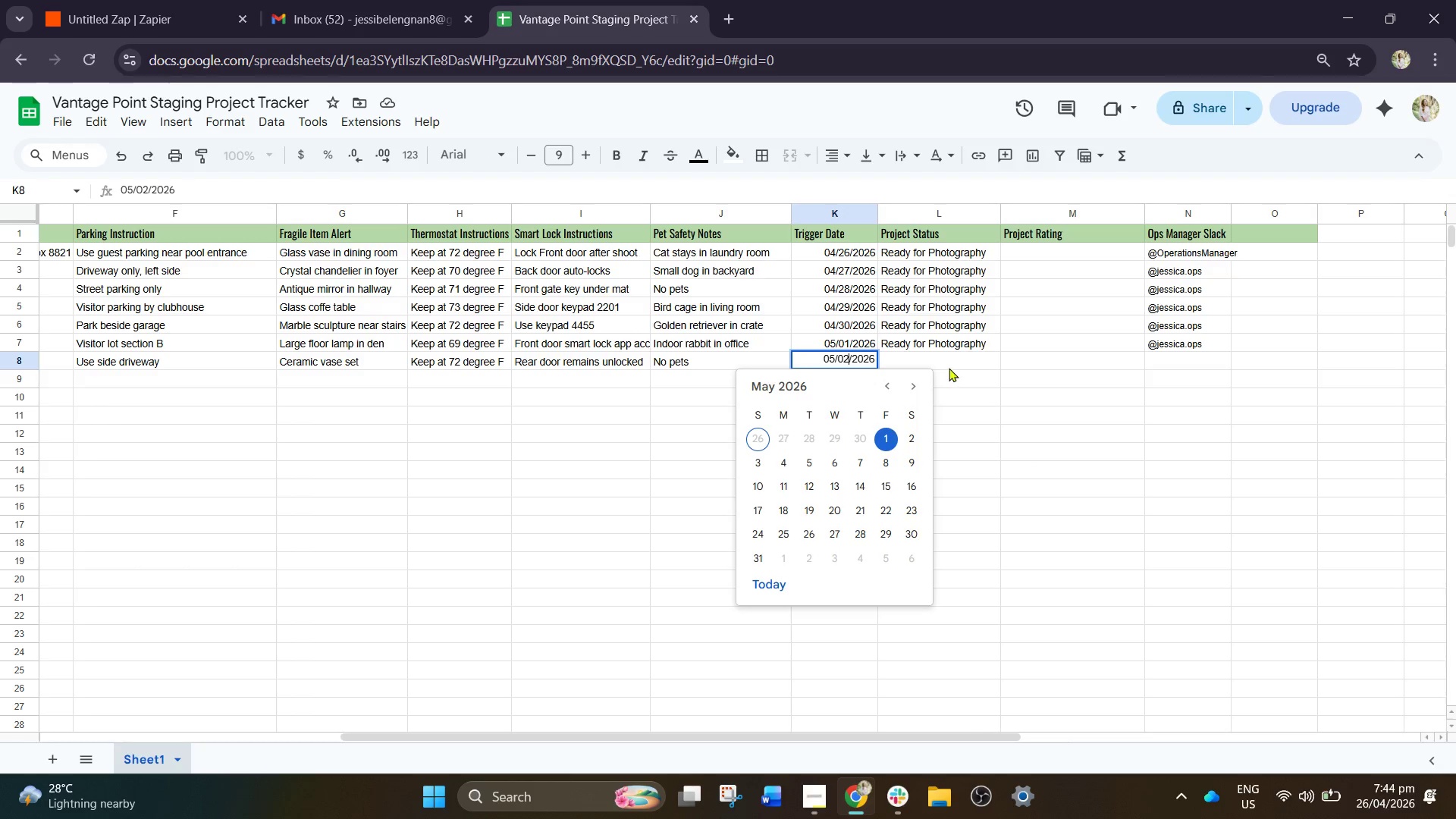 
left_click([946, 363])
 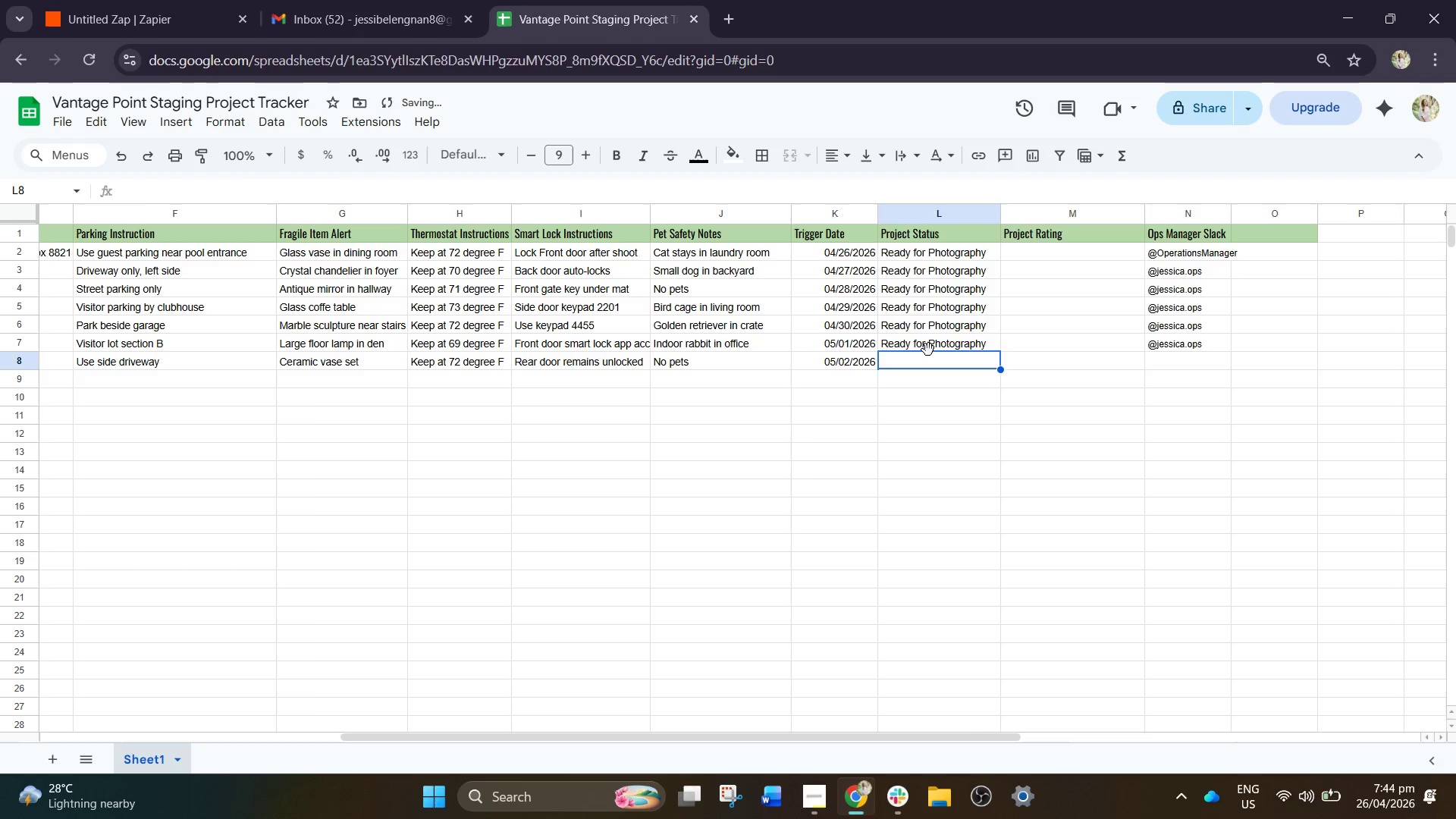 
left_click([924, 346])
 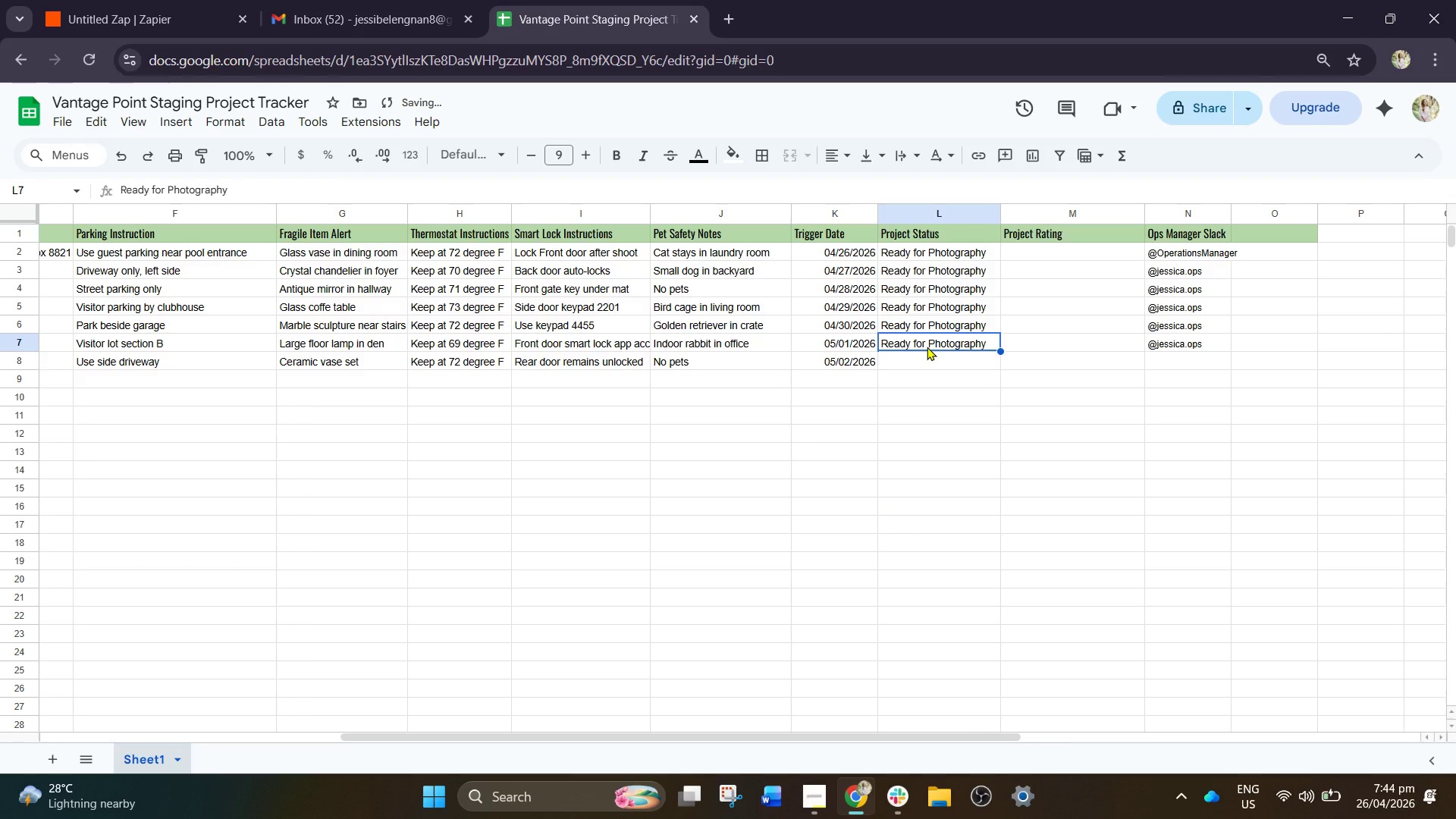 
key(Control+ControlLeft)
 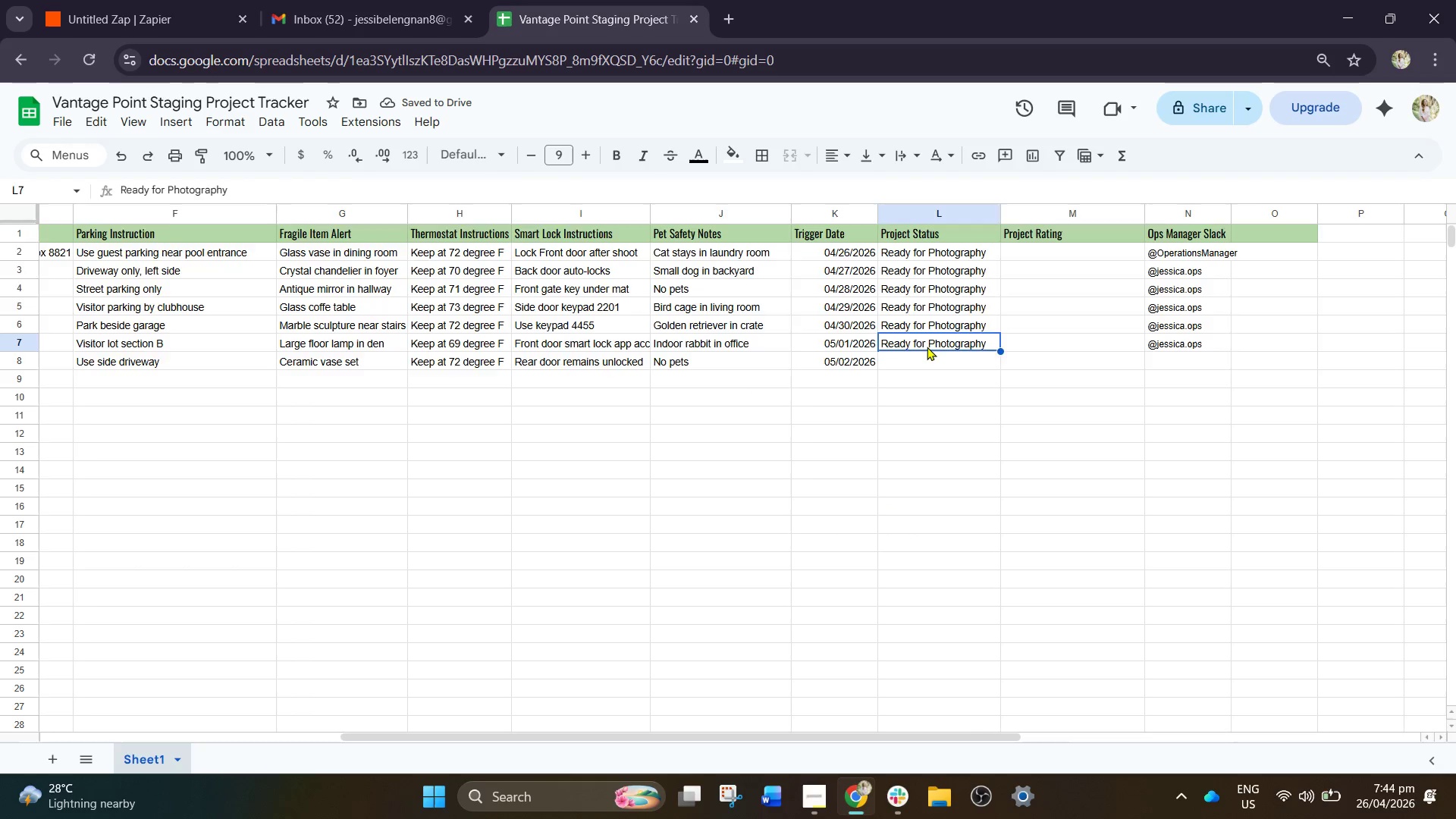 
key(Control+A)
 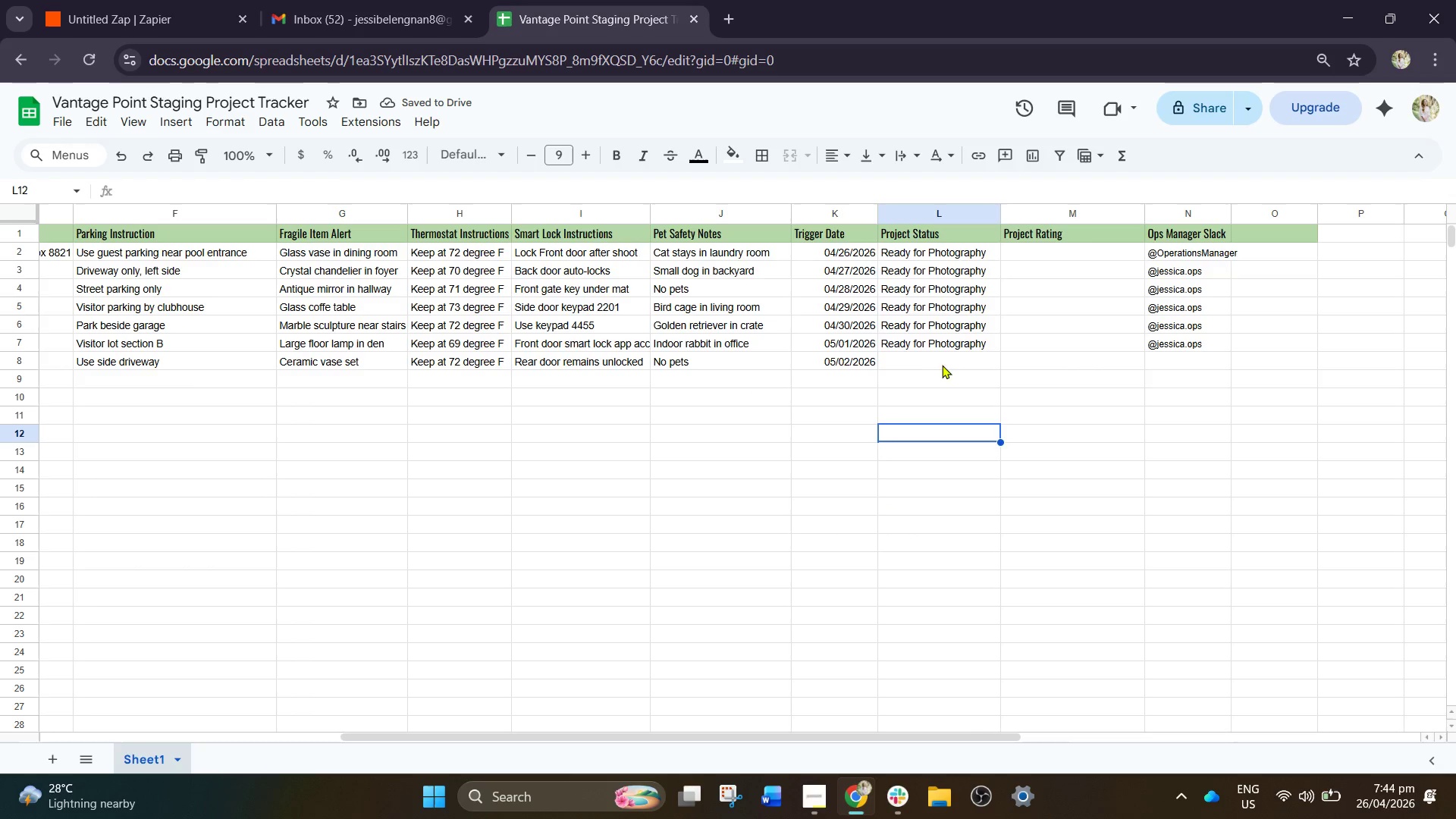 
left_click([934, 345])
 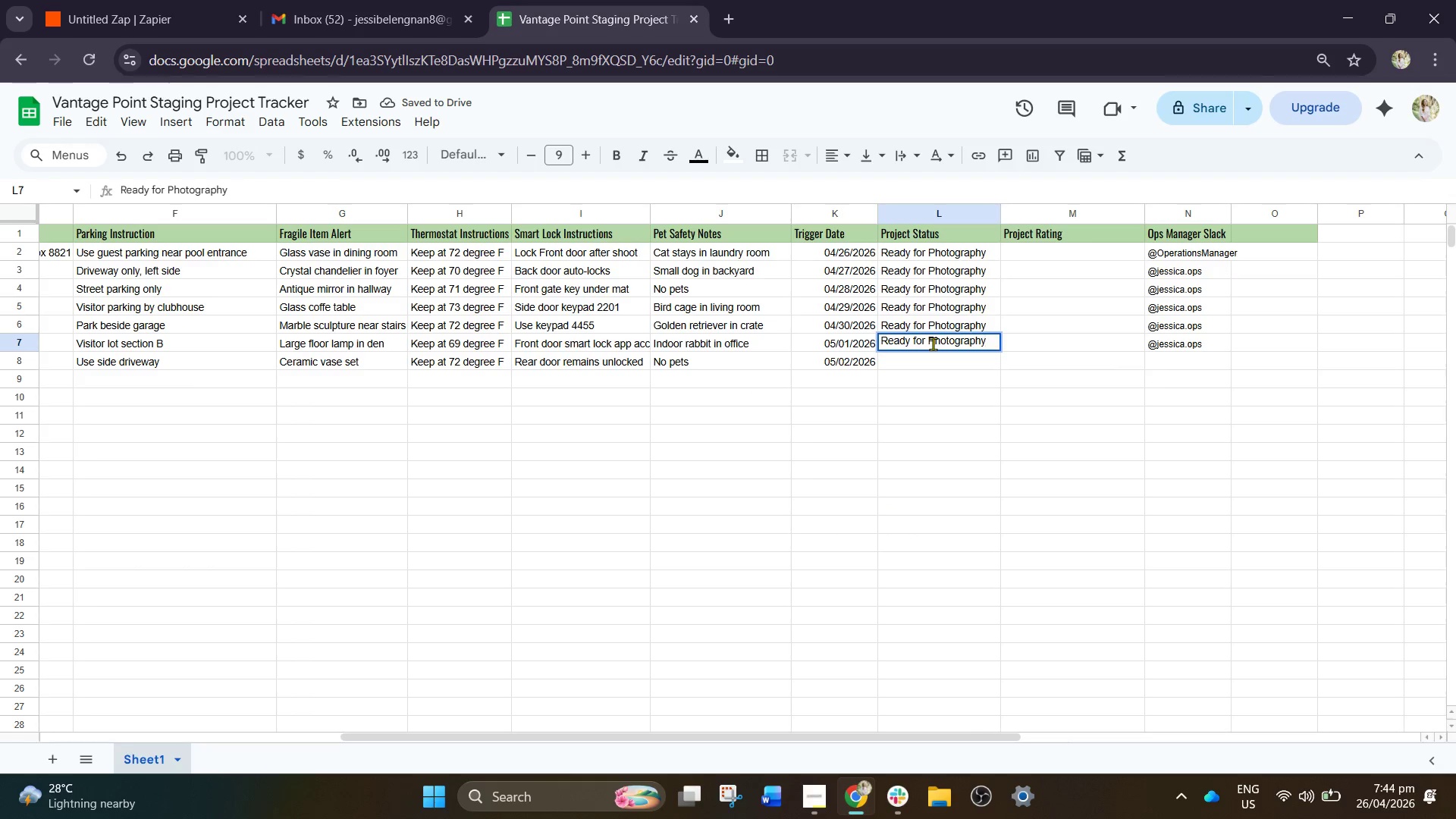 
key(Control+ControlLeft)
 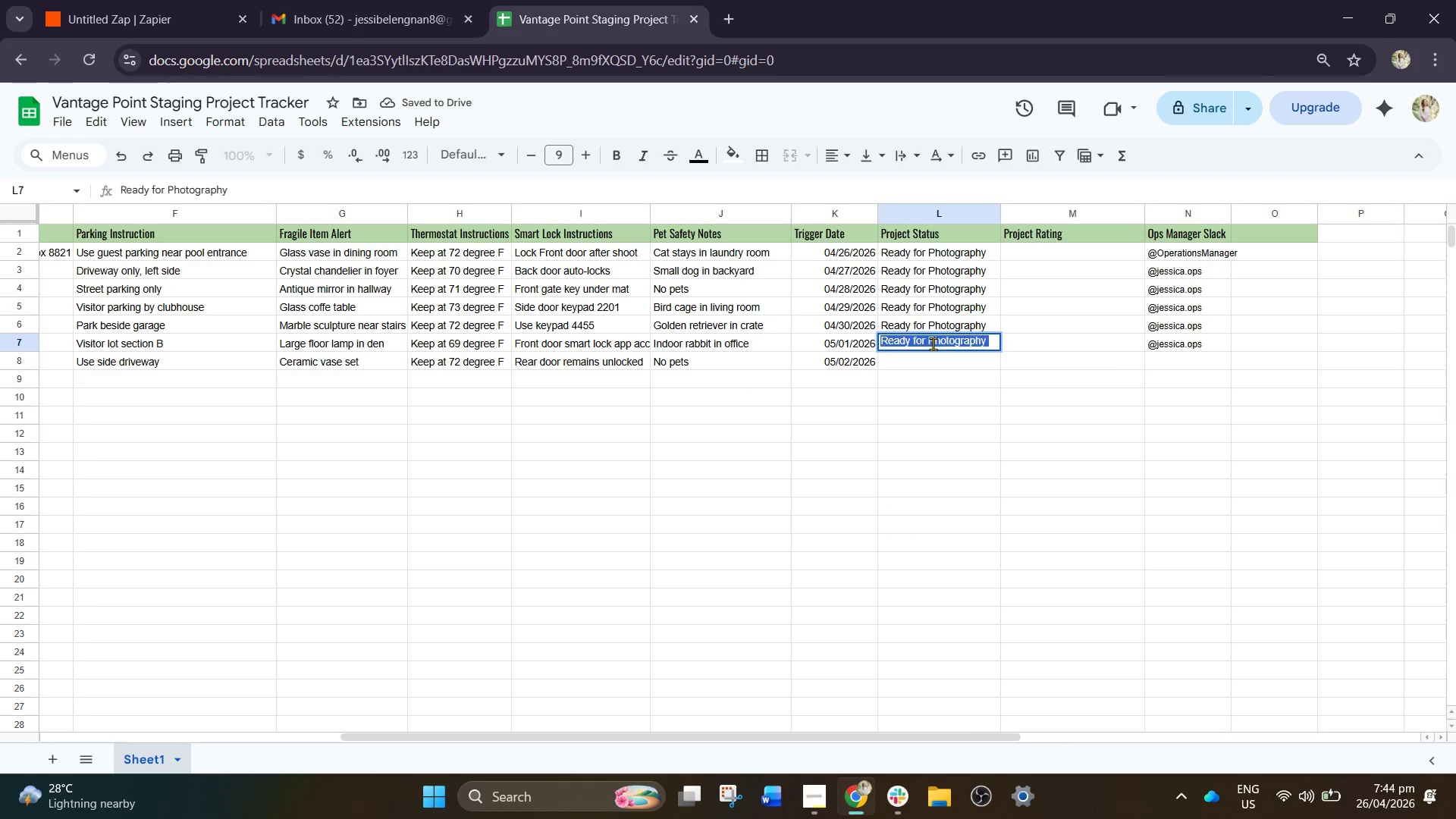 
key(Control+A)
 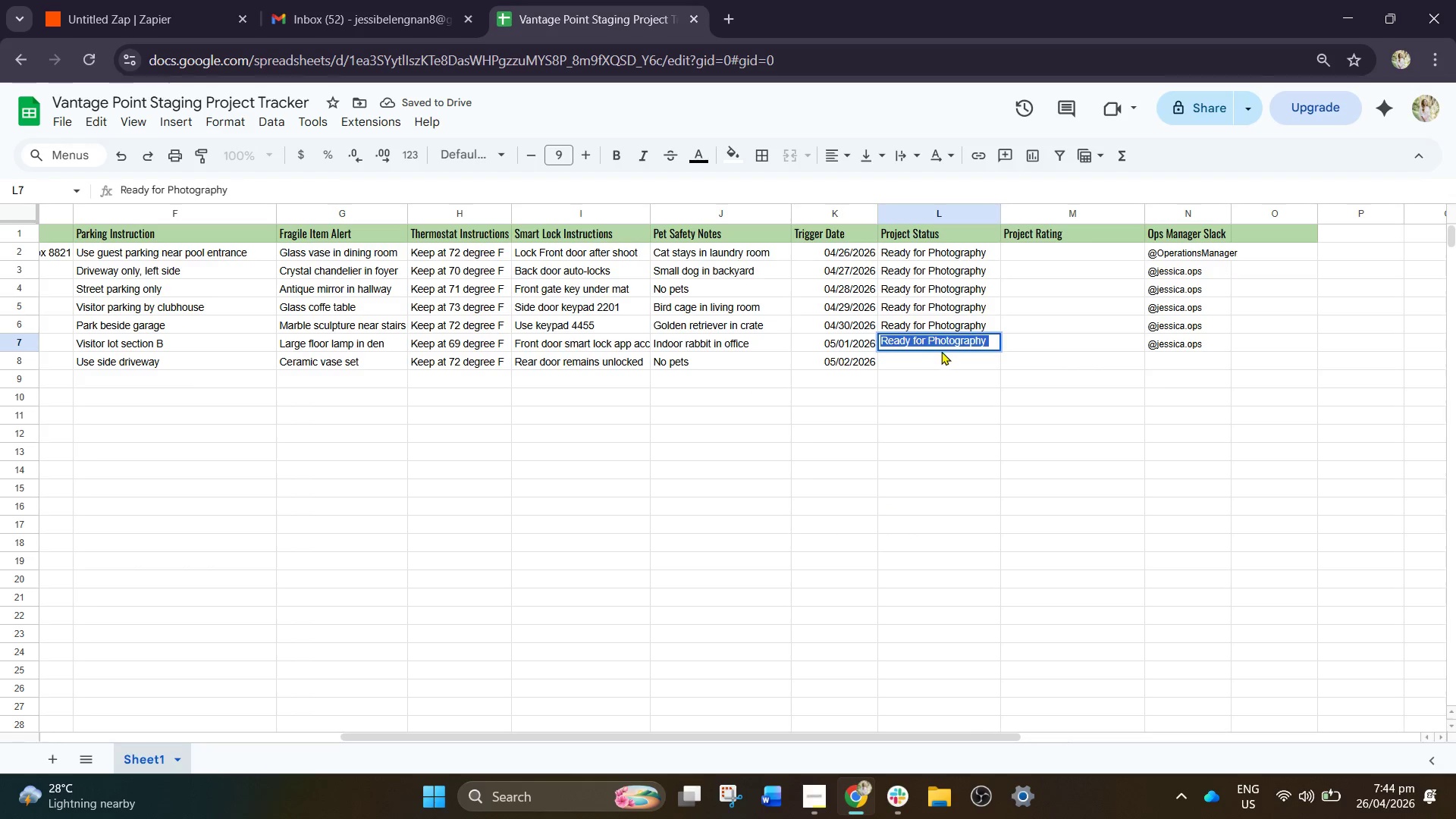 
key(Control+C)
 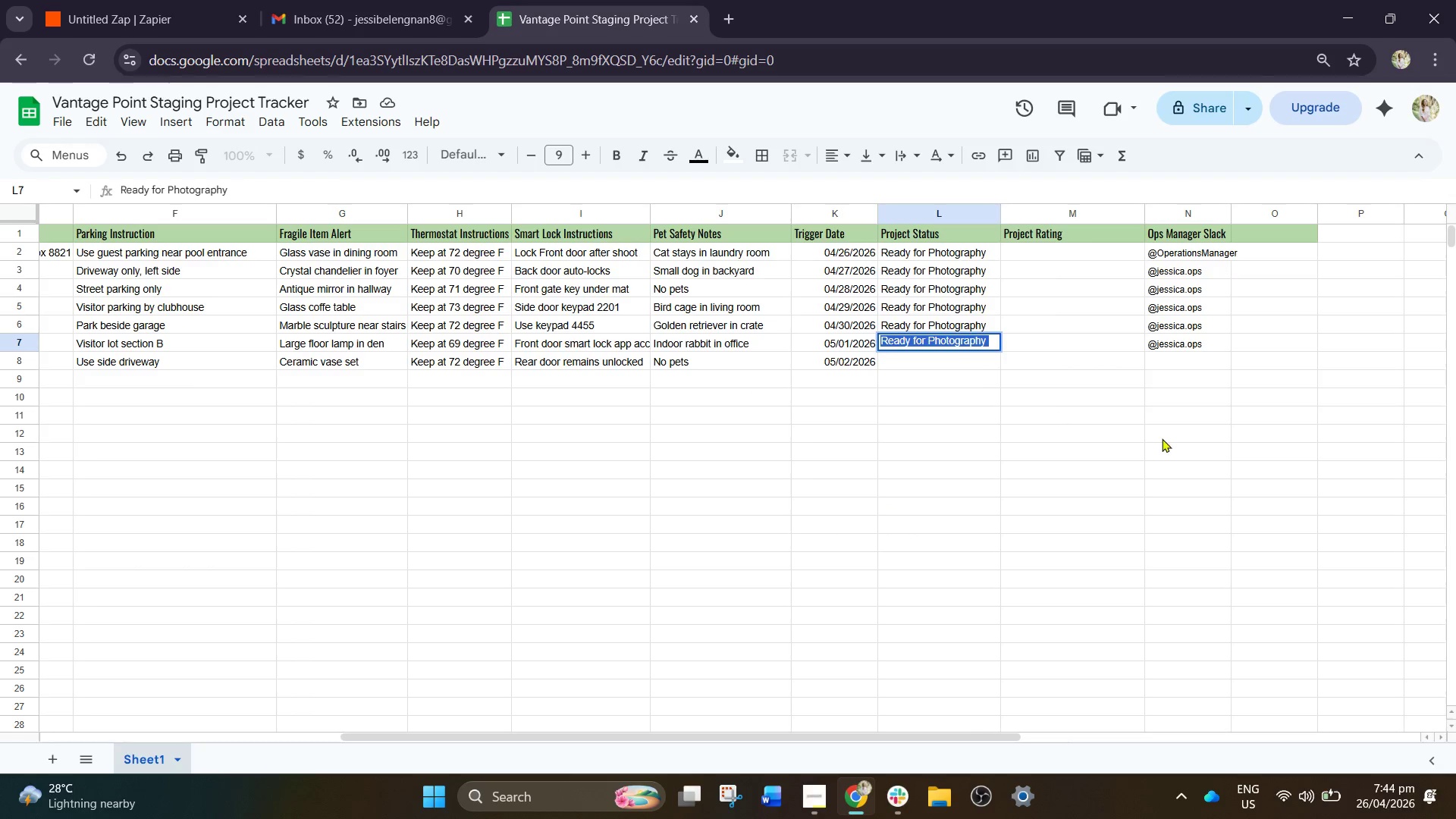 
left_click([1167, 440])
 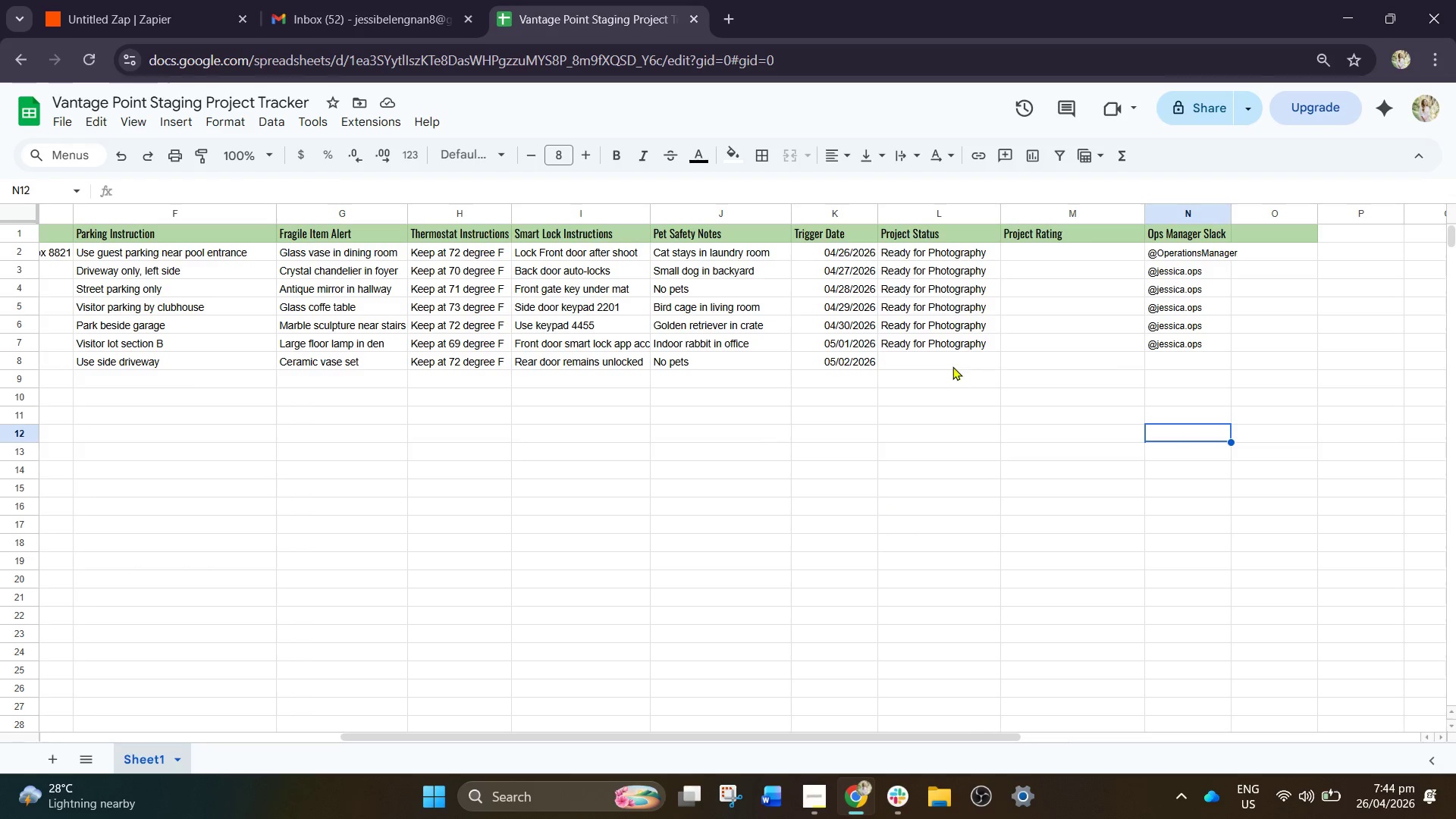 
left_click([949, 363])
 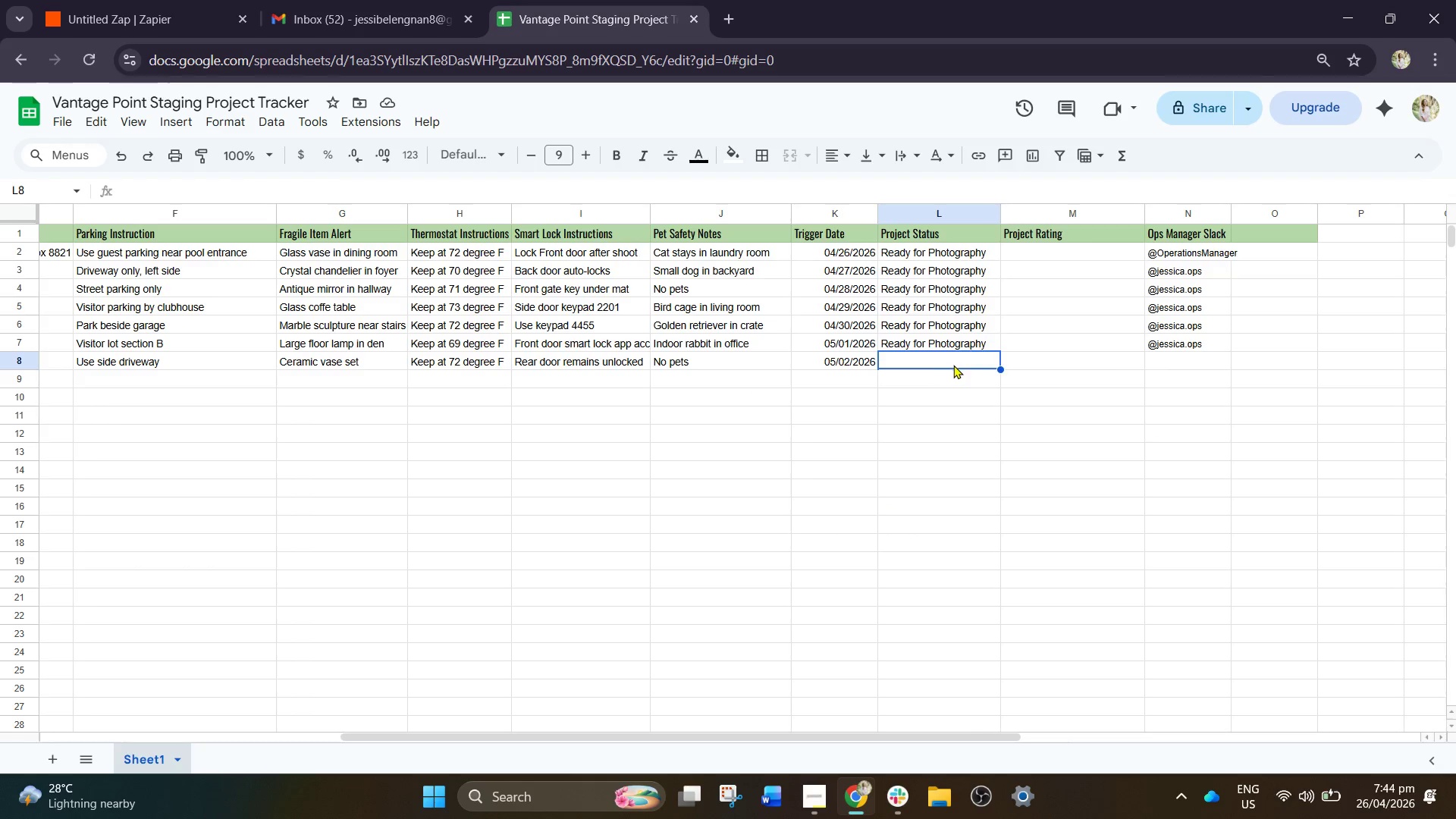 
key(Control+V)
 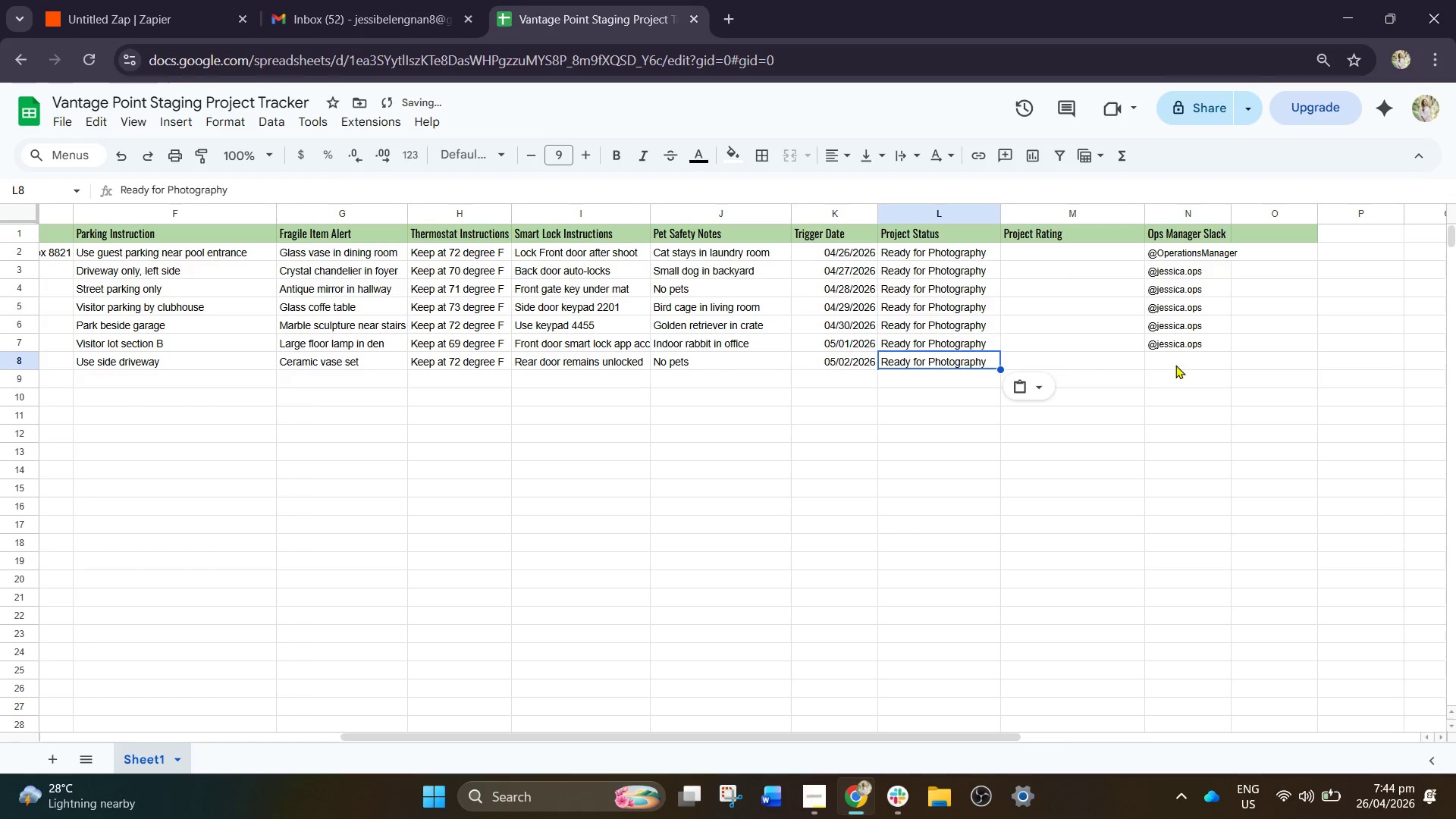 
left_click([1181, 361])
 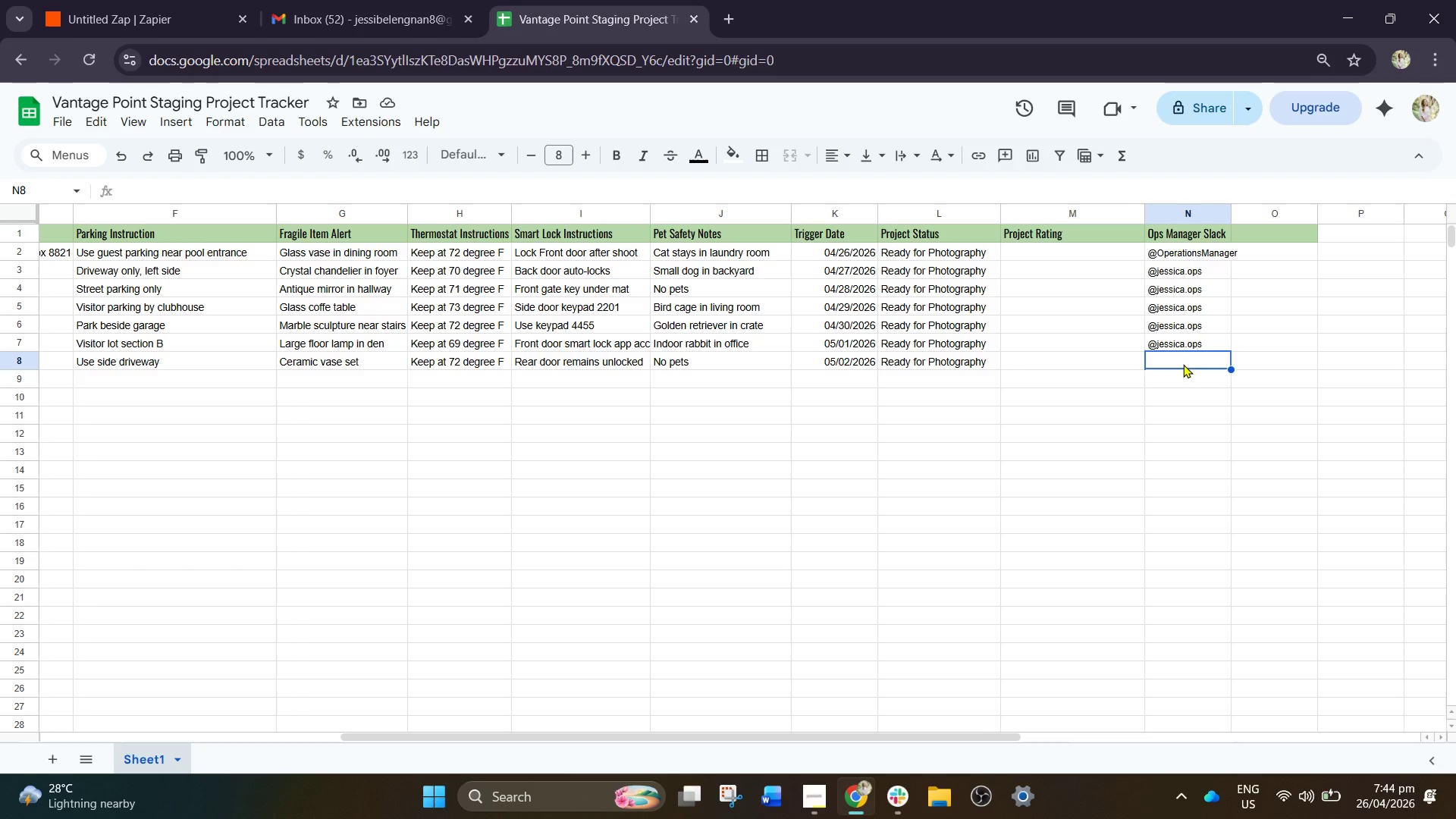 
wait(7.14)
 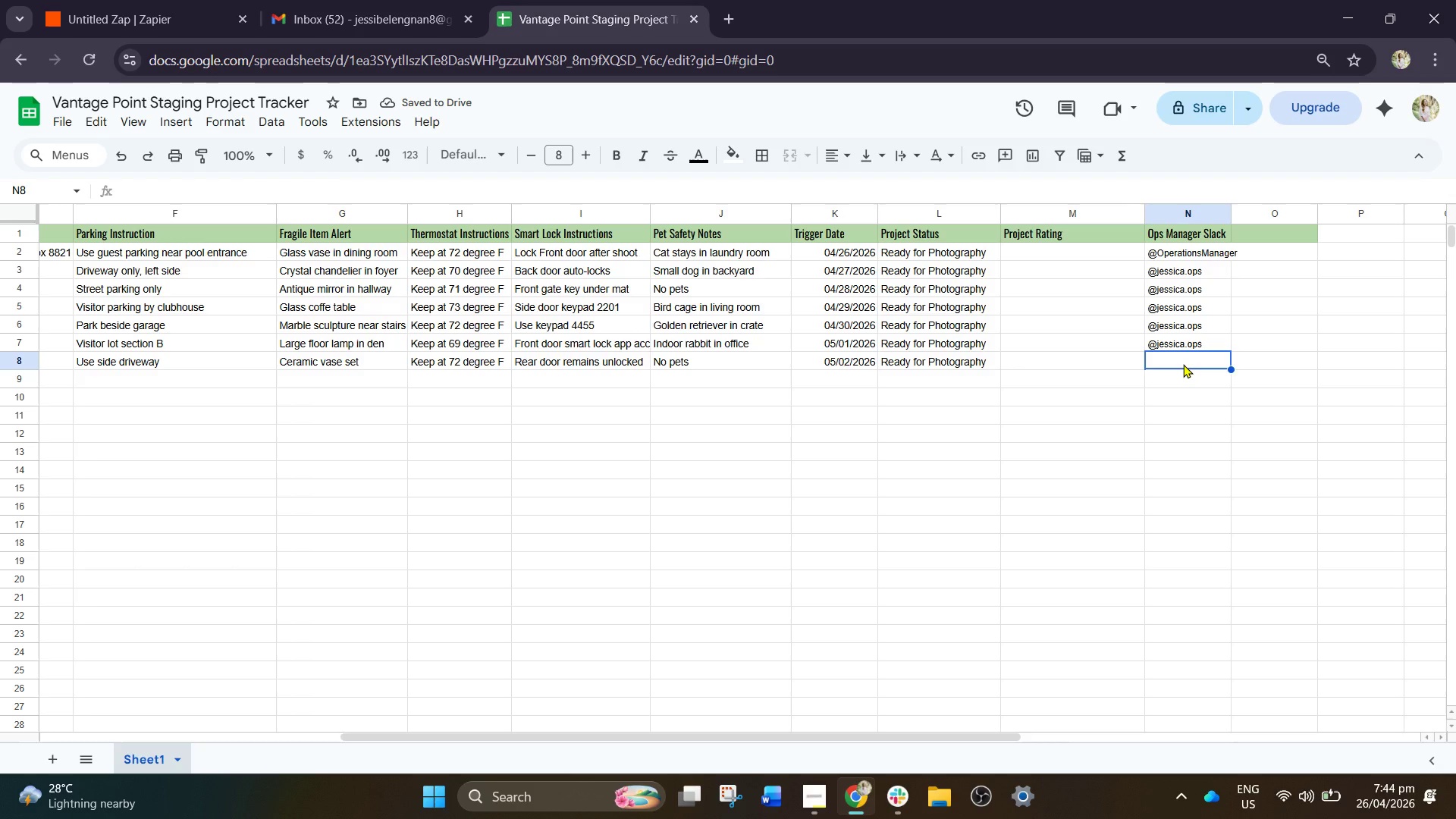 
double_click([1203, 342])
 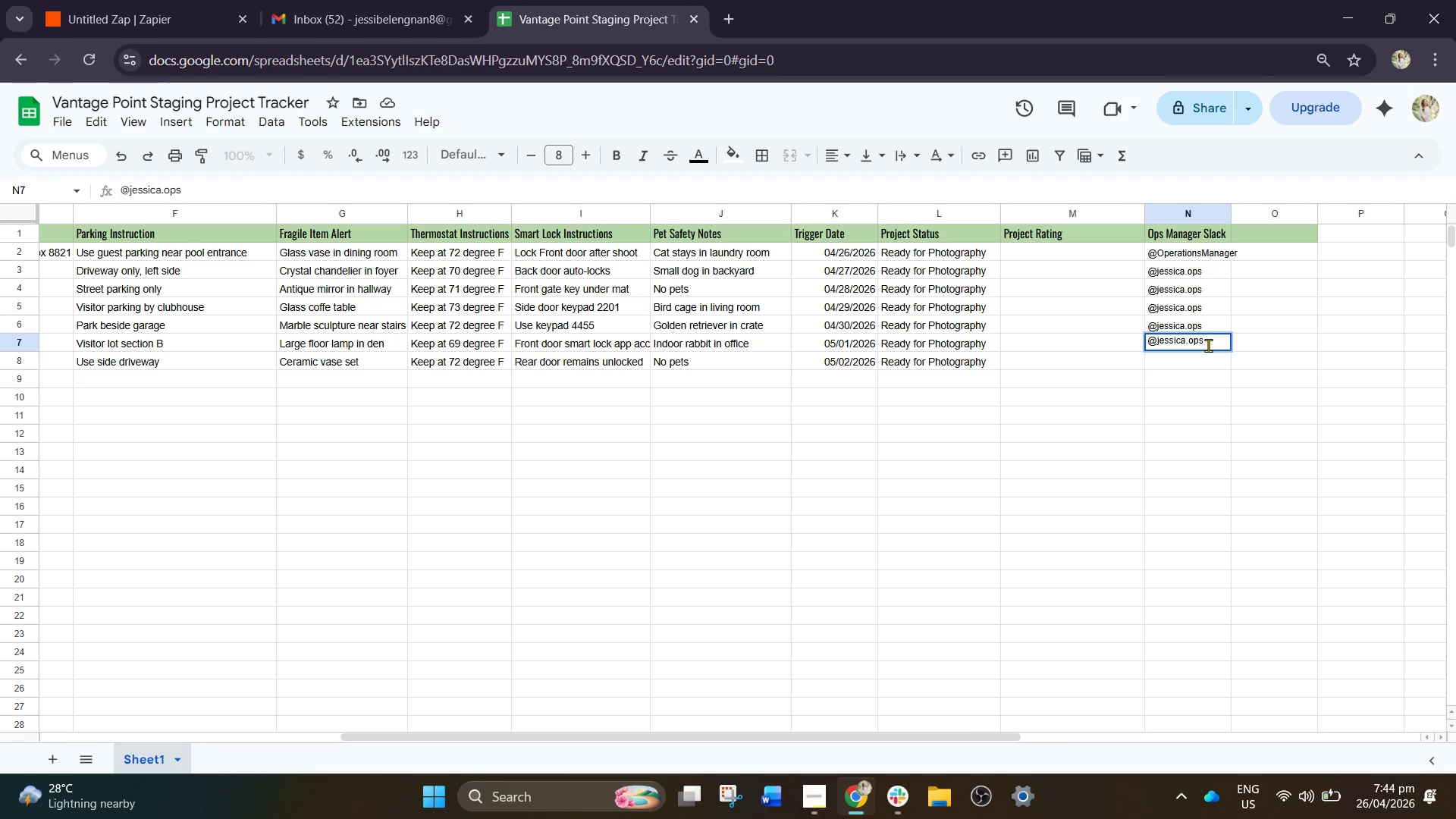 
key(Control+A)
 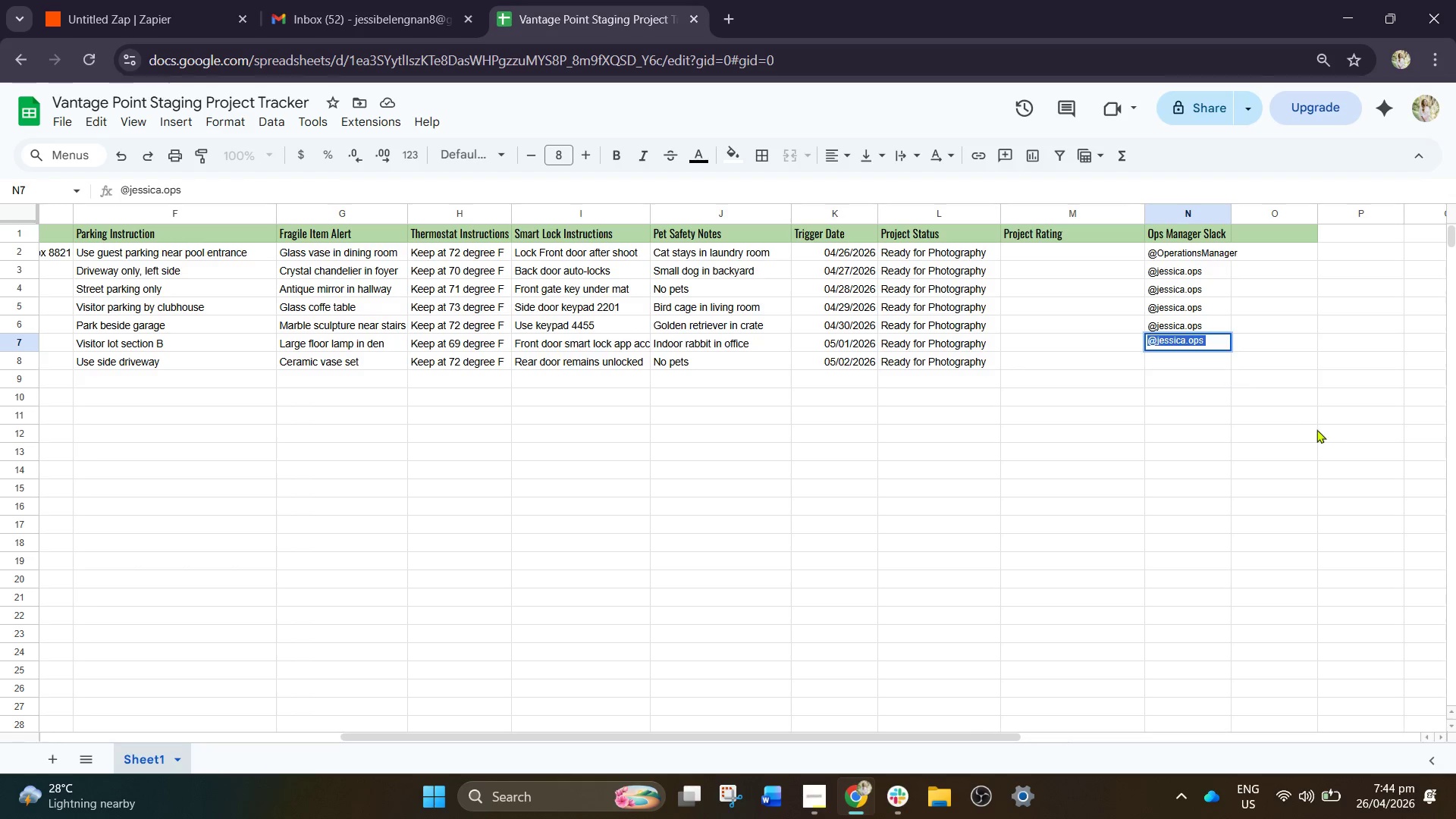 
key(Control+C)
 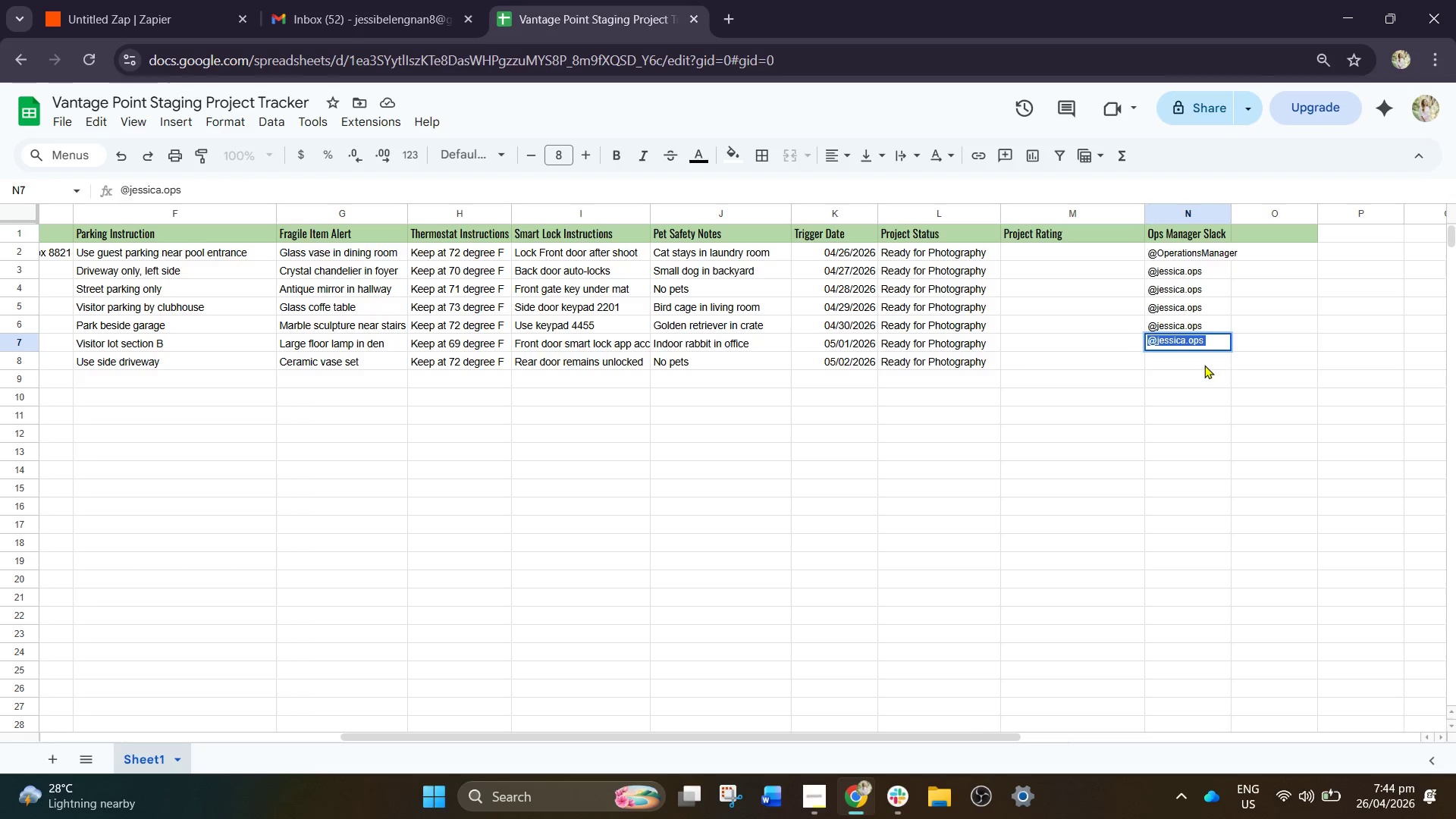 
left_click([1202, 364])
 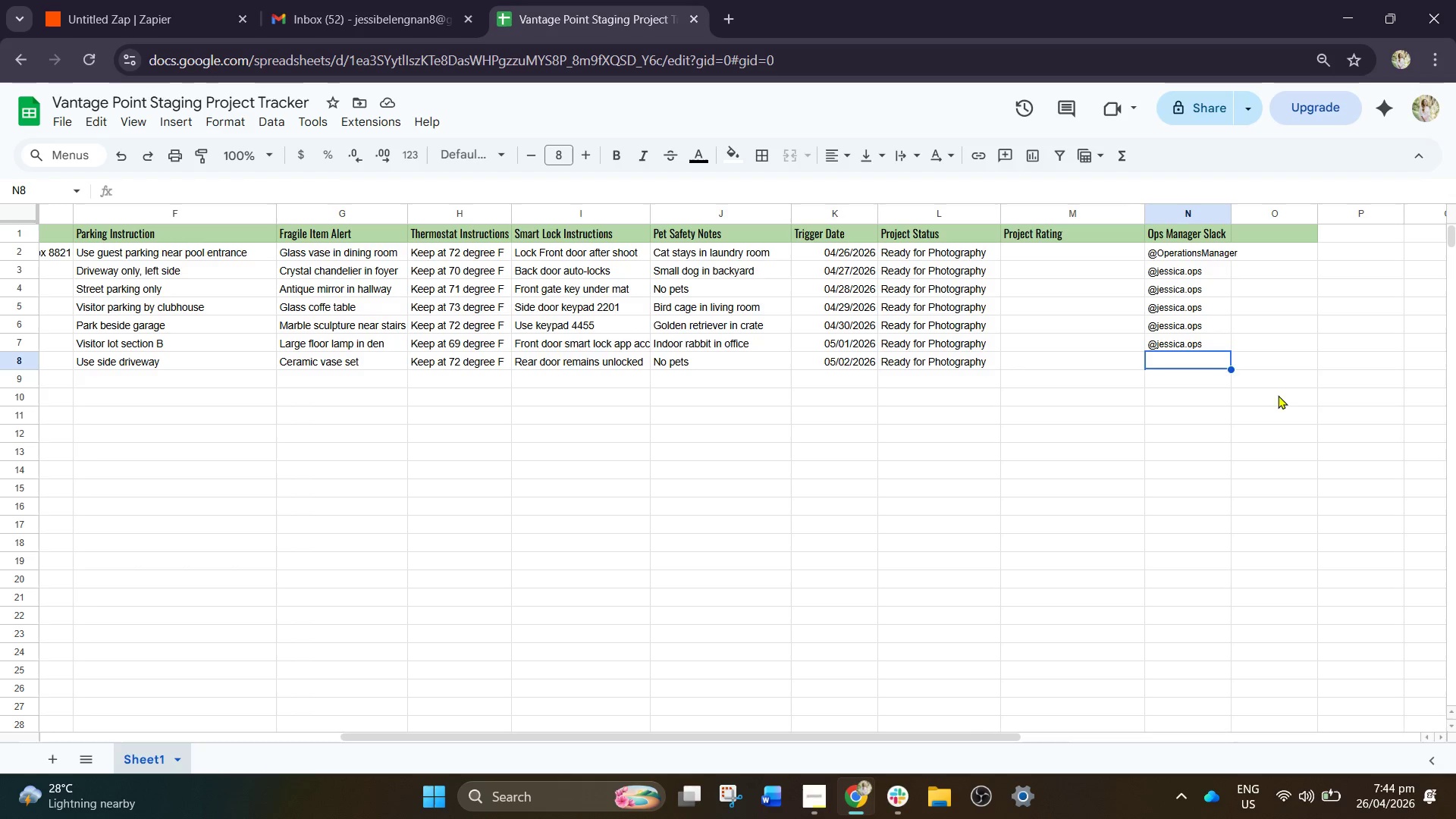 
key(Control+V)
 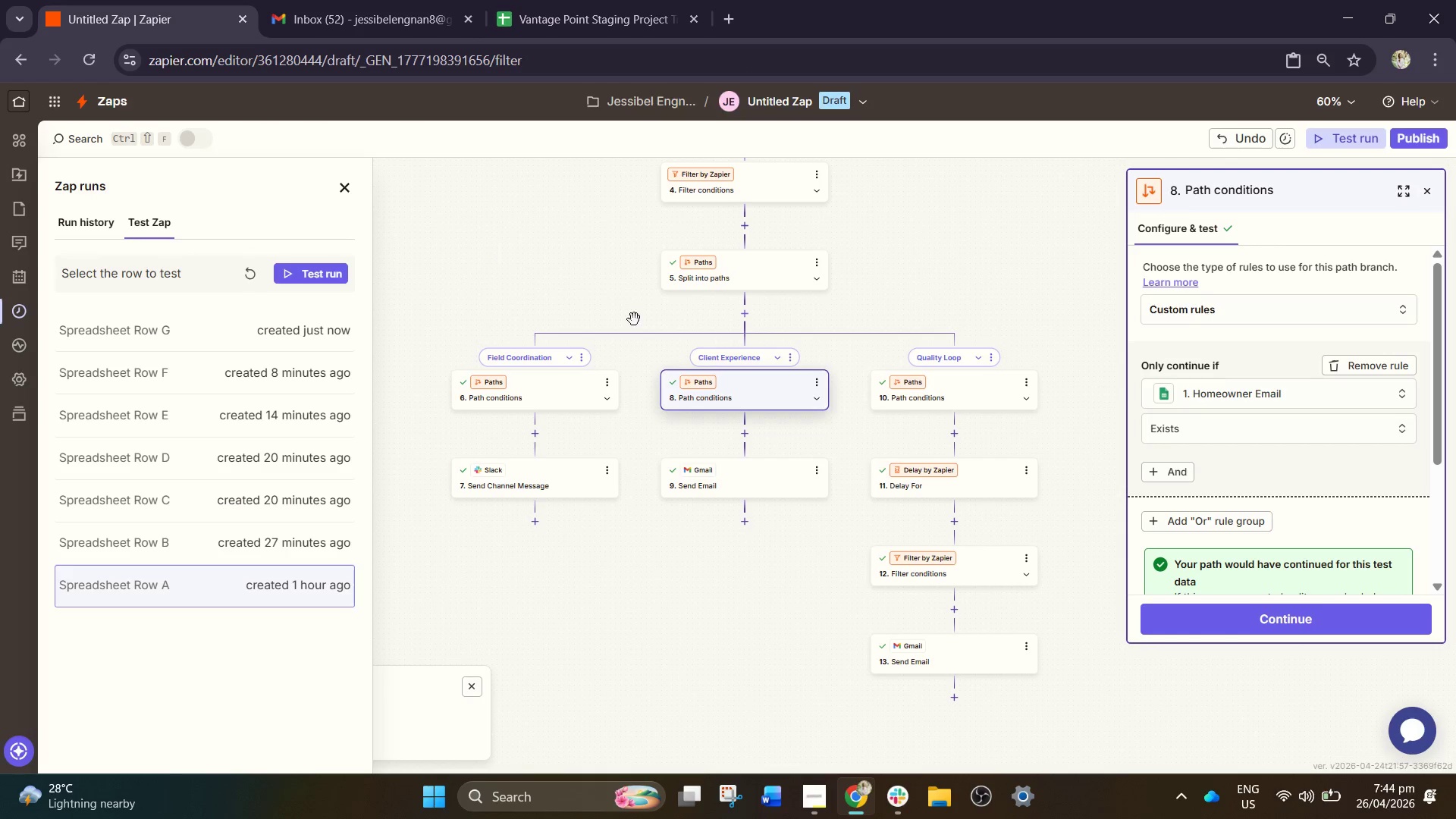 
left_click([254, 274])
 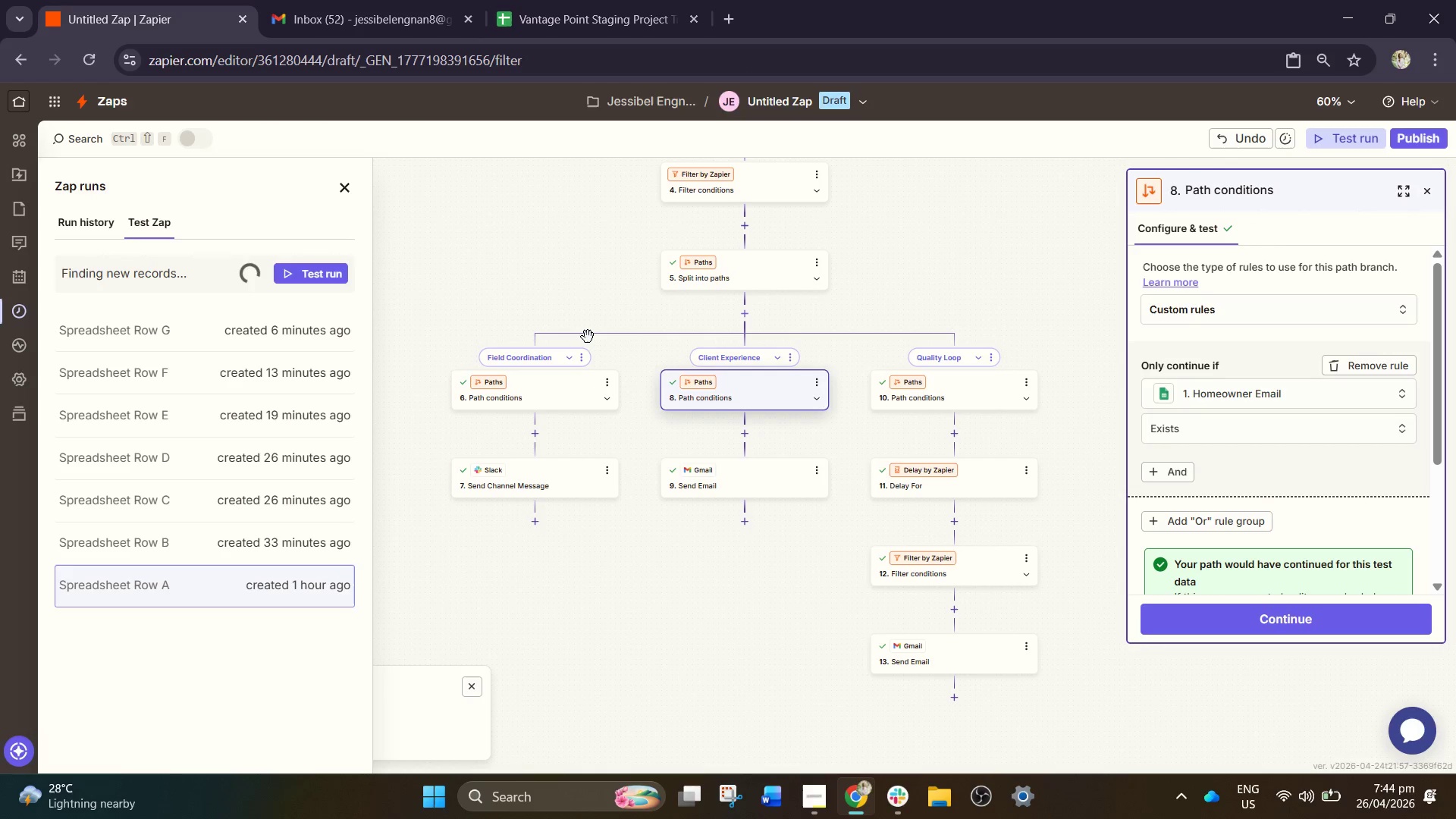 
wait(9.7)
 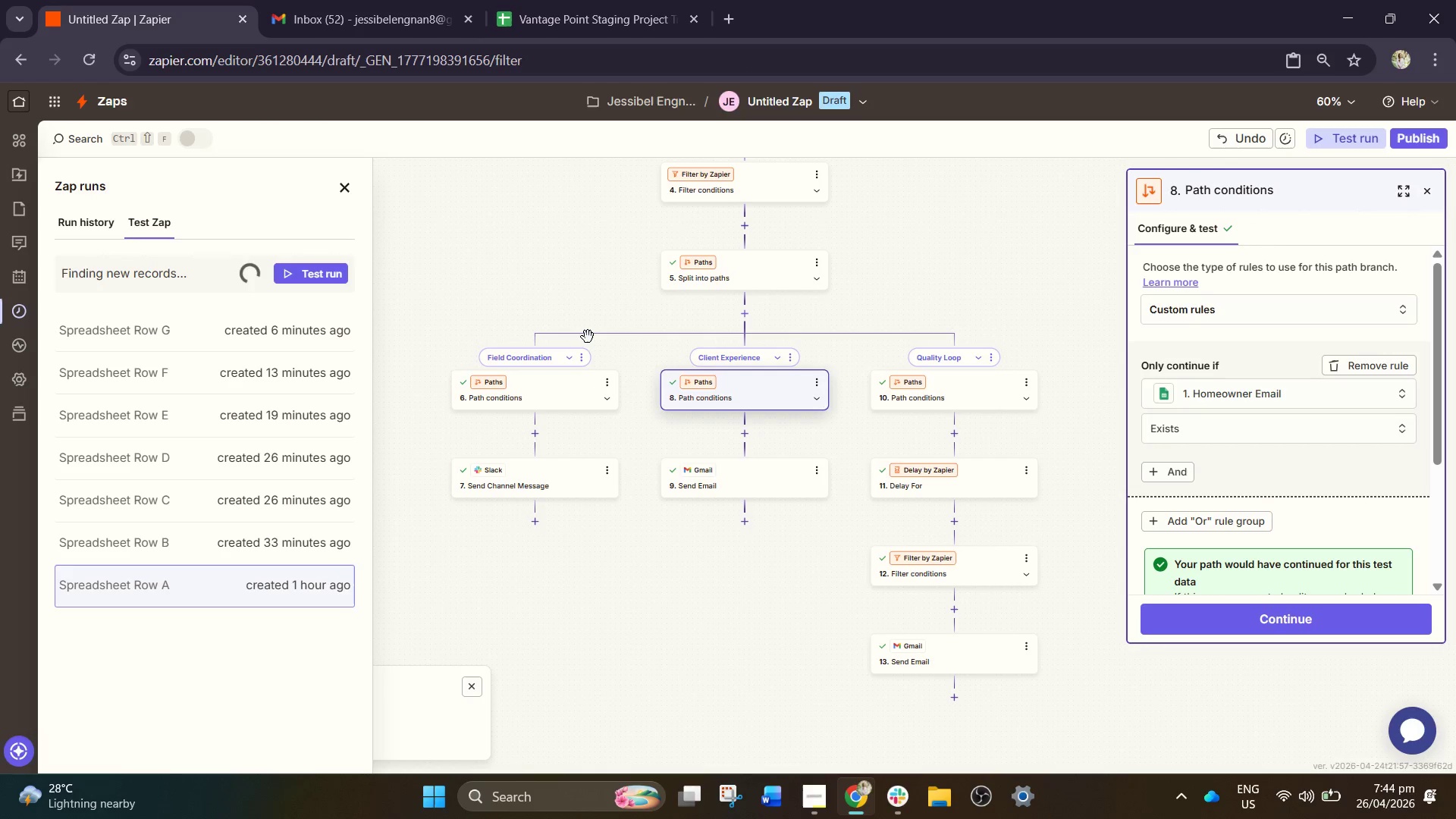 
left_click_drag(start_coordinate=[871, 735], to_coordinate=[199, 752])
 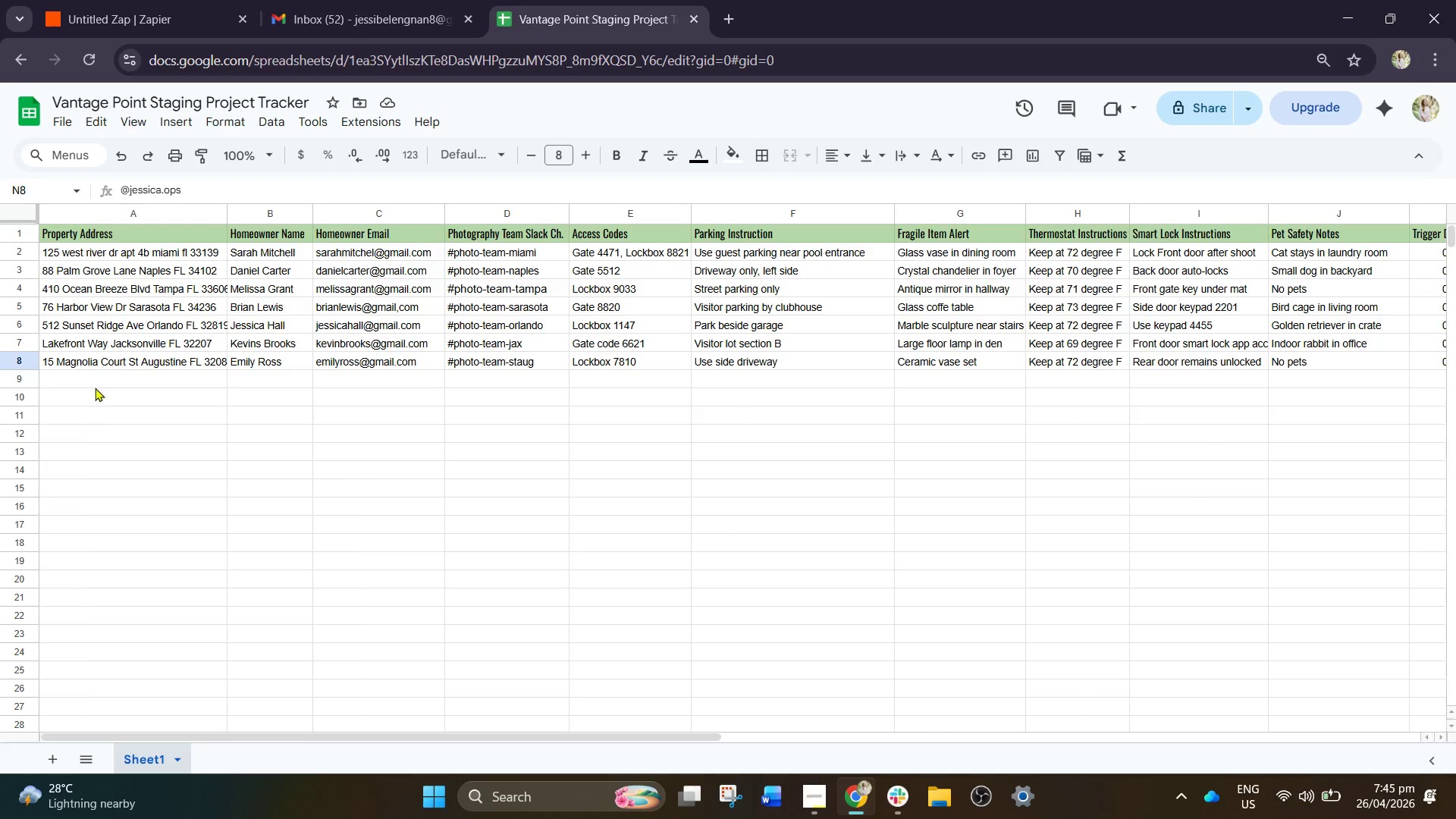 
left_click([91, 377])
 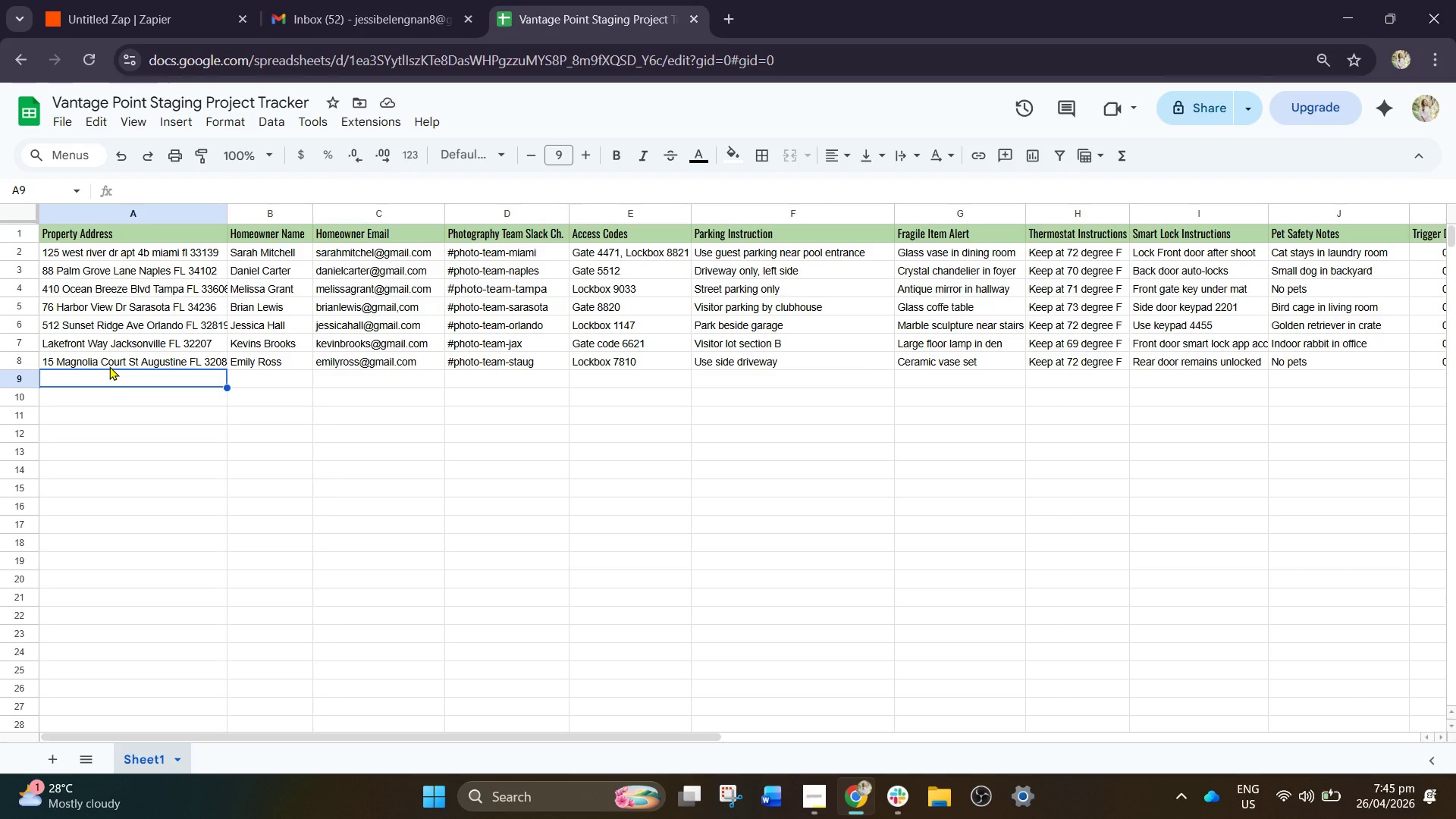 
wait(19.09)
 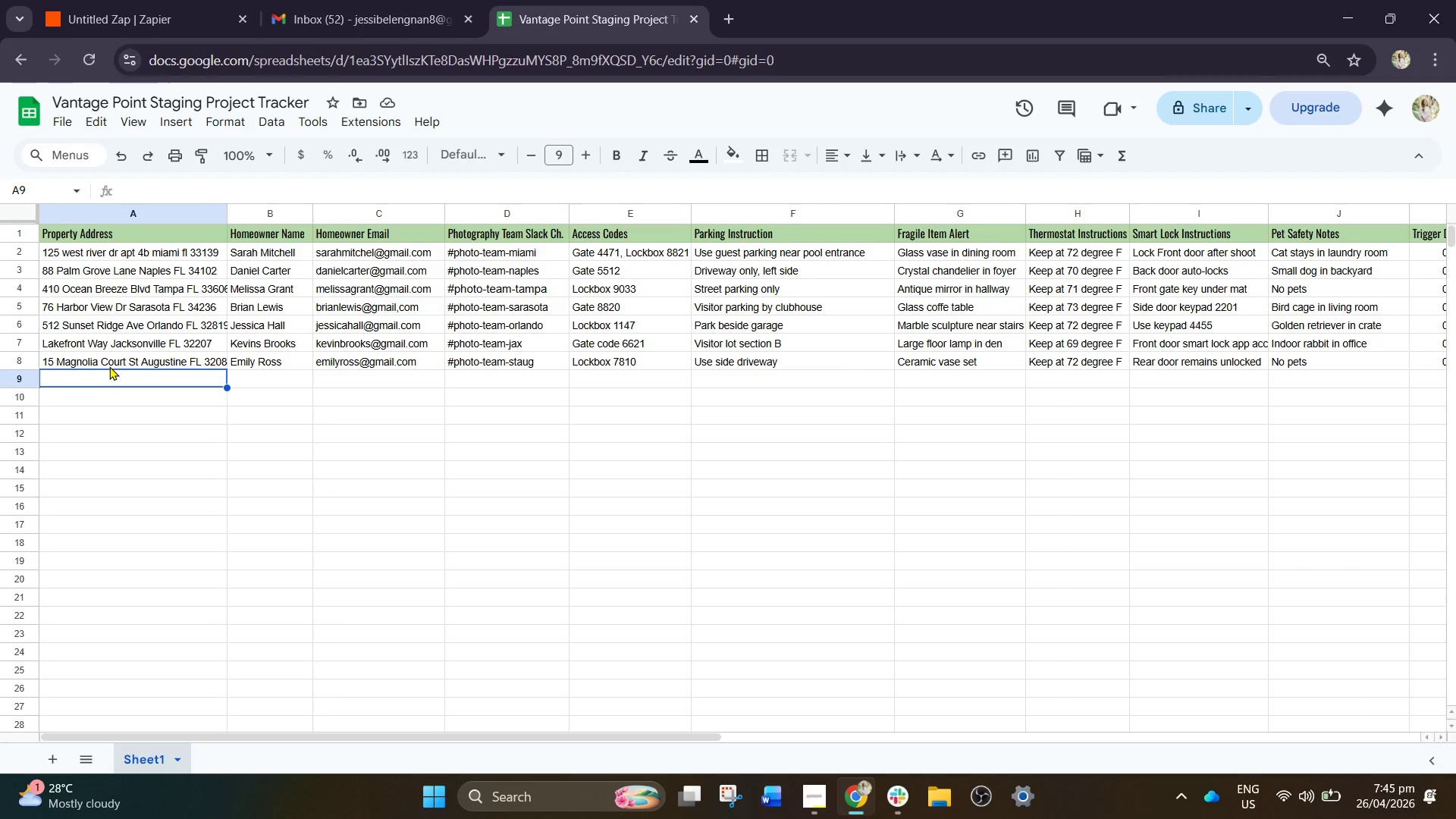 
type(640)
 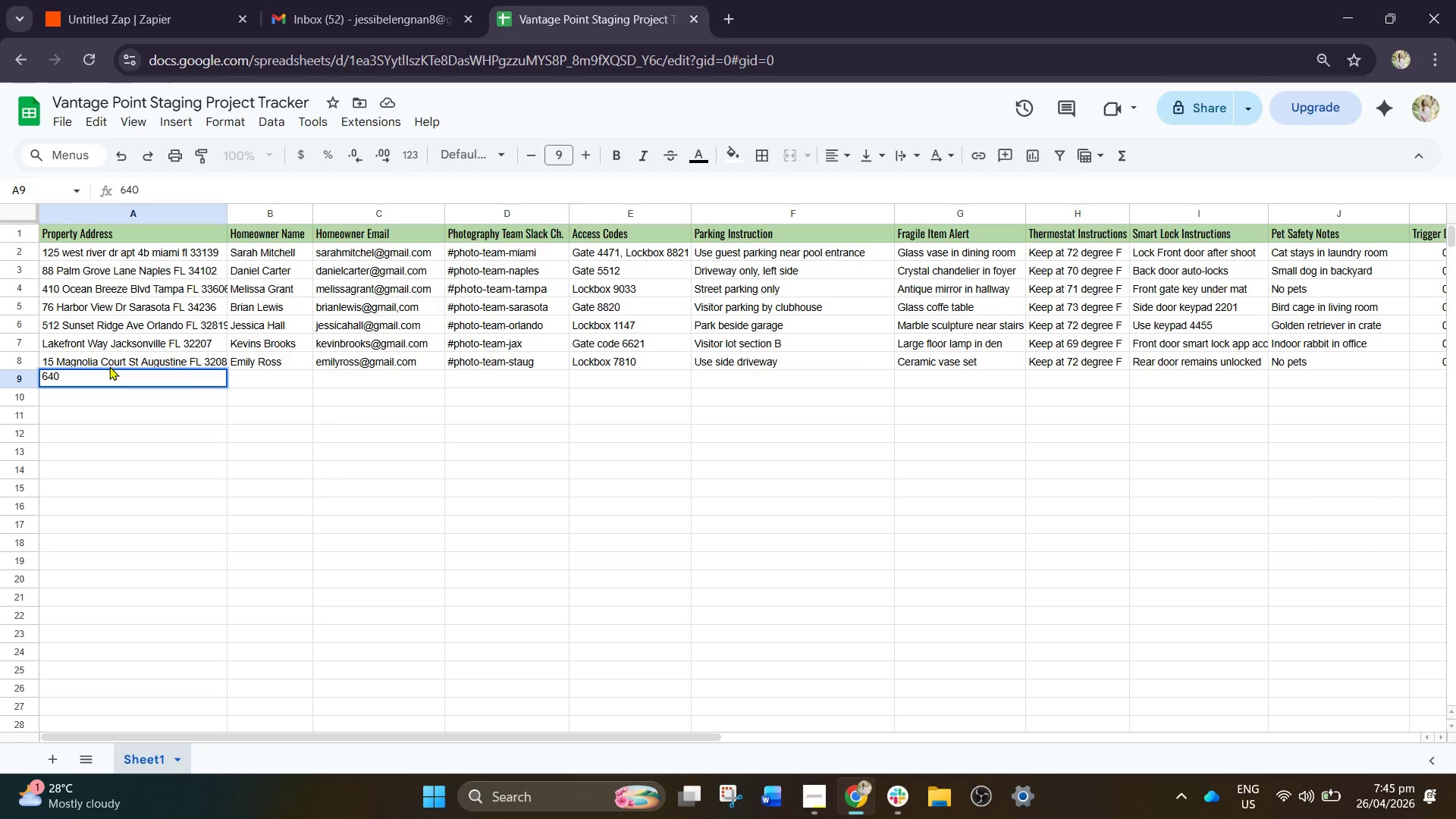 
key(Control+ControlLeft)
 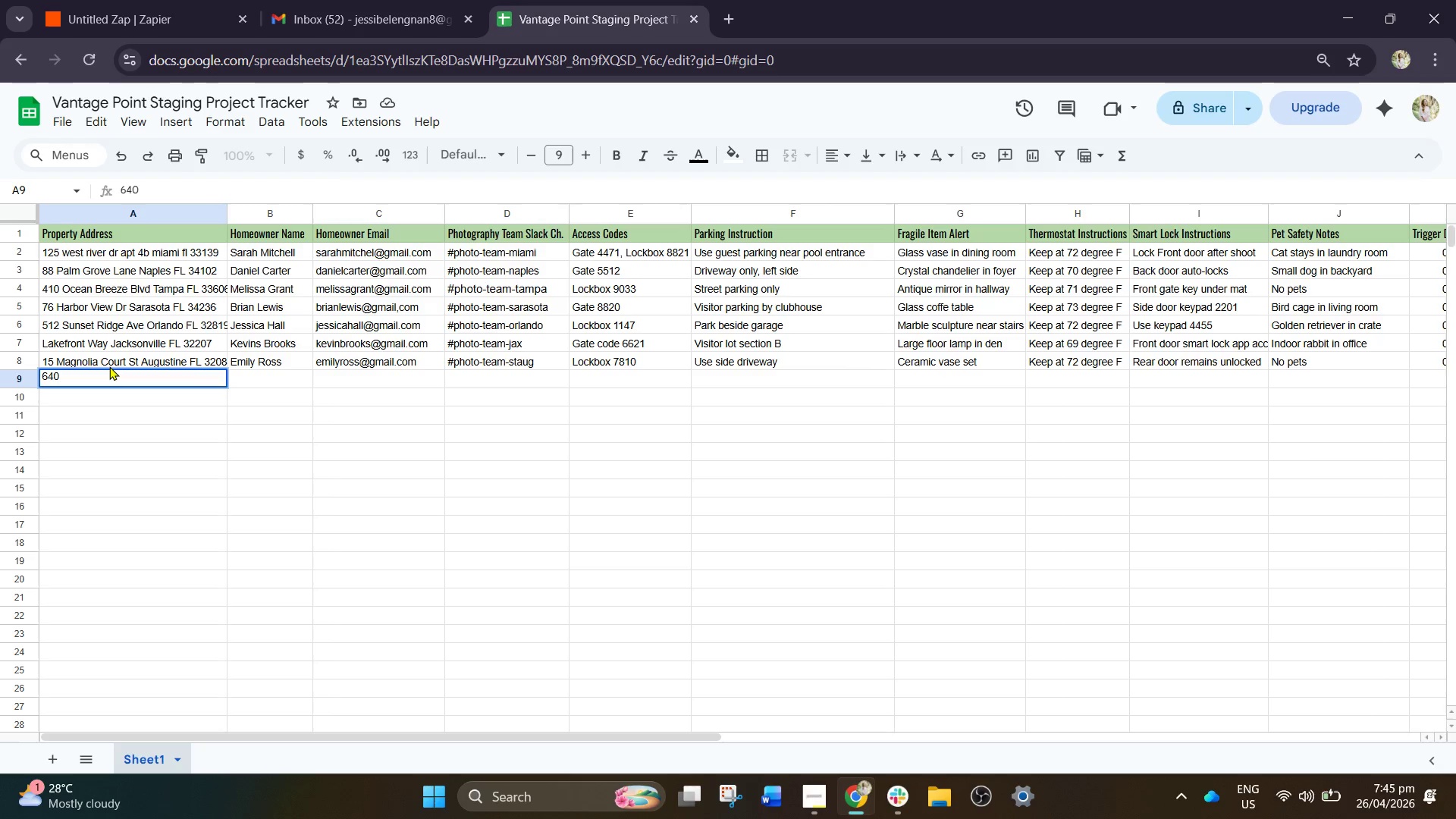 
type( Seaside )
 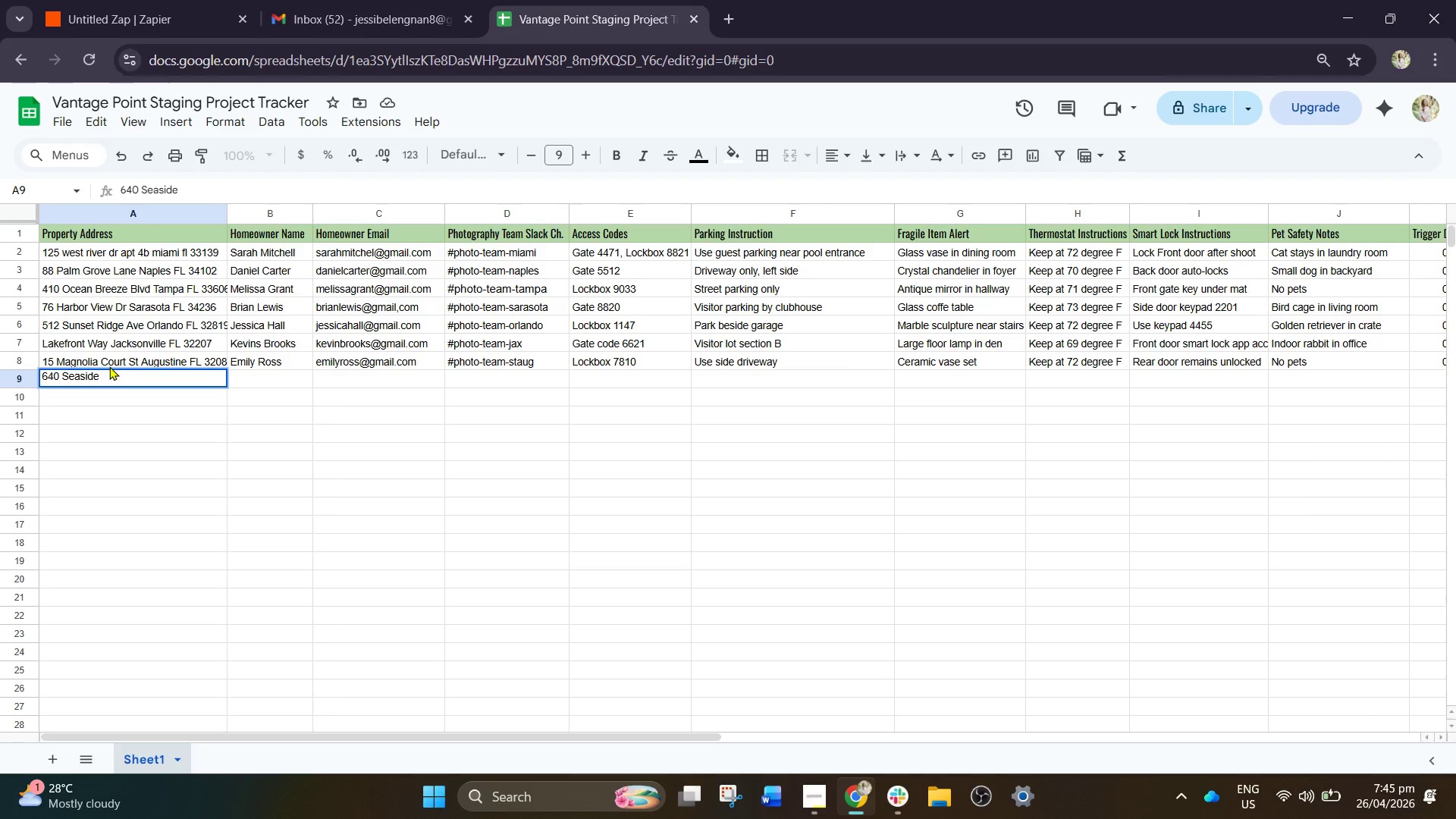 
key(CapsLock)
 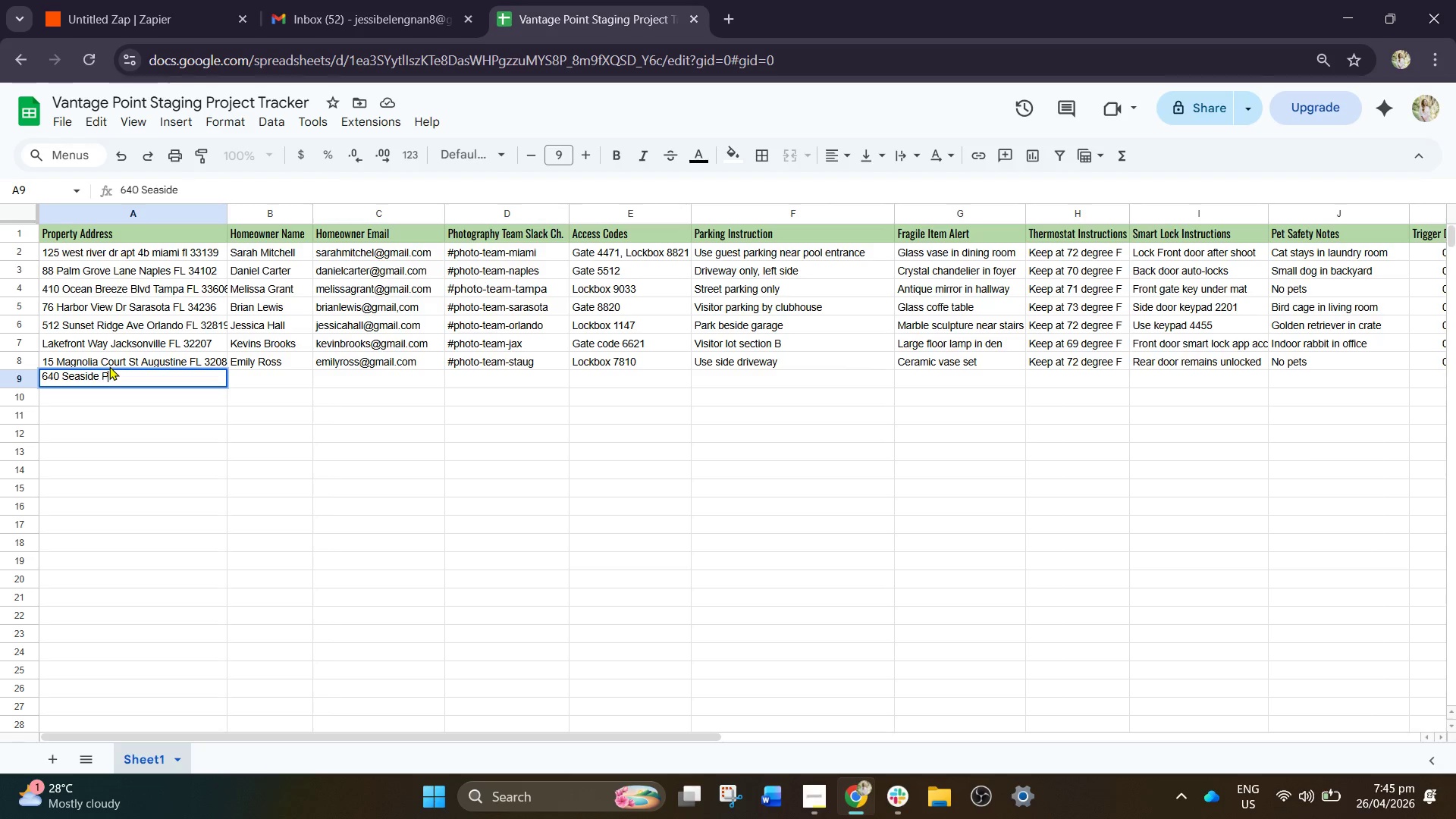 
key(P)
 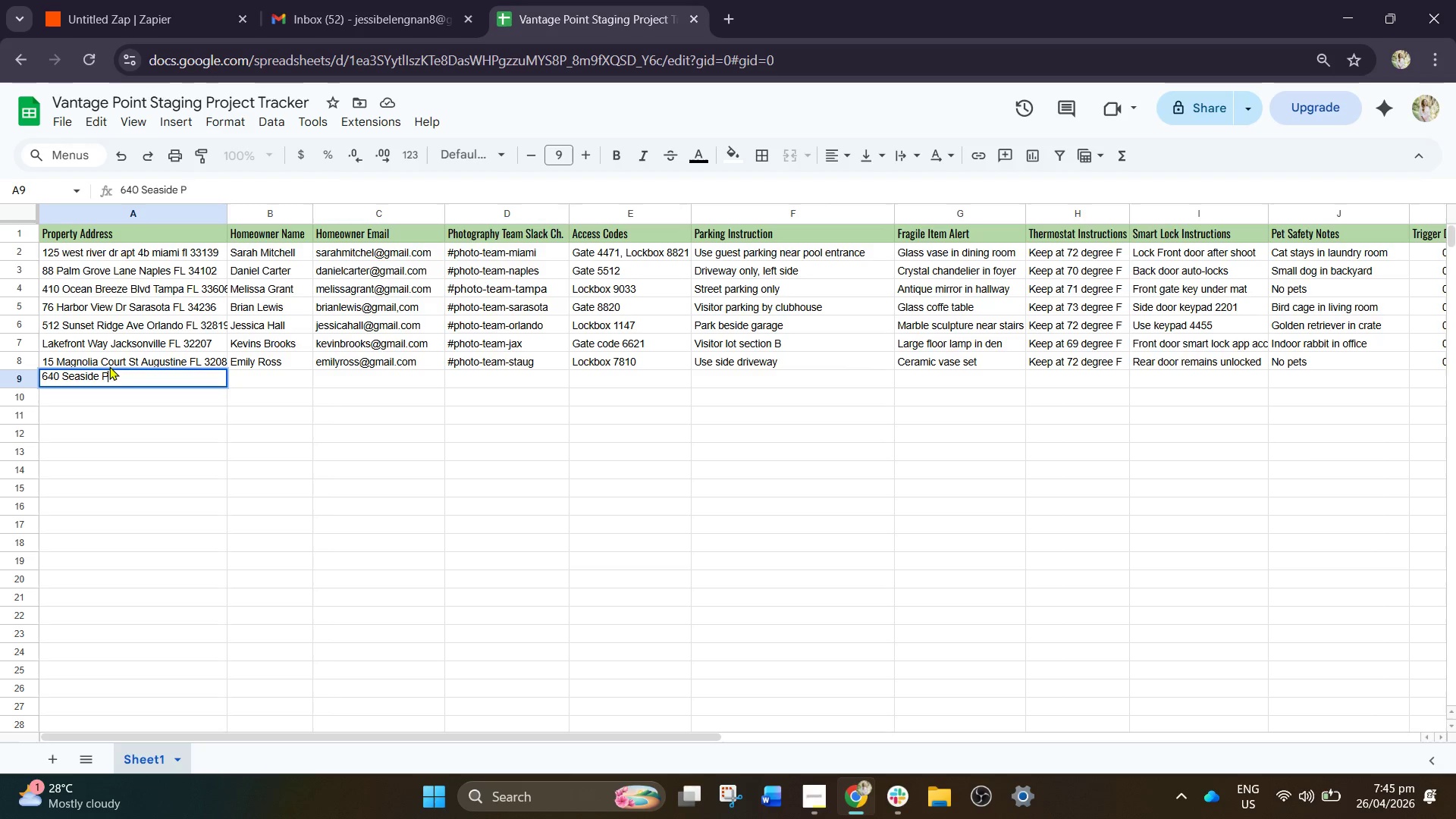 
key(CapsLock)
 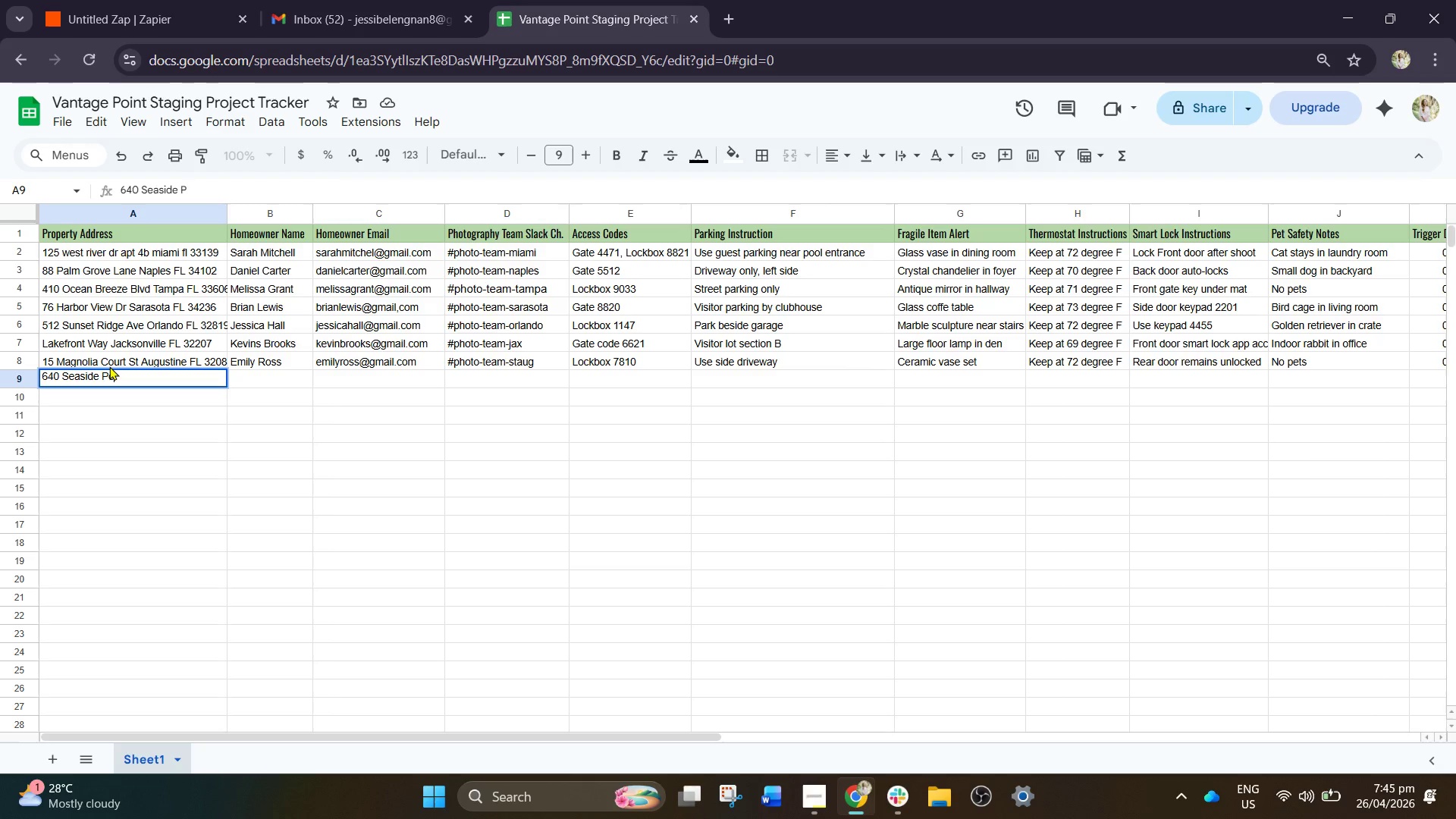 
key(O)
 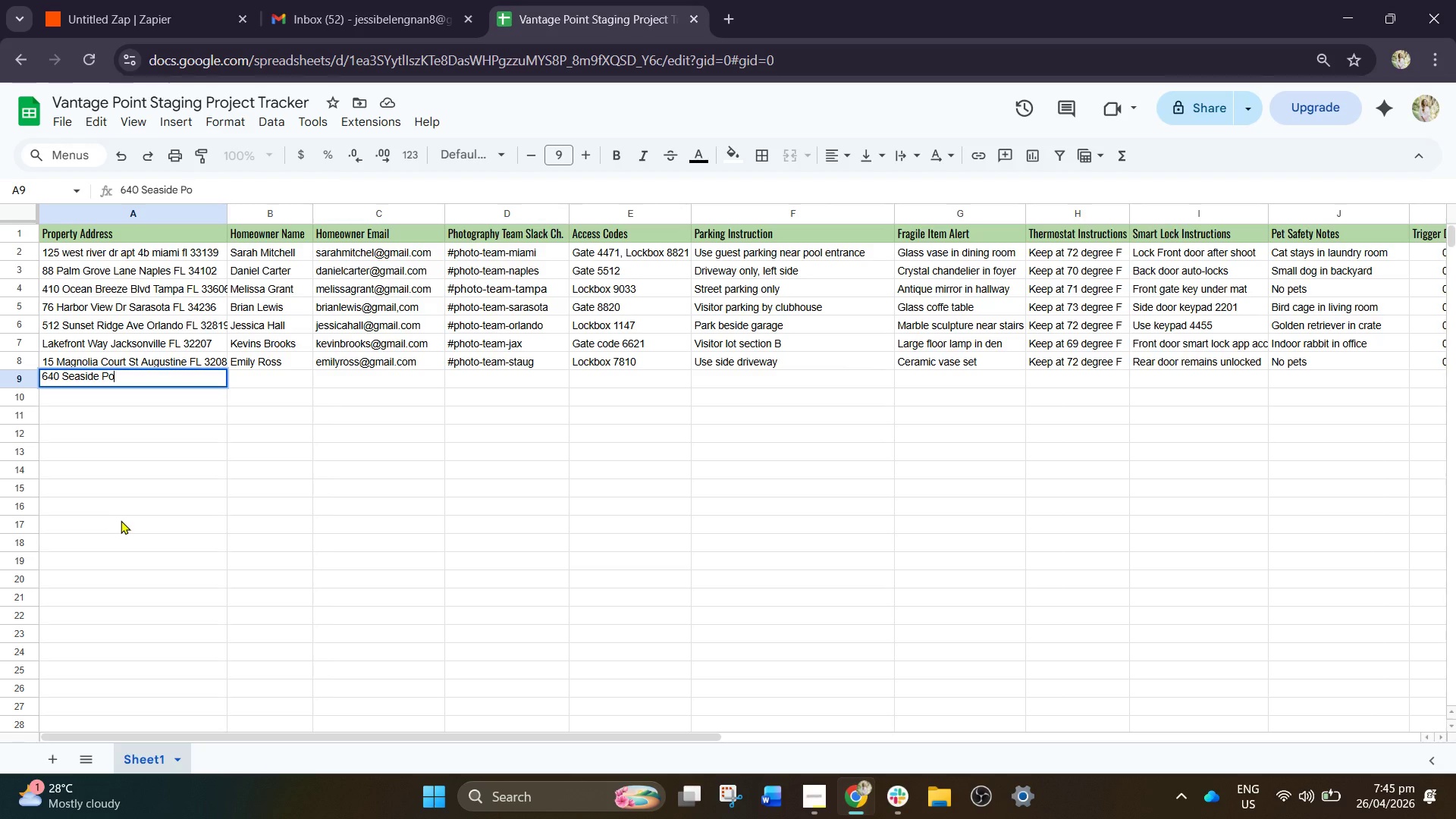 
type(int Destin Fl)
key(Backspace)
type(L )
 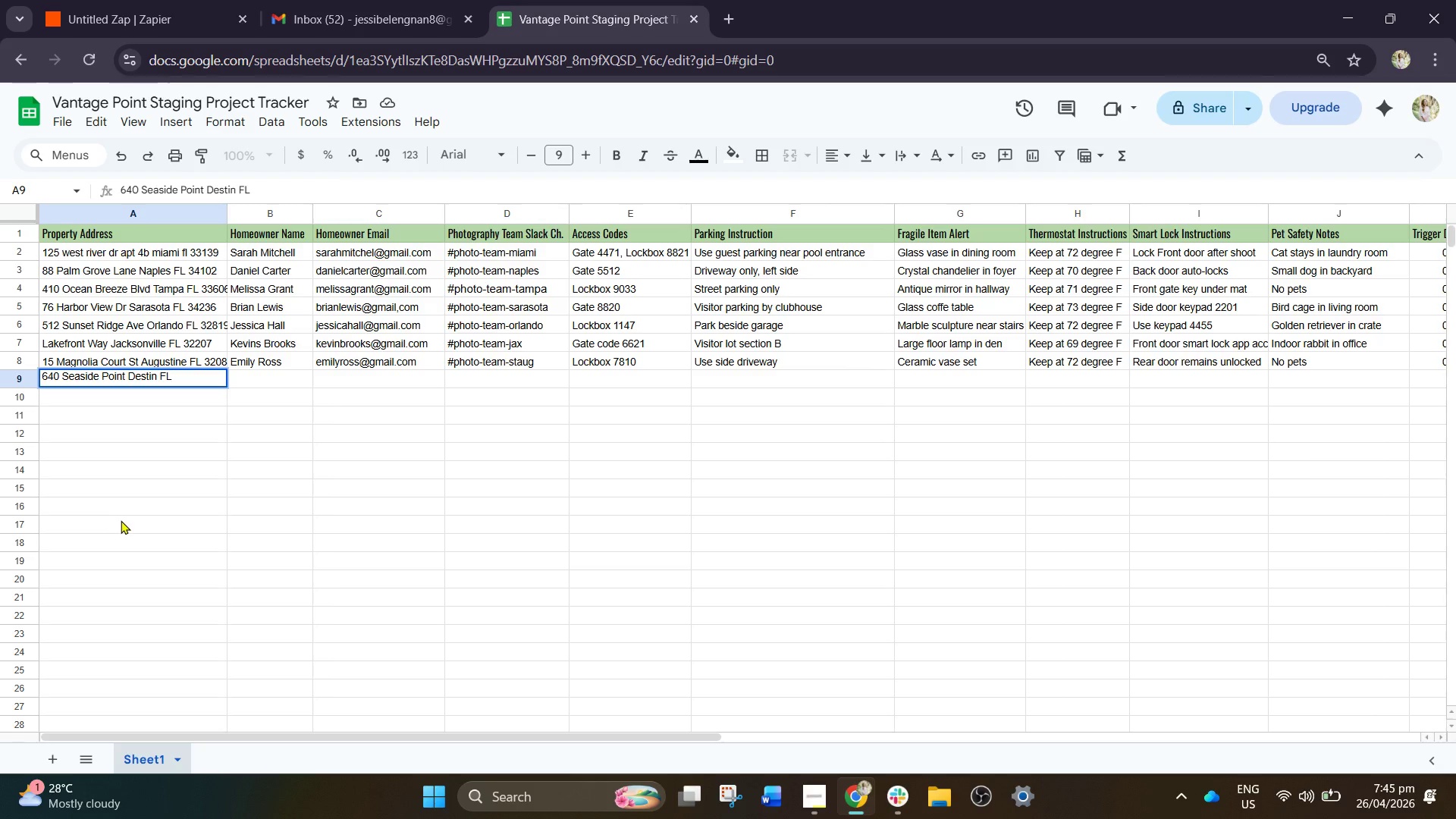 
wait(5.03)
 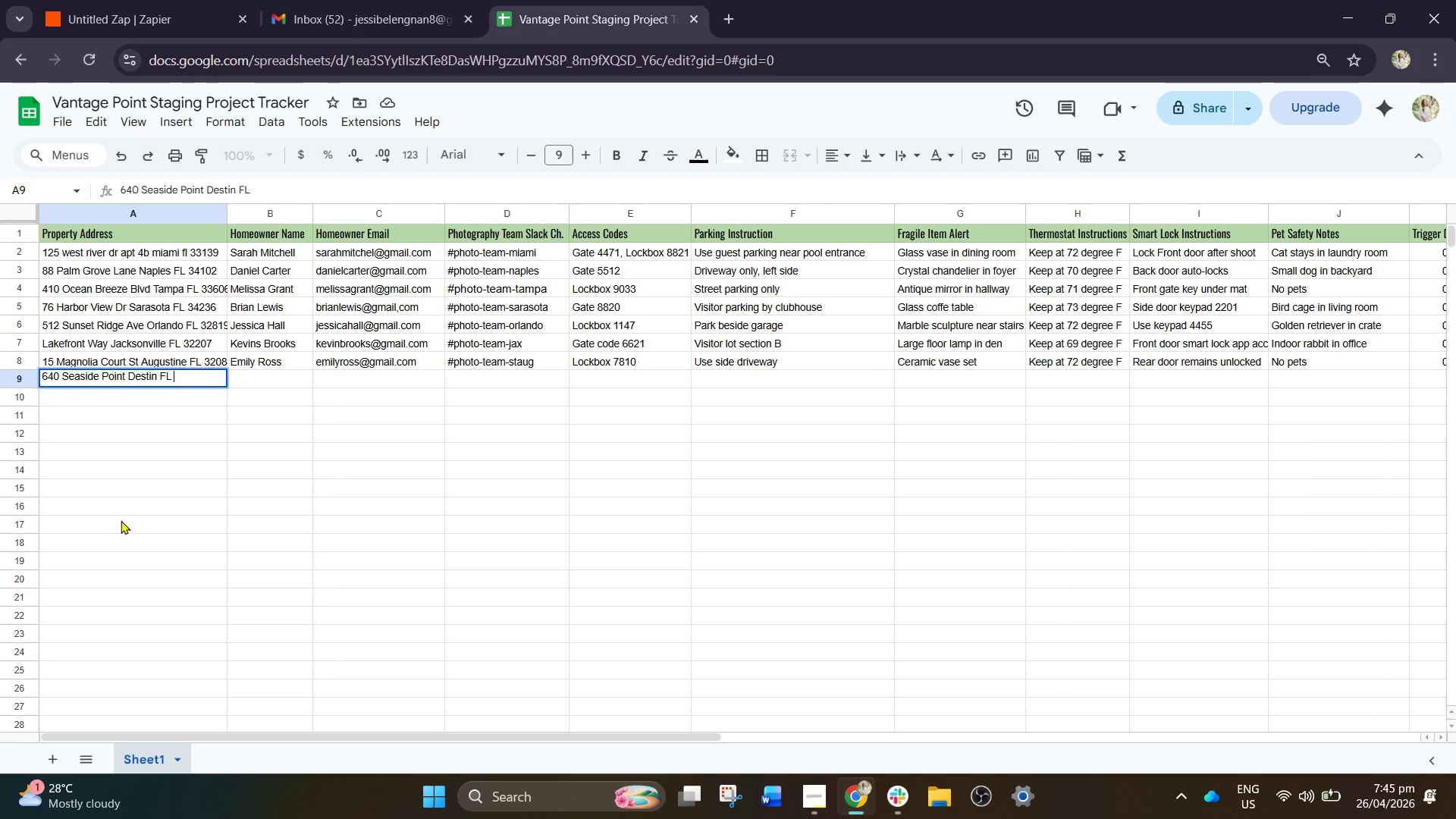 
type(32)
 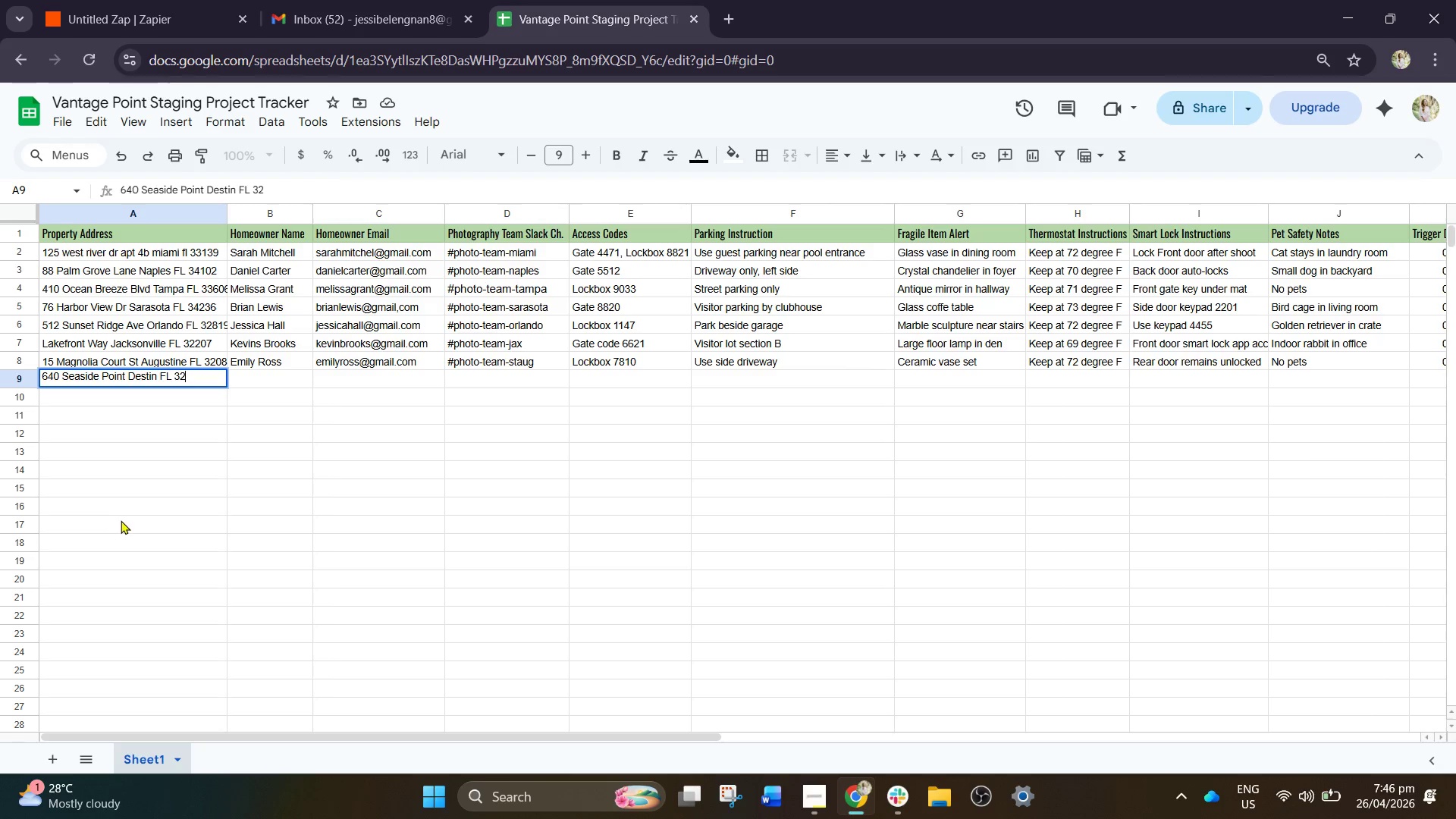 
wait(5.55)
 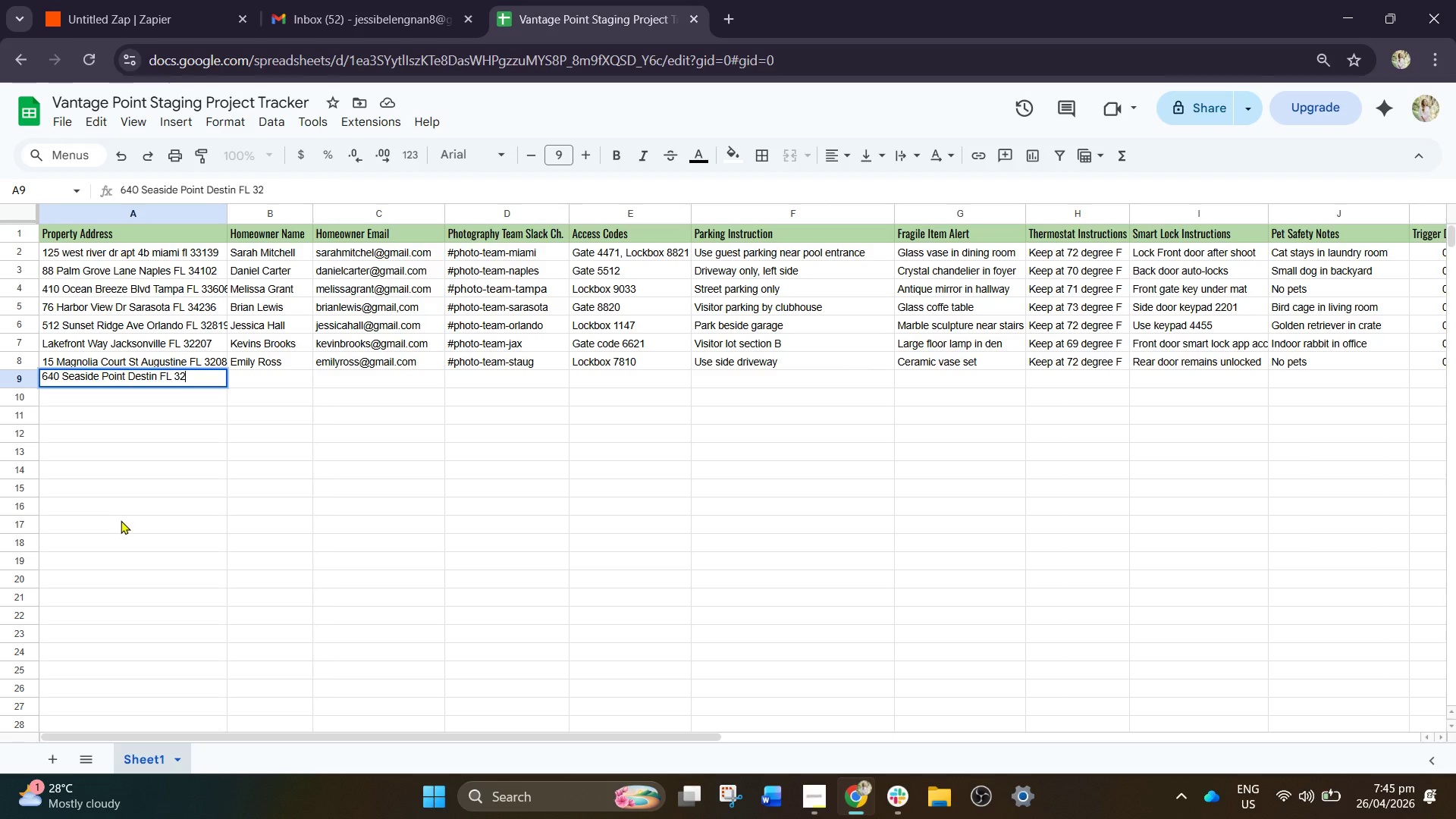 
type(541)
 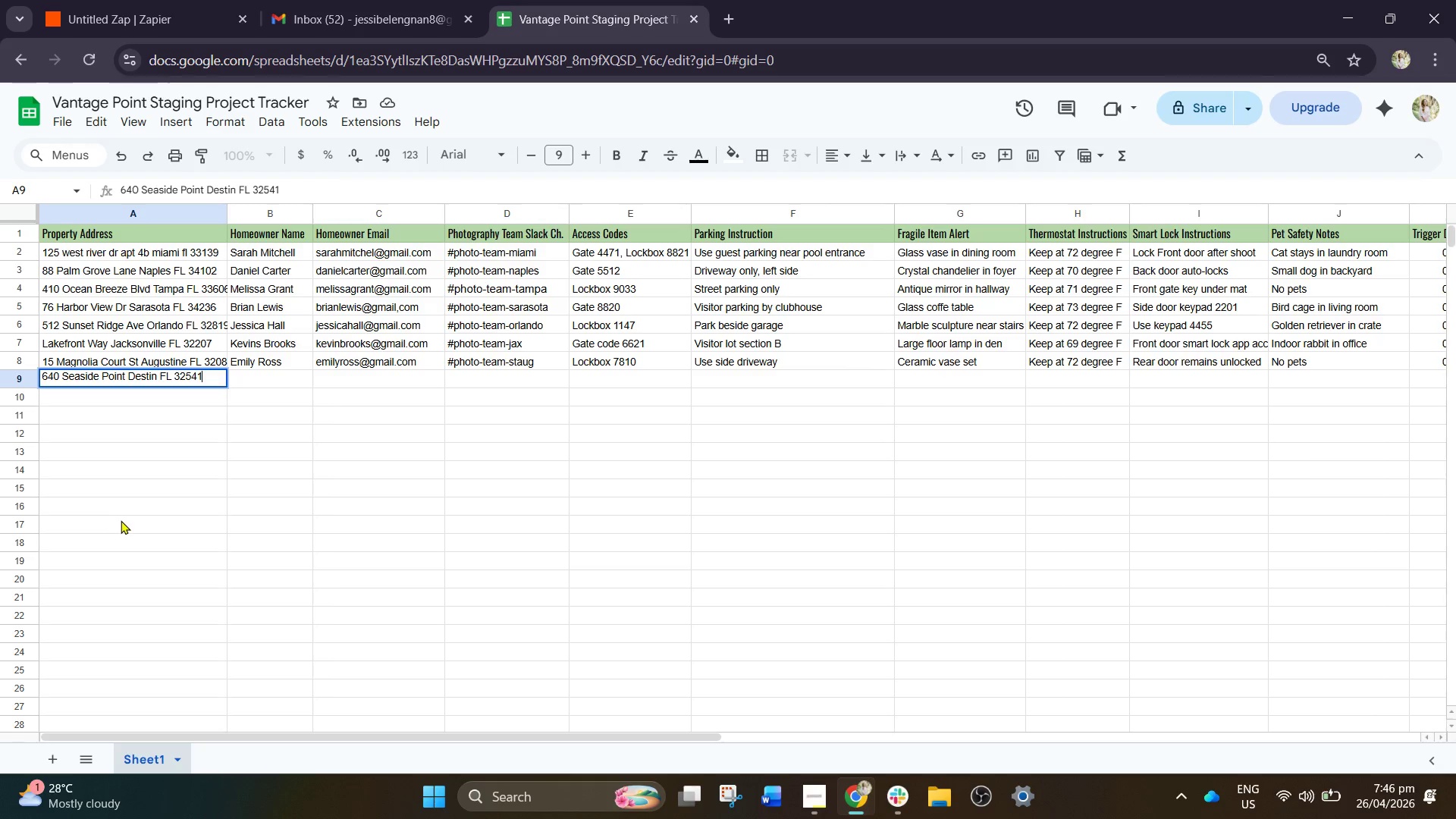 
wait(5.61)
 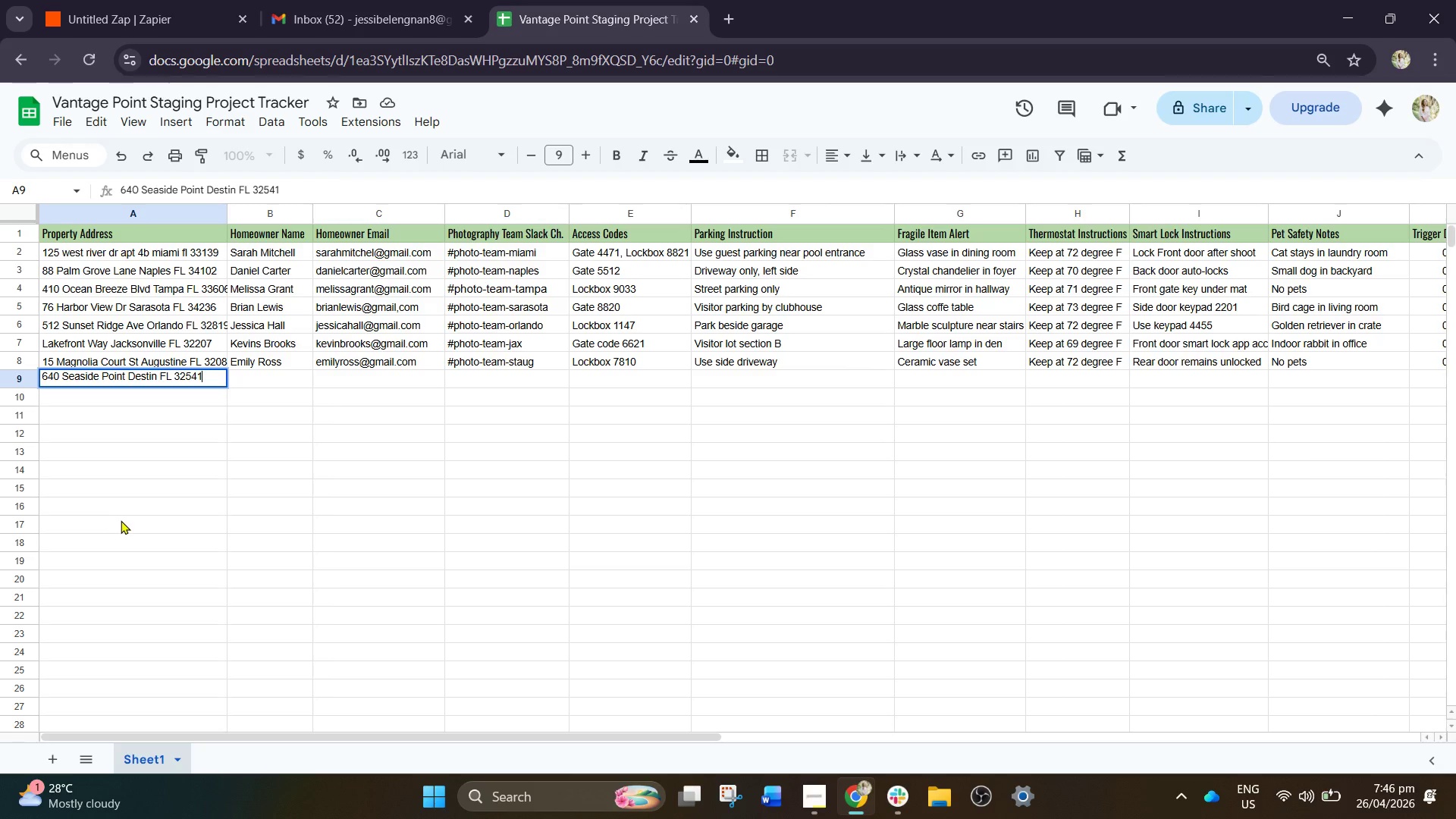 
key(ArrowRight)
 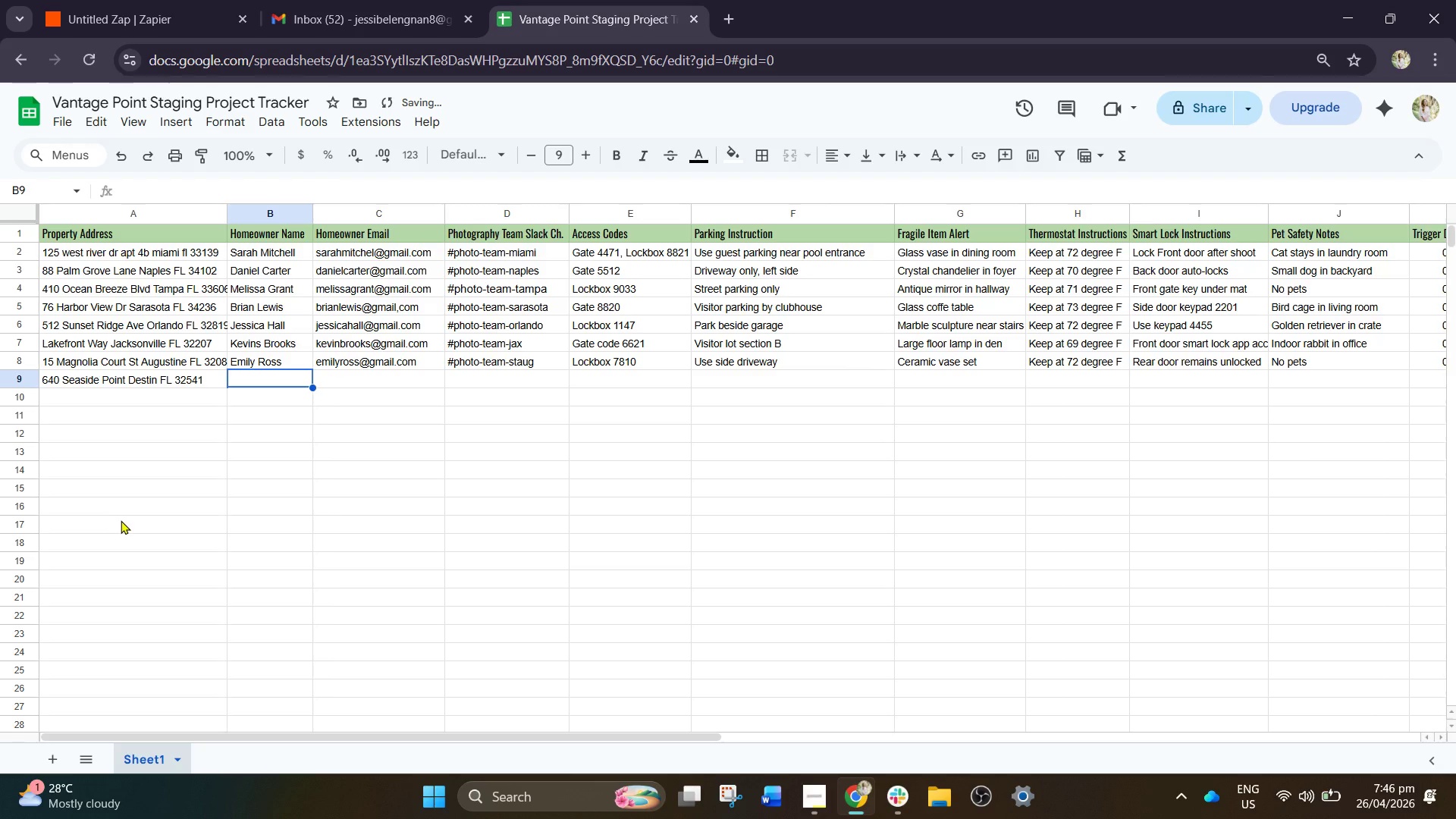 
type(Olivia Turner)
 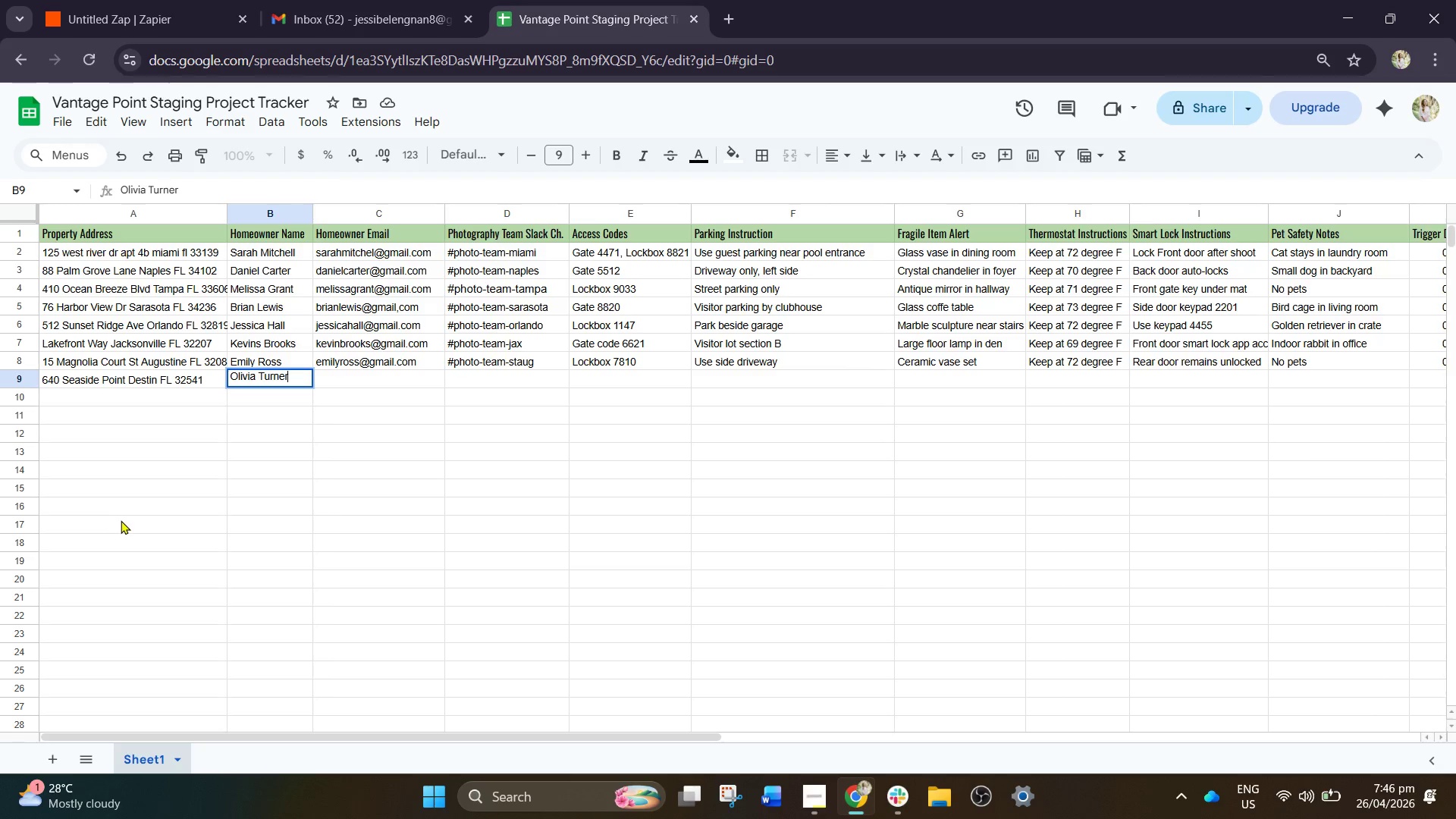 
key(ArrowRight)
 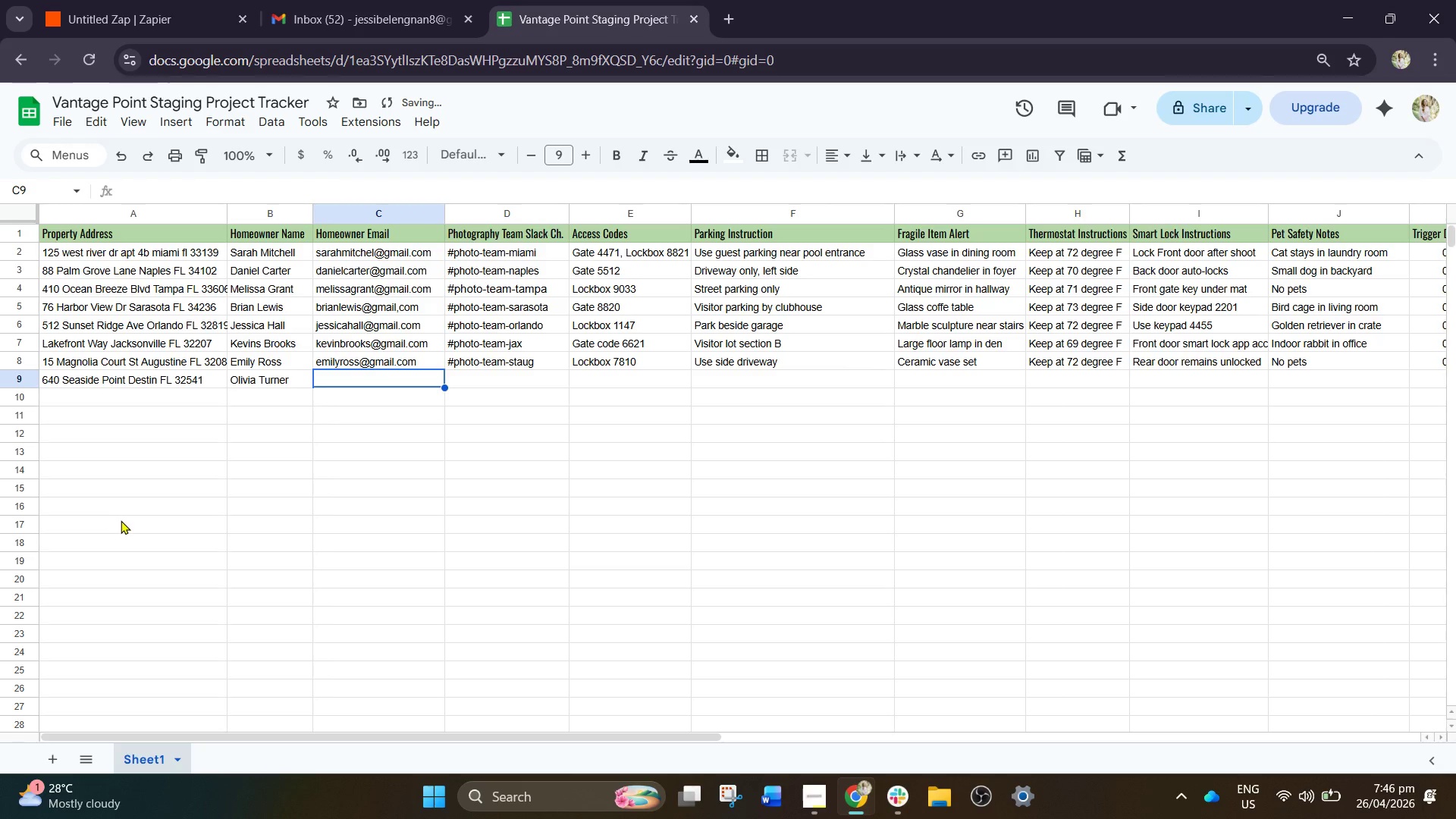 
type(oliviaturner)
 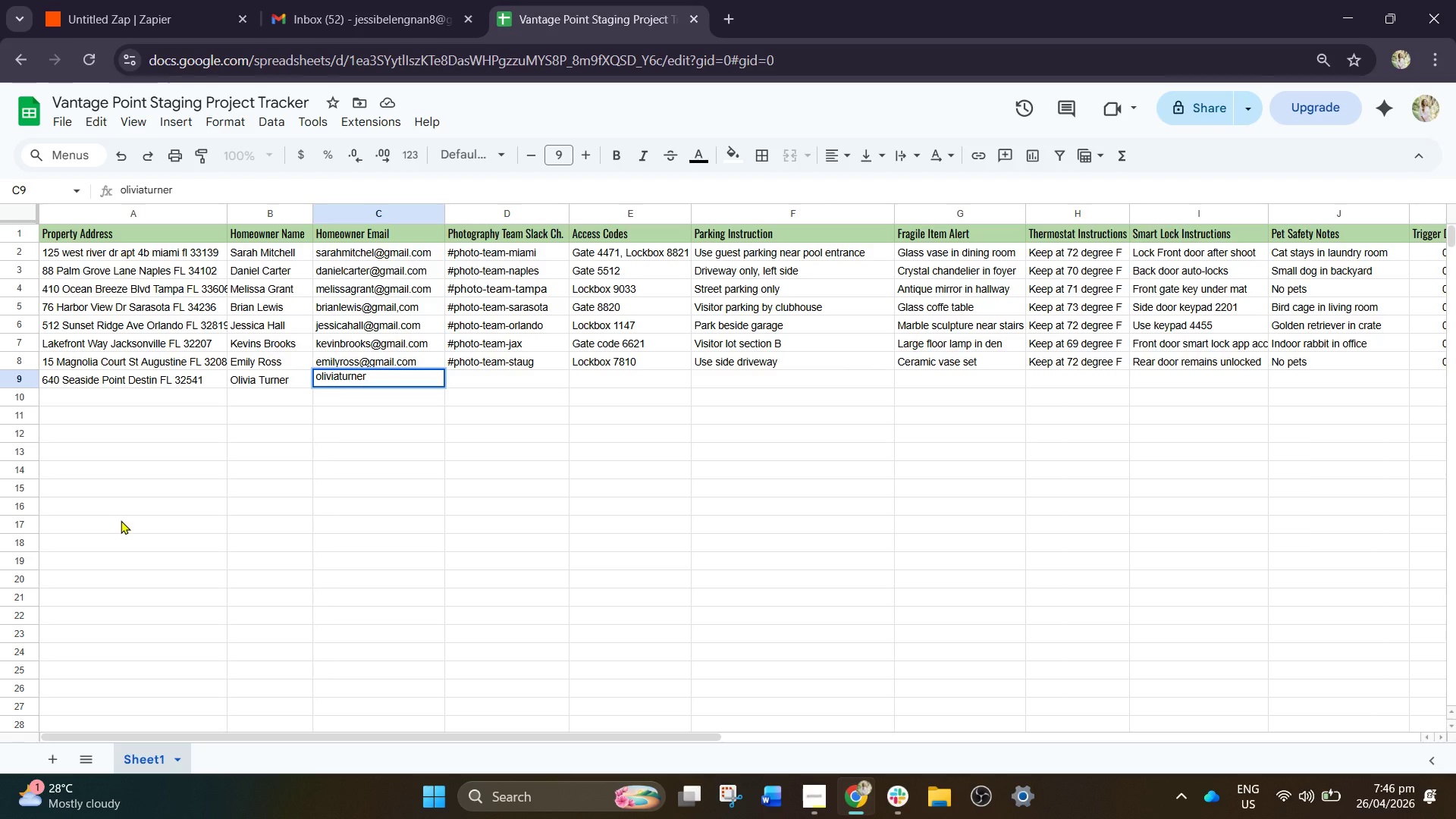 
wait(5.17)
 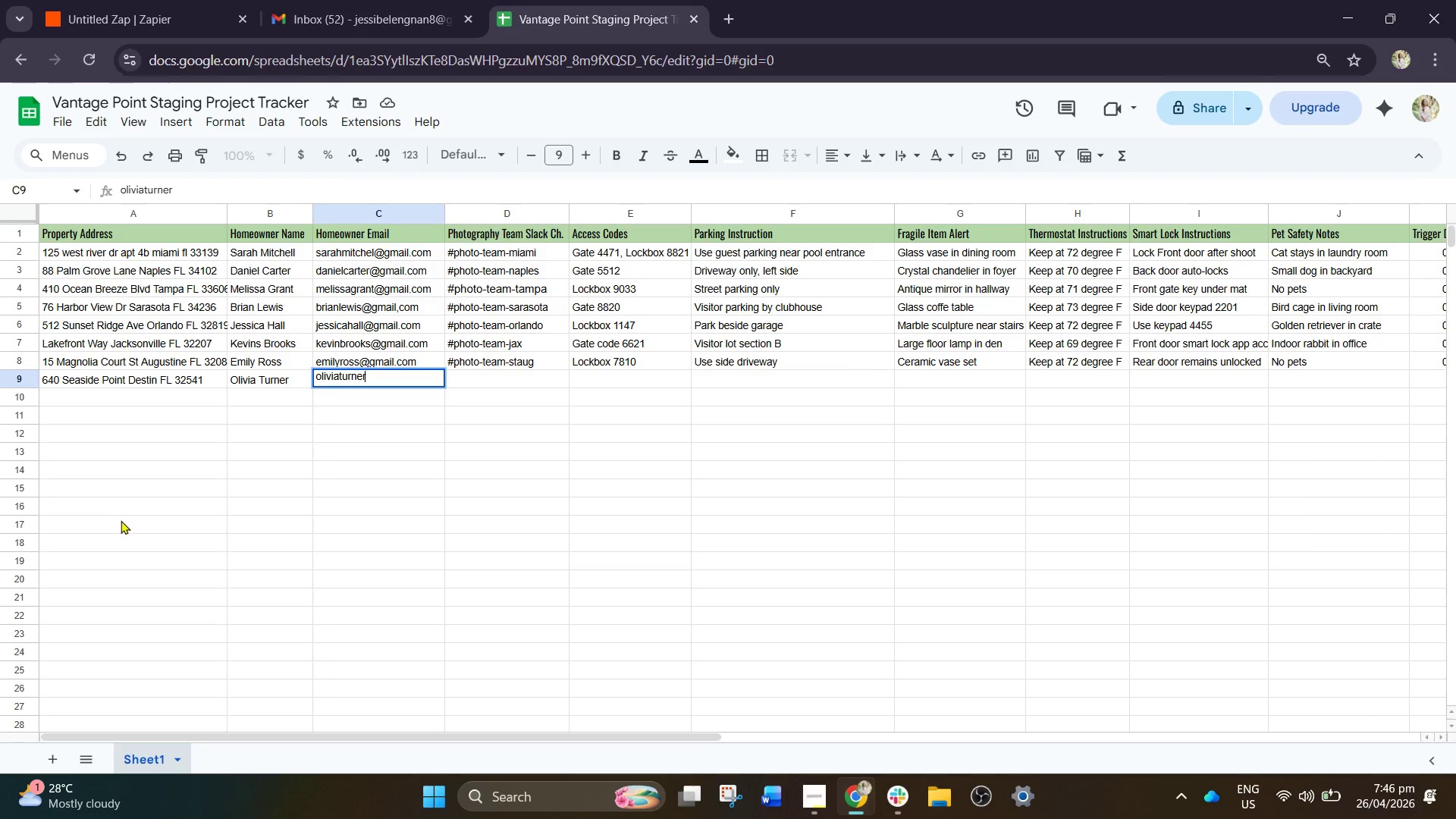 
hold_key(key=CapsLock, duration=0.41)
 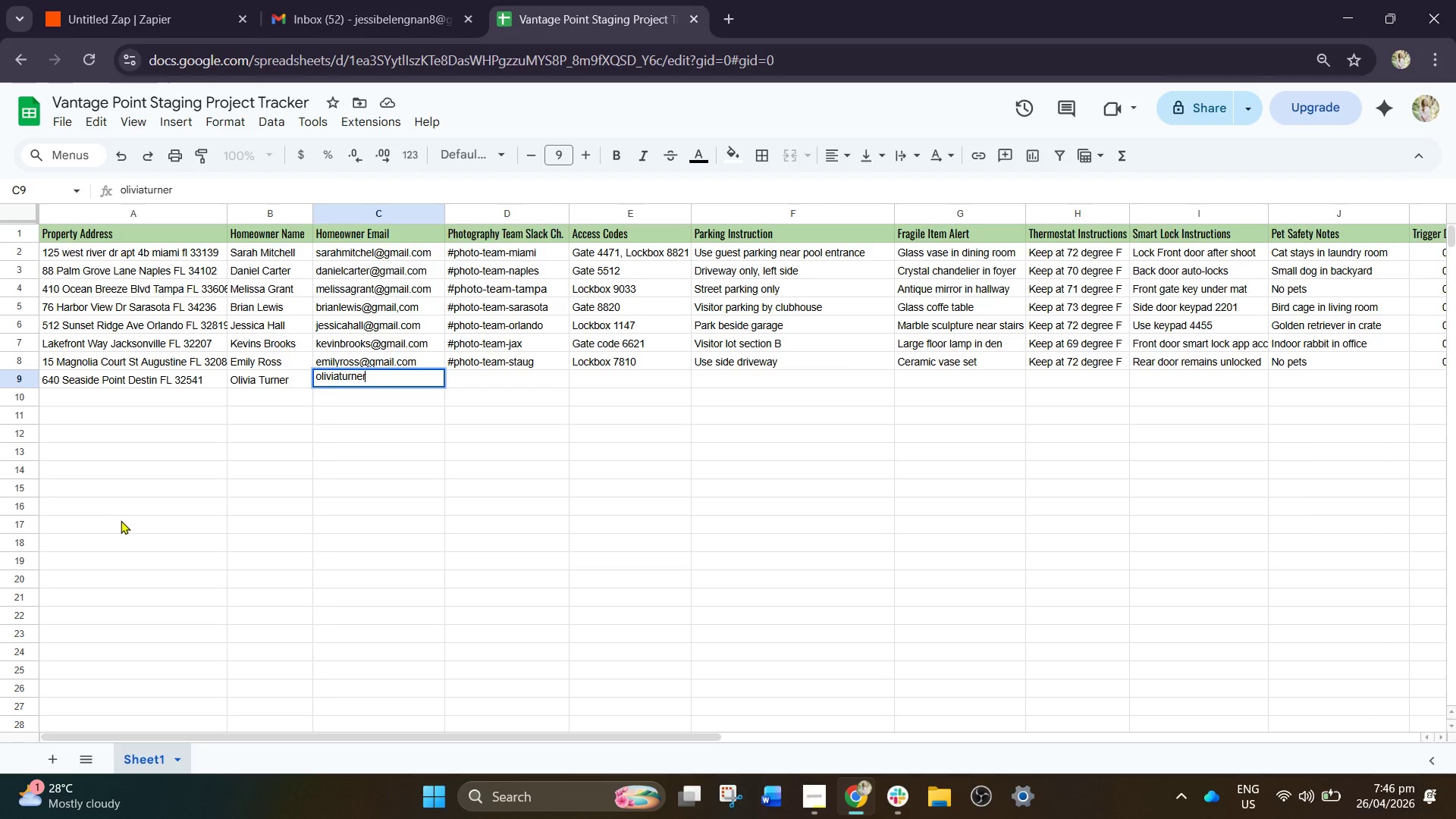 
hold_key(key=CapsLock, duration=0.61)
 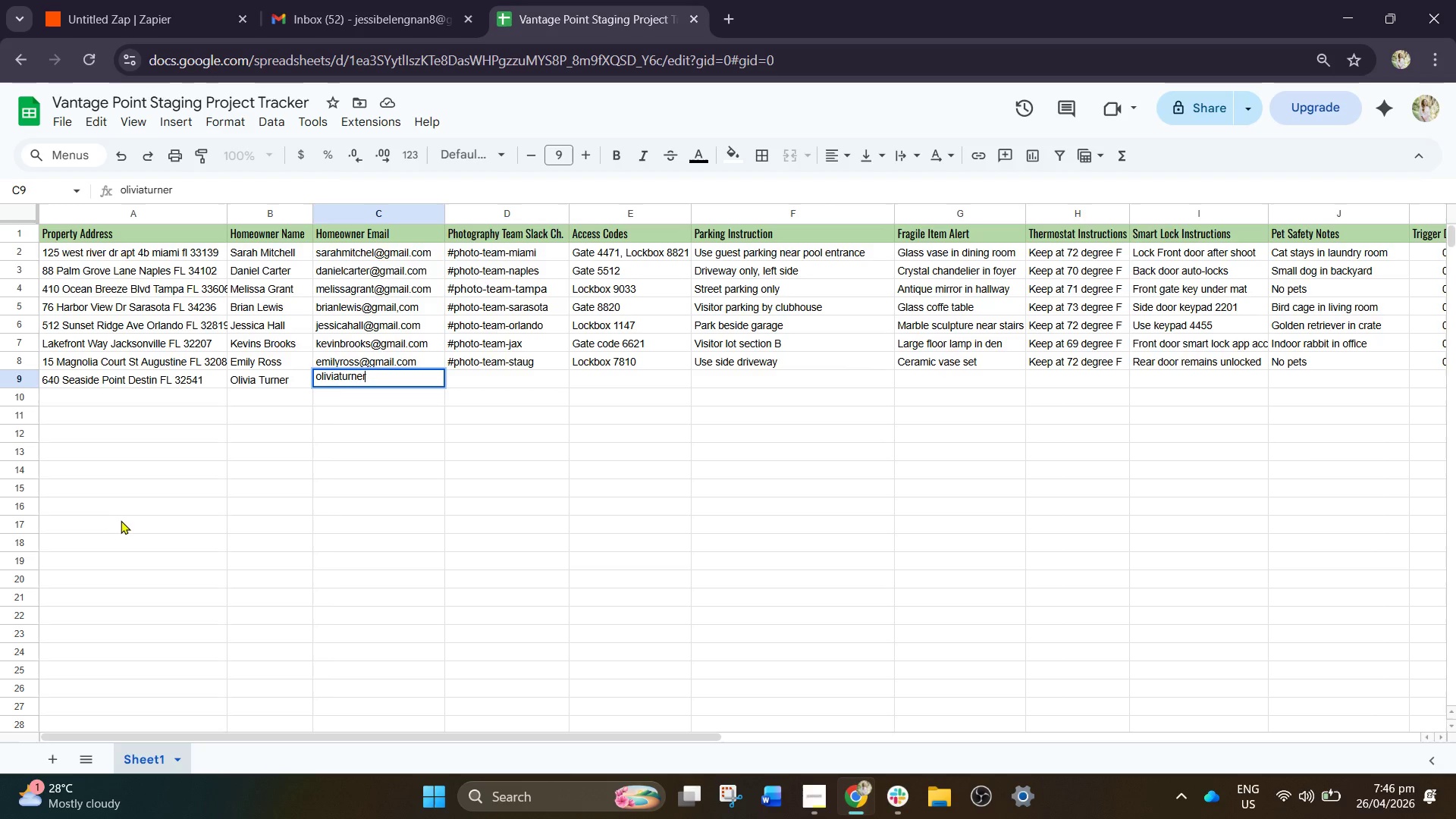 
type(@gami)
key(Backspace)
key(Backspace)
key(Backspace)
type(mail.com)
 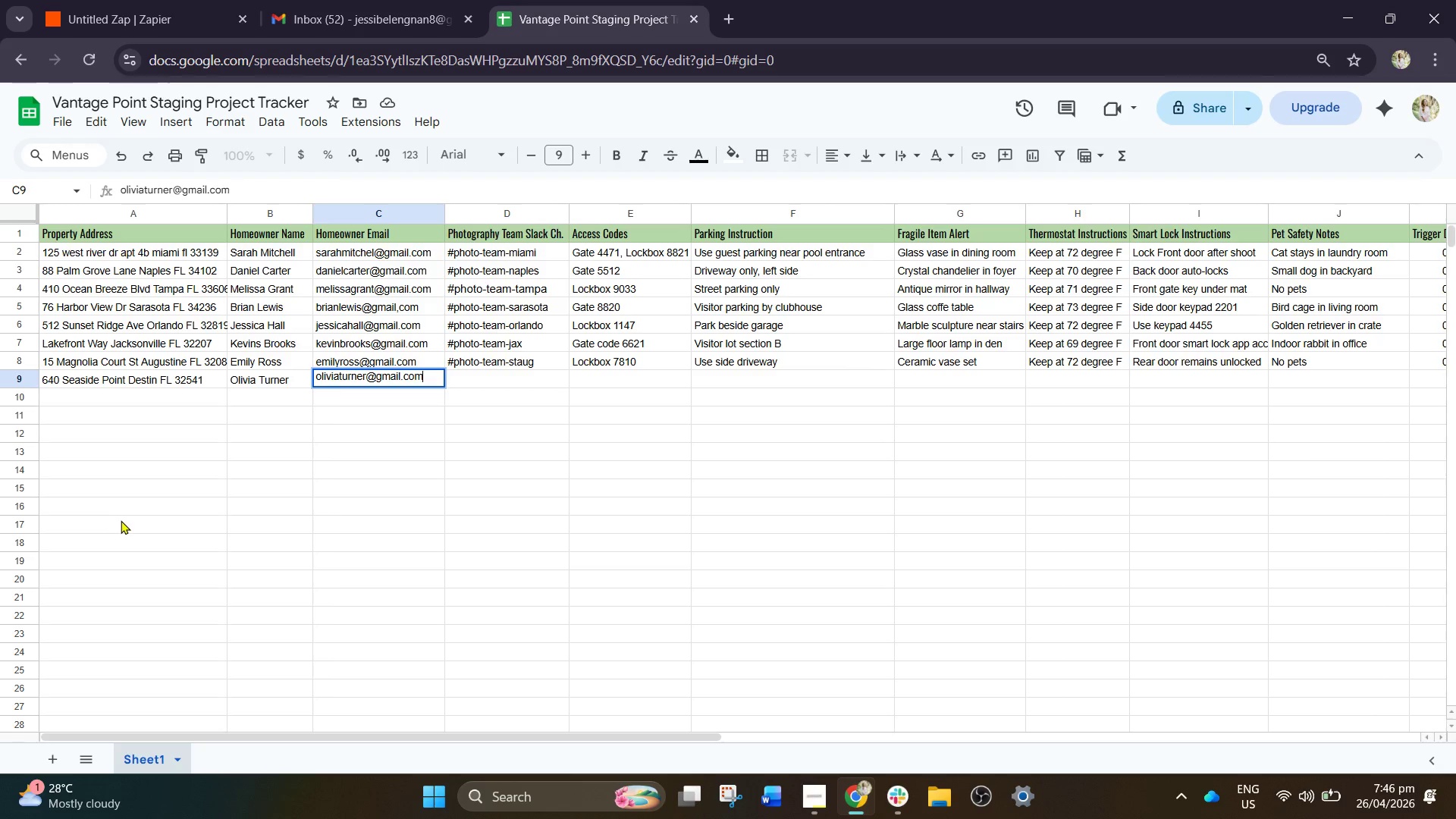 
key(ArrowRight)
 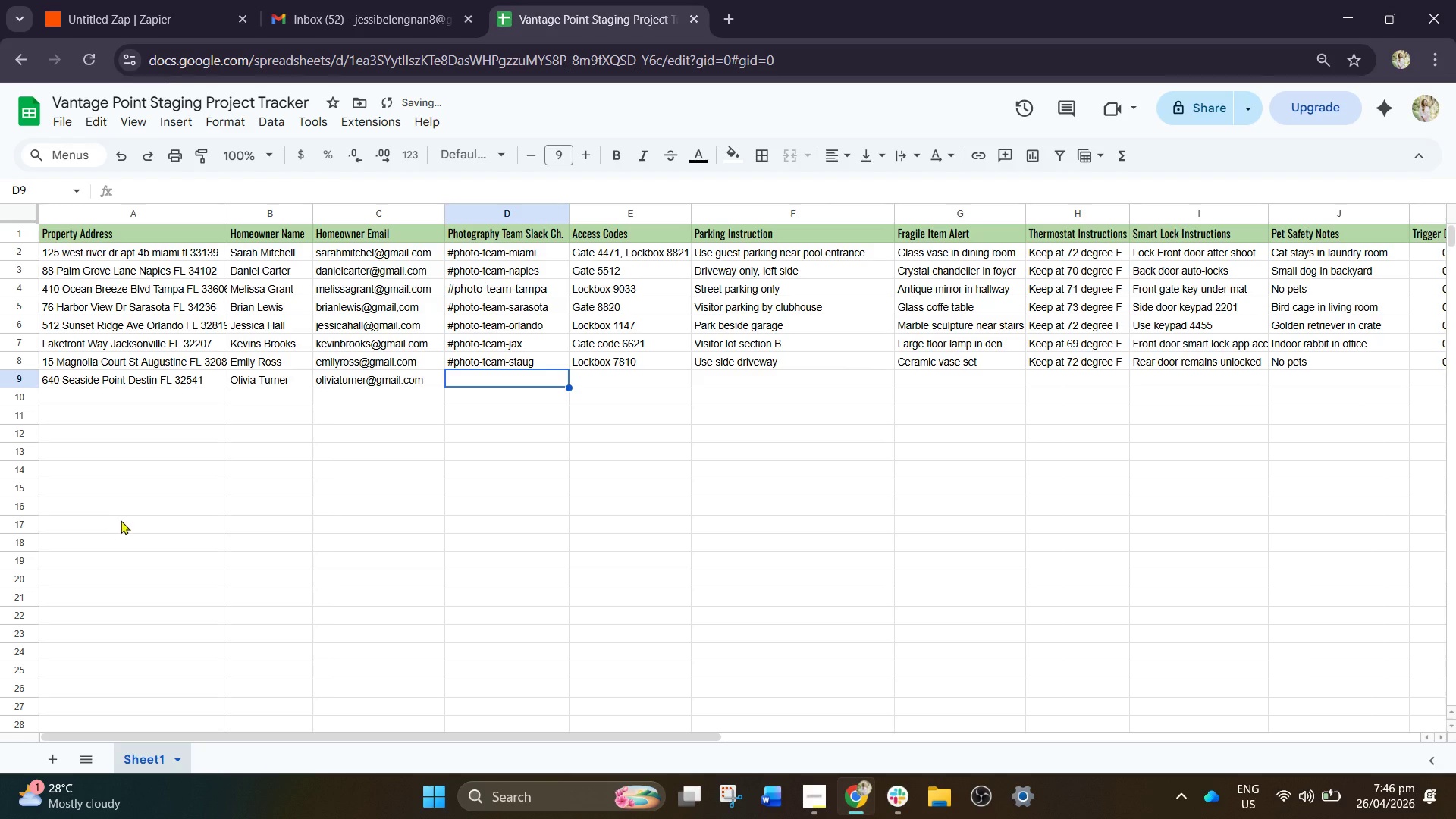 
key(Shift+ShiftRight)
 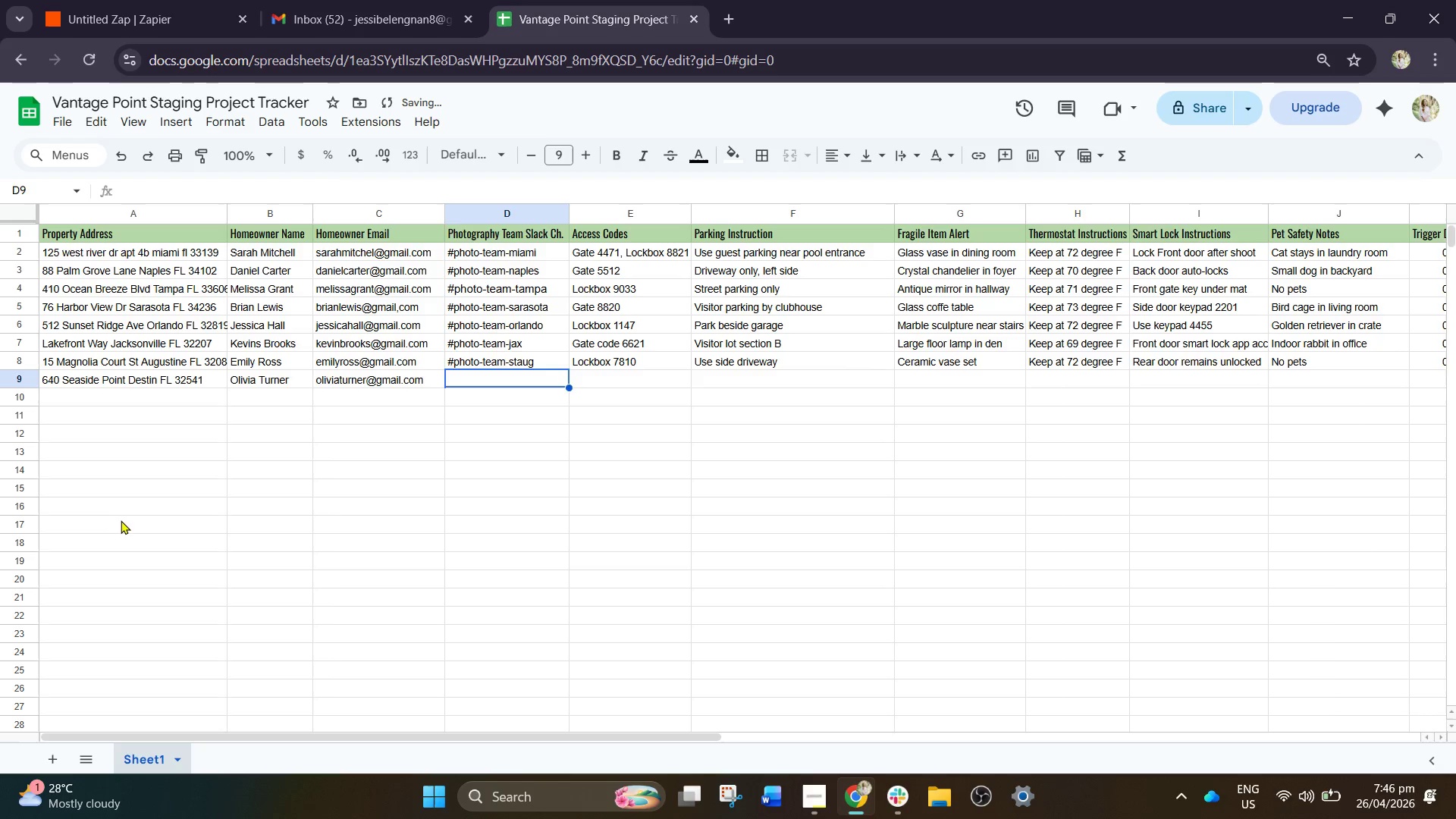 
key(ArrowUp)
 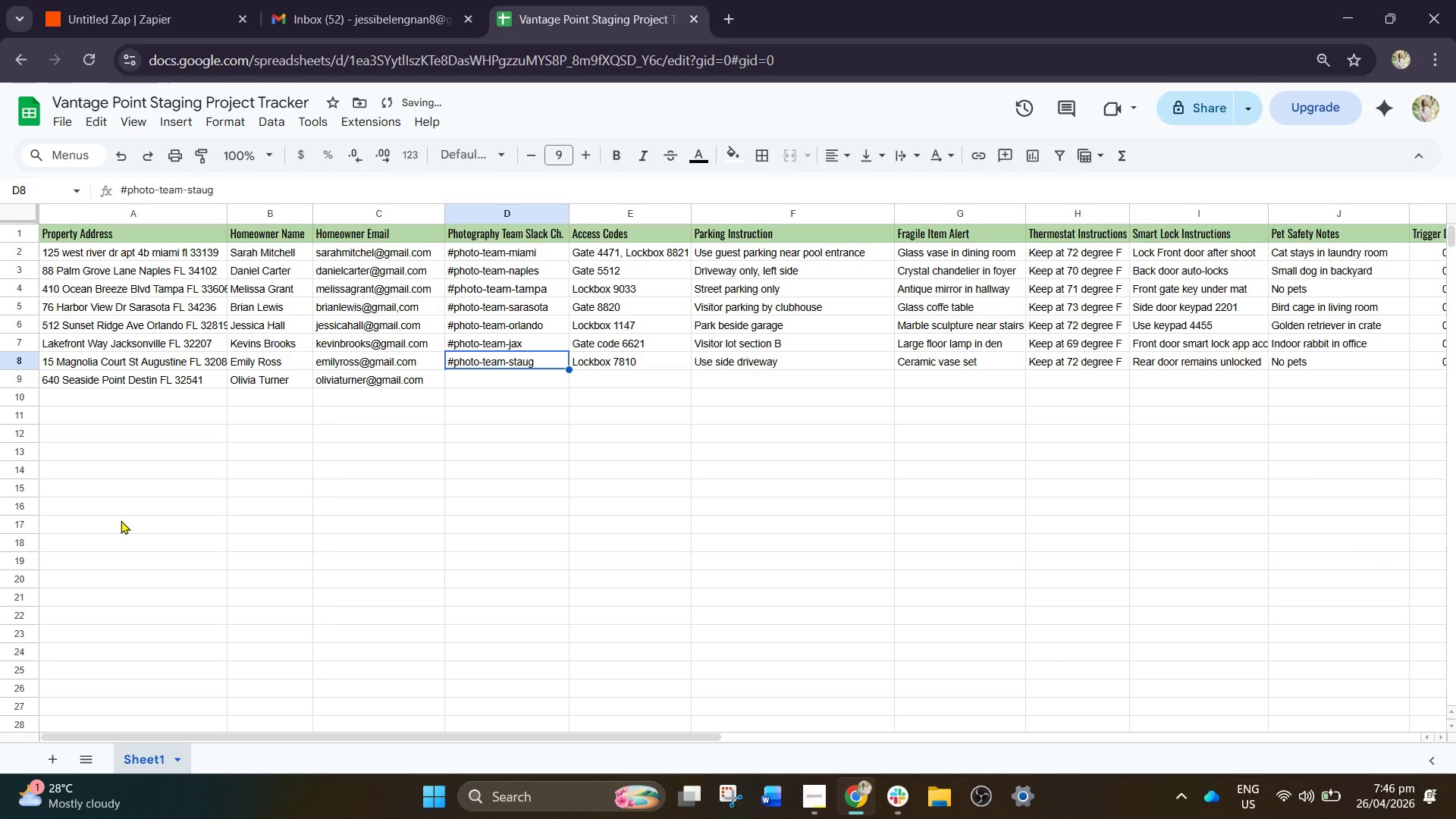 
key(Control+ControlLeft)
 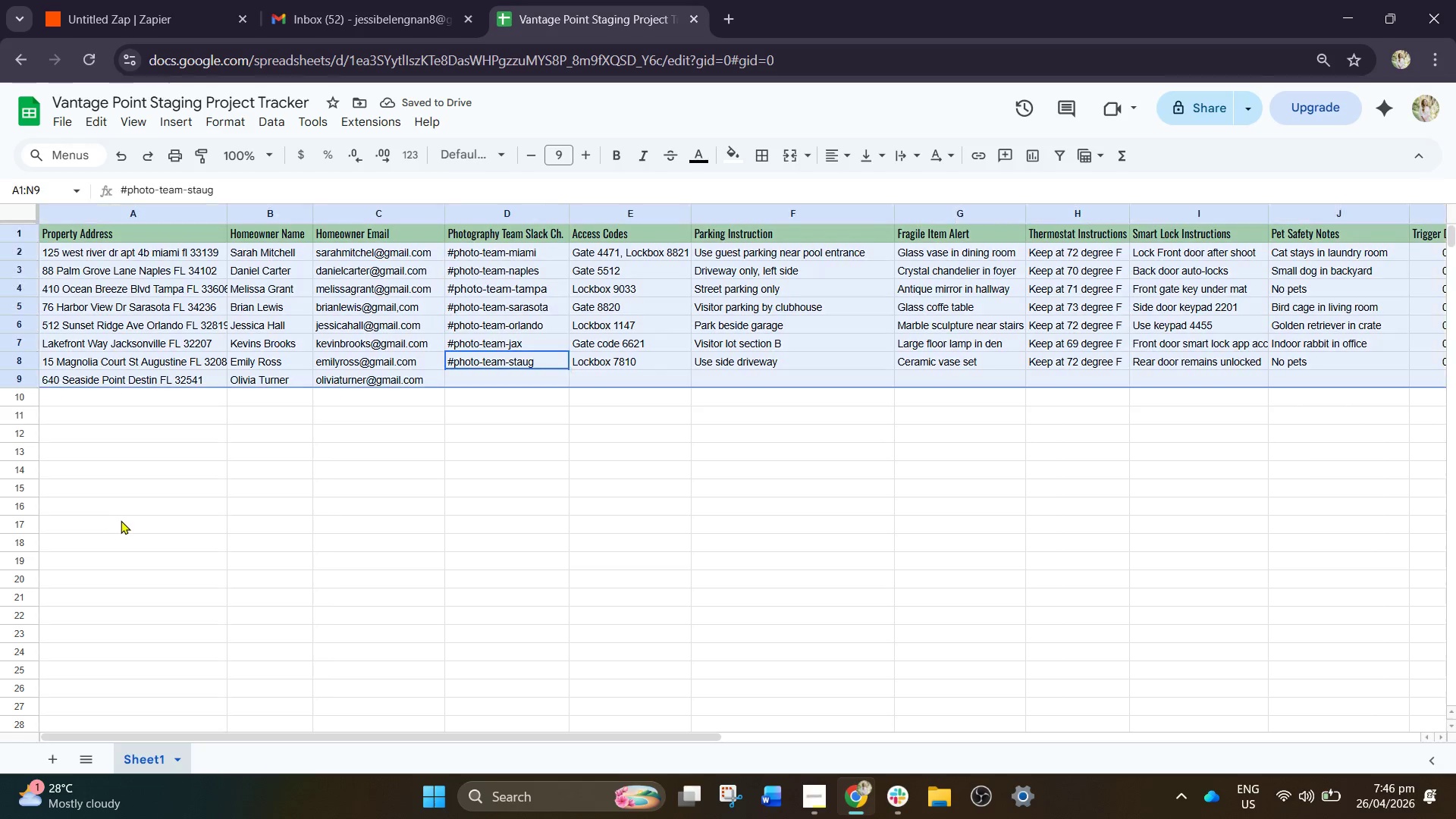 
key(Control+A)
 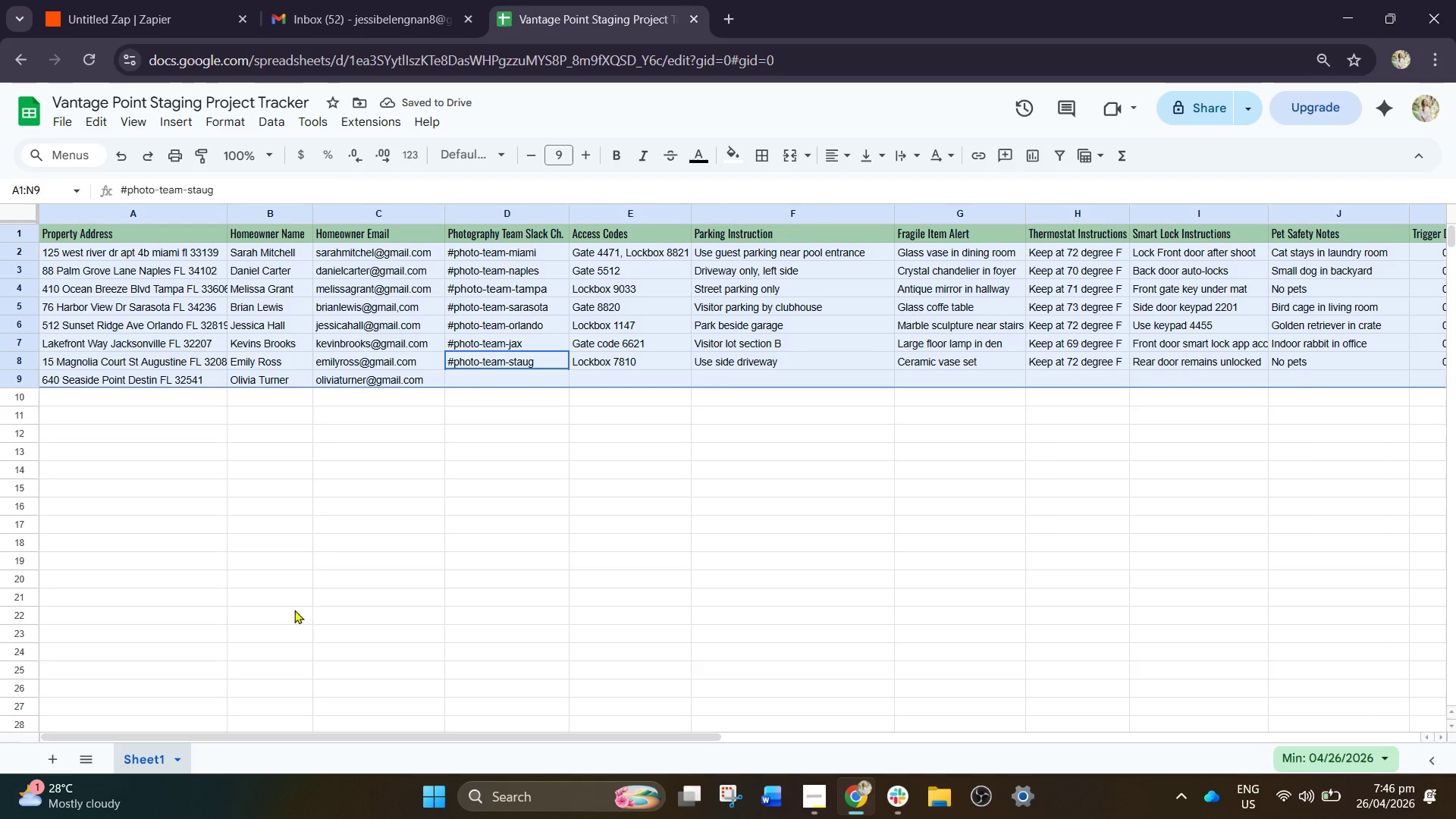 
left_click([668, 610])
 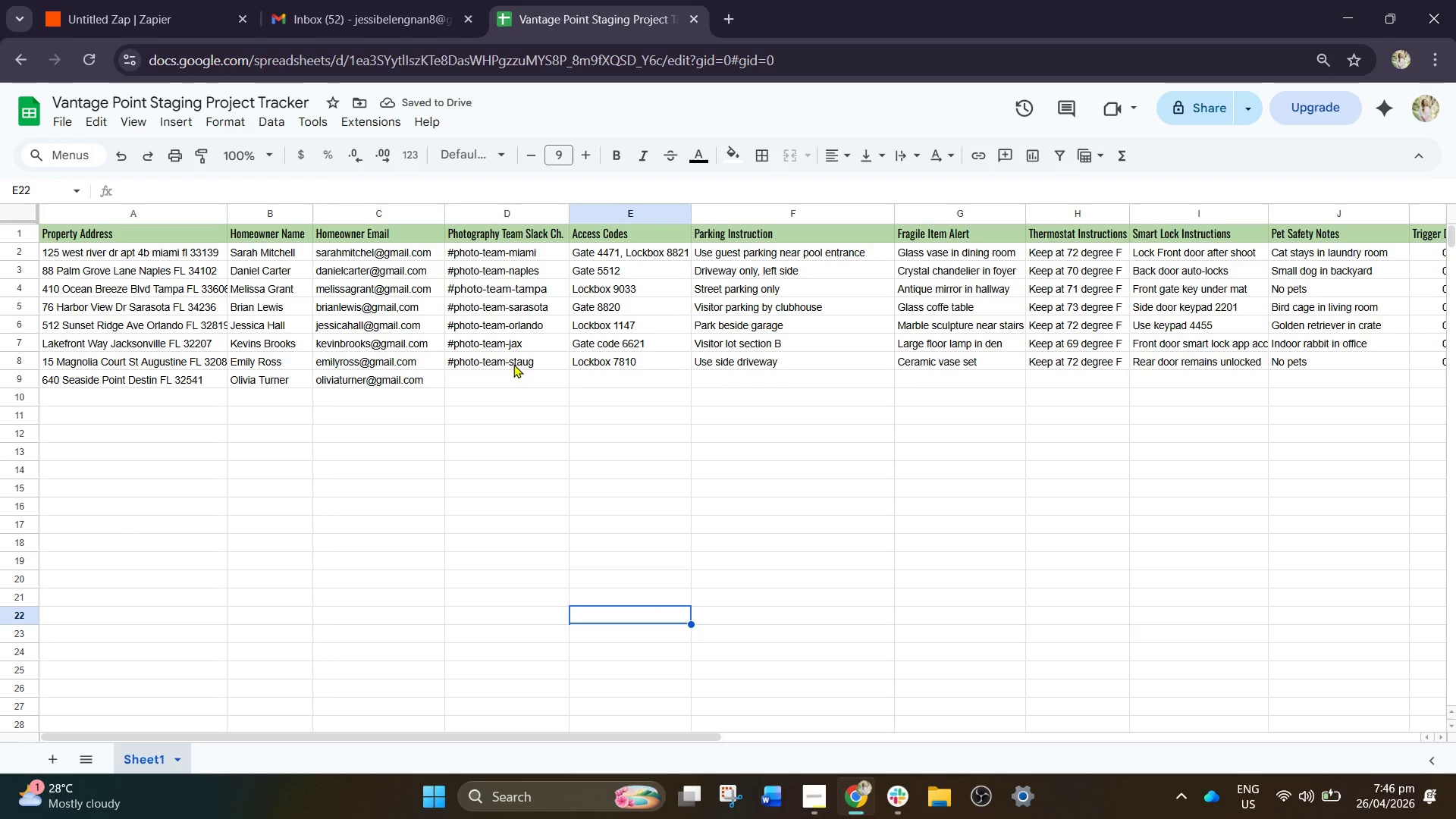 
left_click([513, 380])
 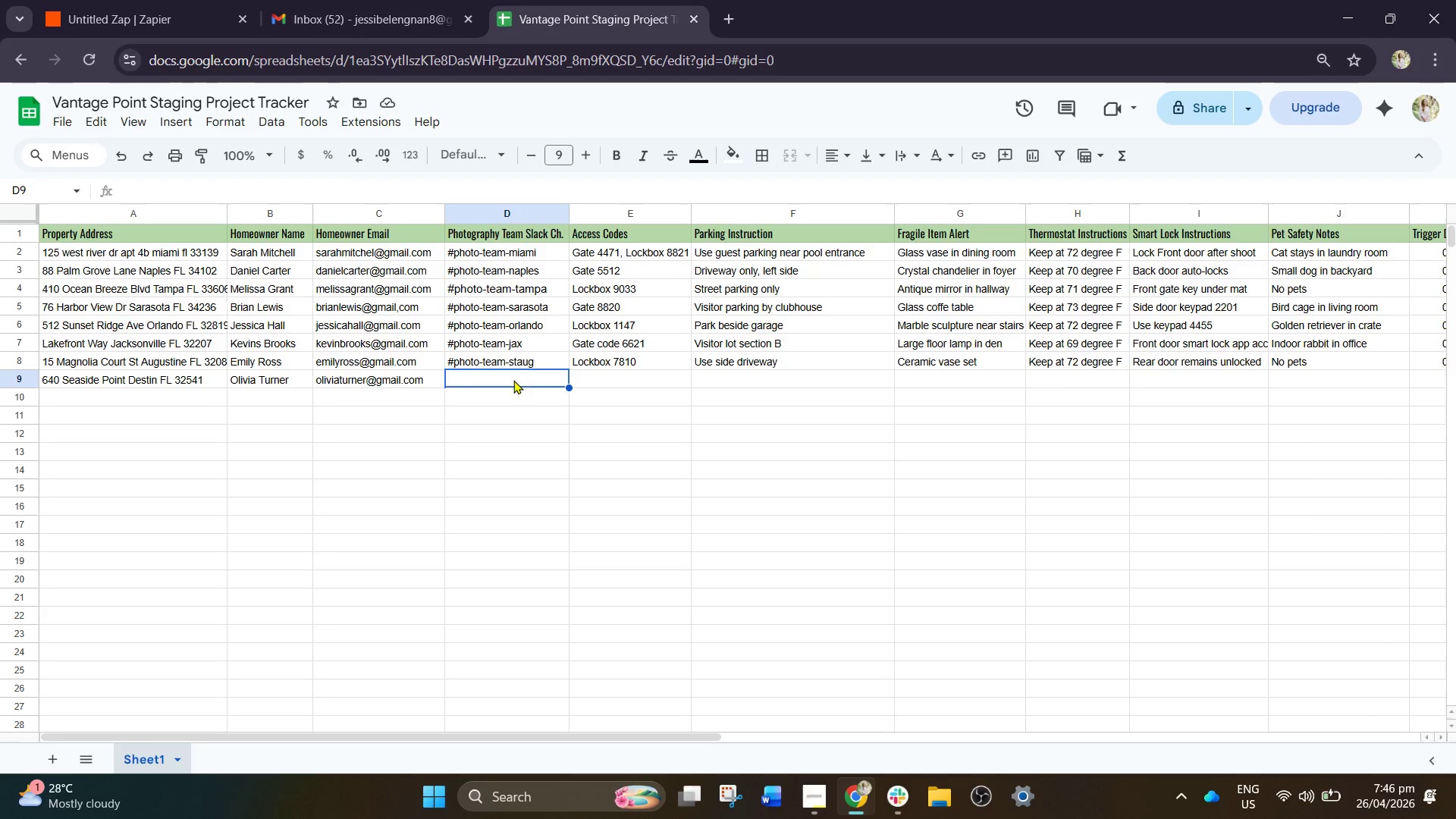 
key(ArrowUp)
 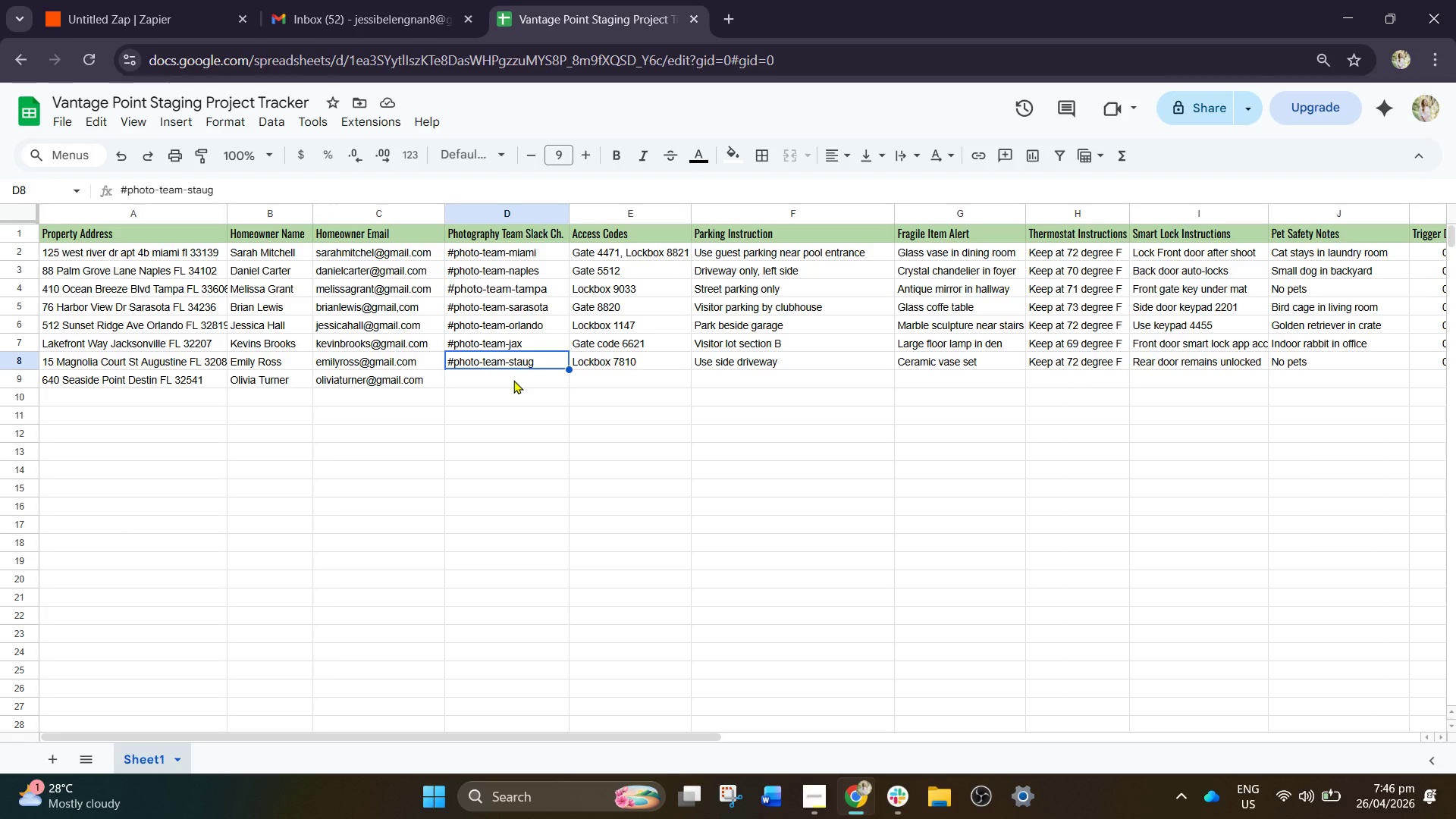 
key(Control+C)
 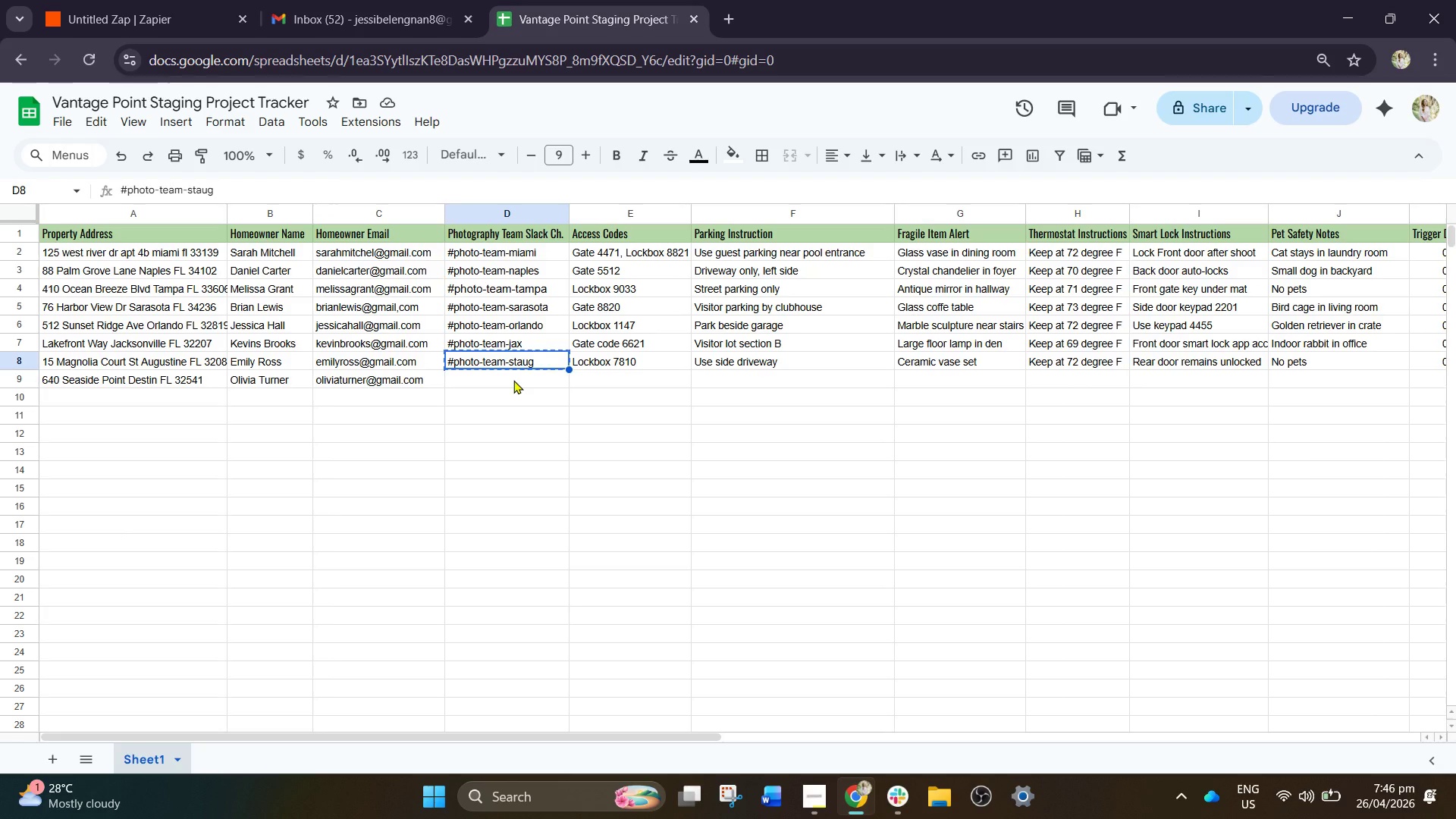 
key(ArrowDown)
 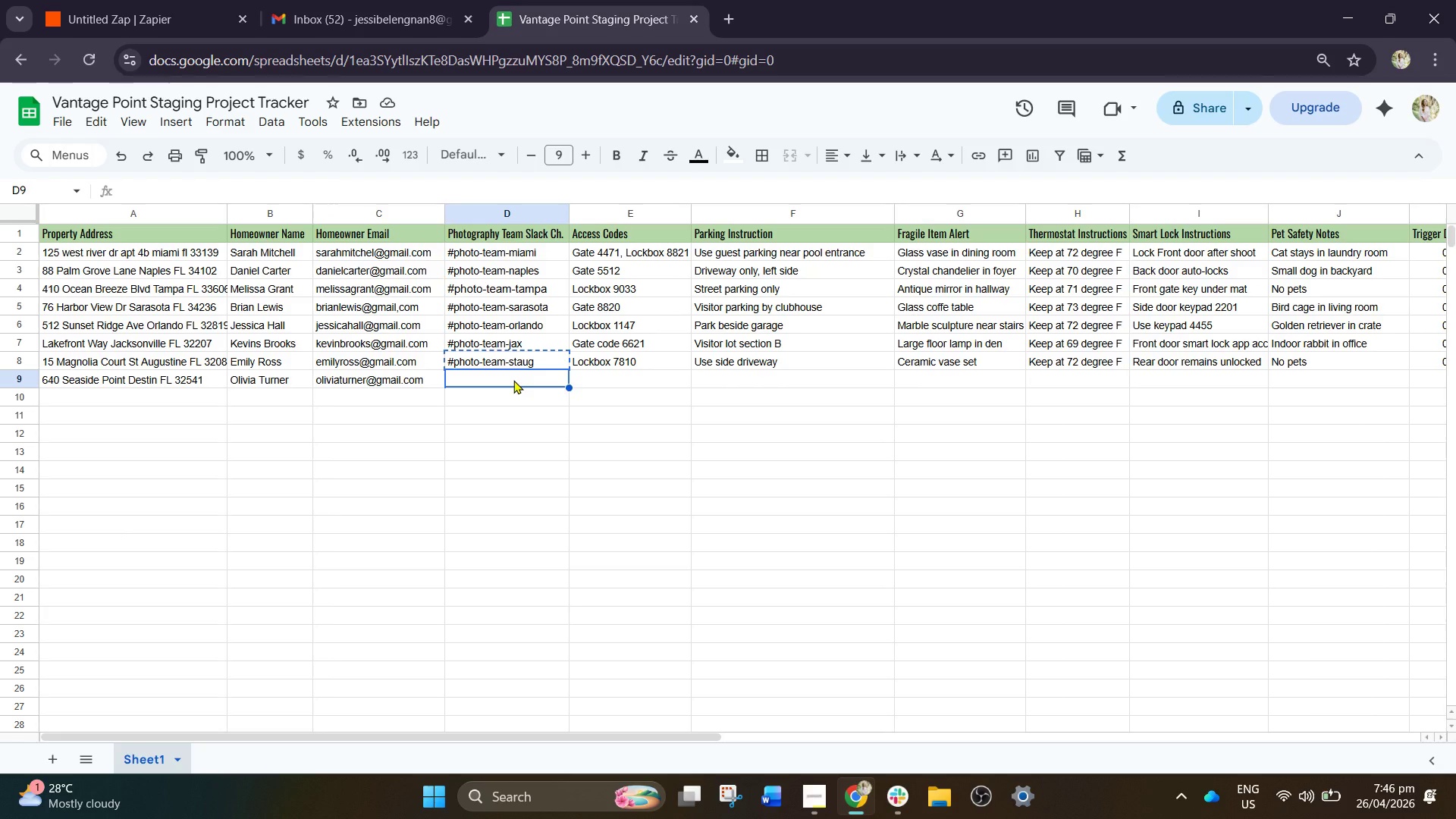 
wait(7.98)
 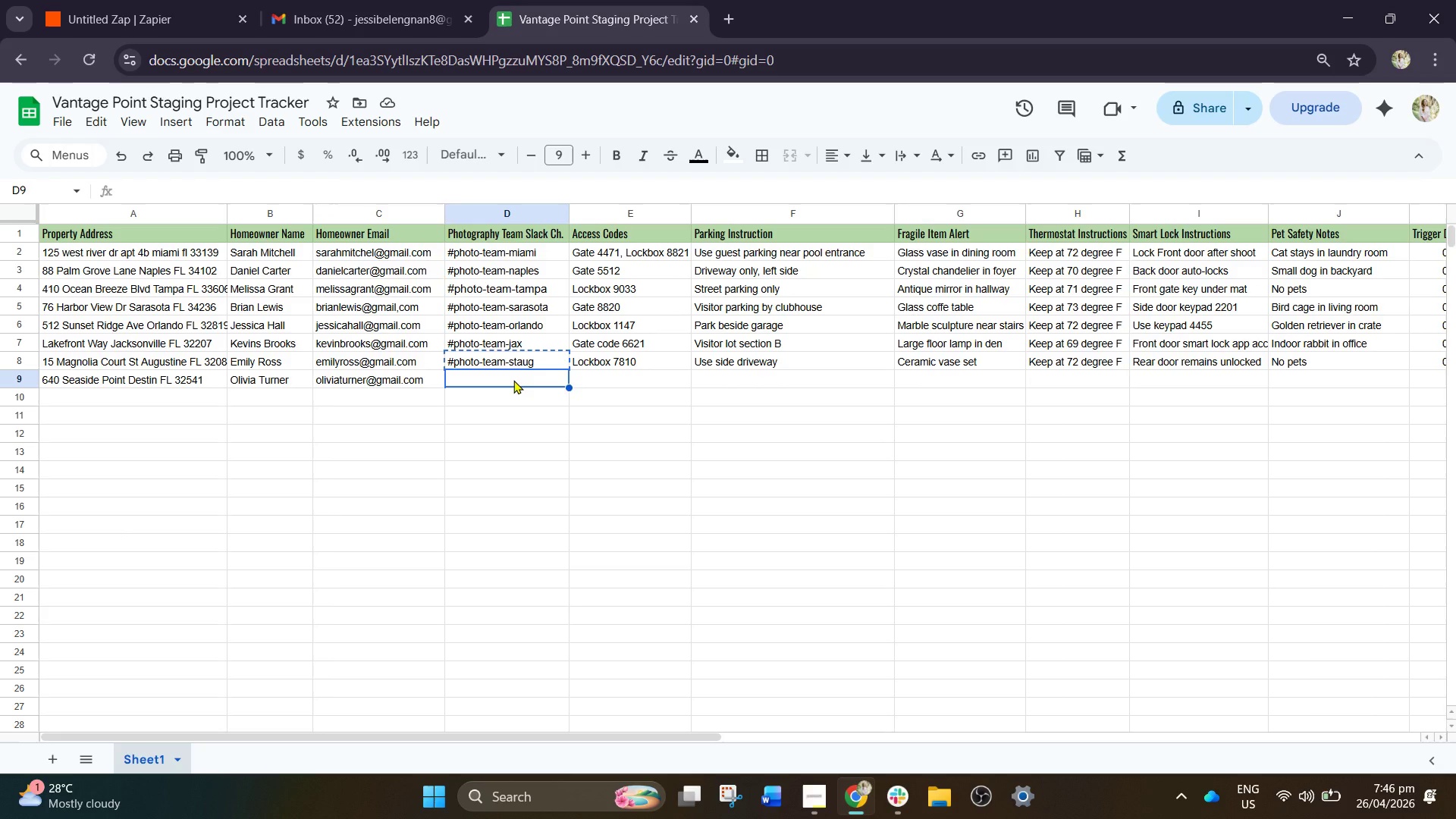 
key(Control+V)
 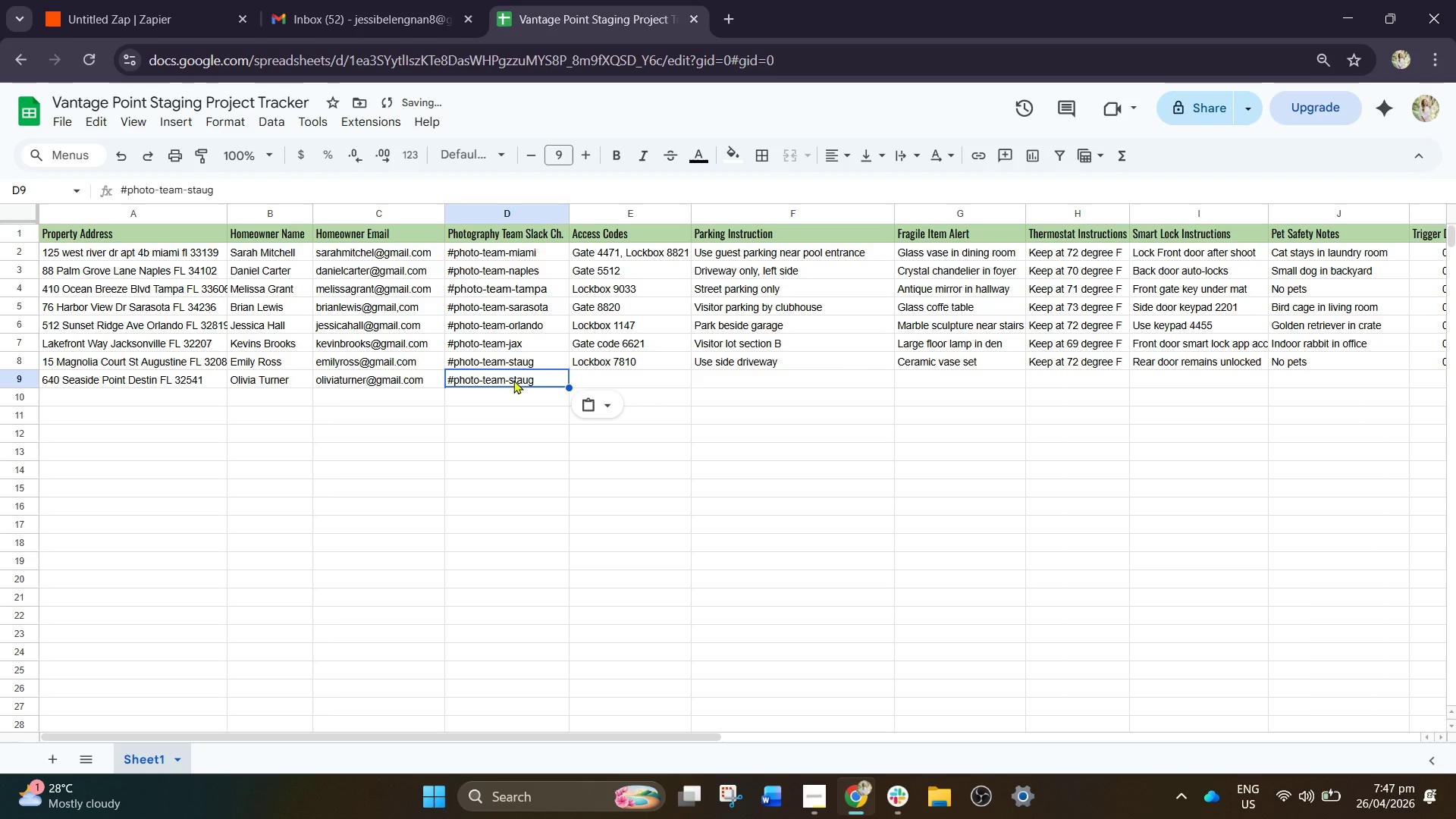 
left_click([554, 374])
 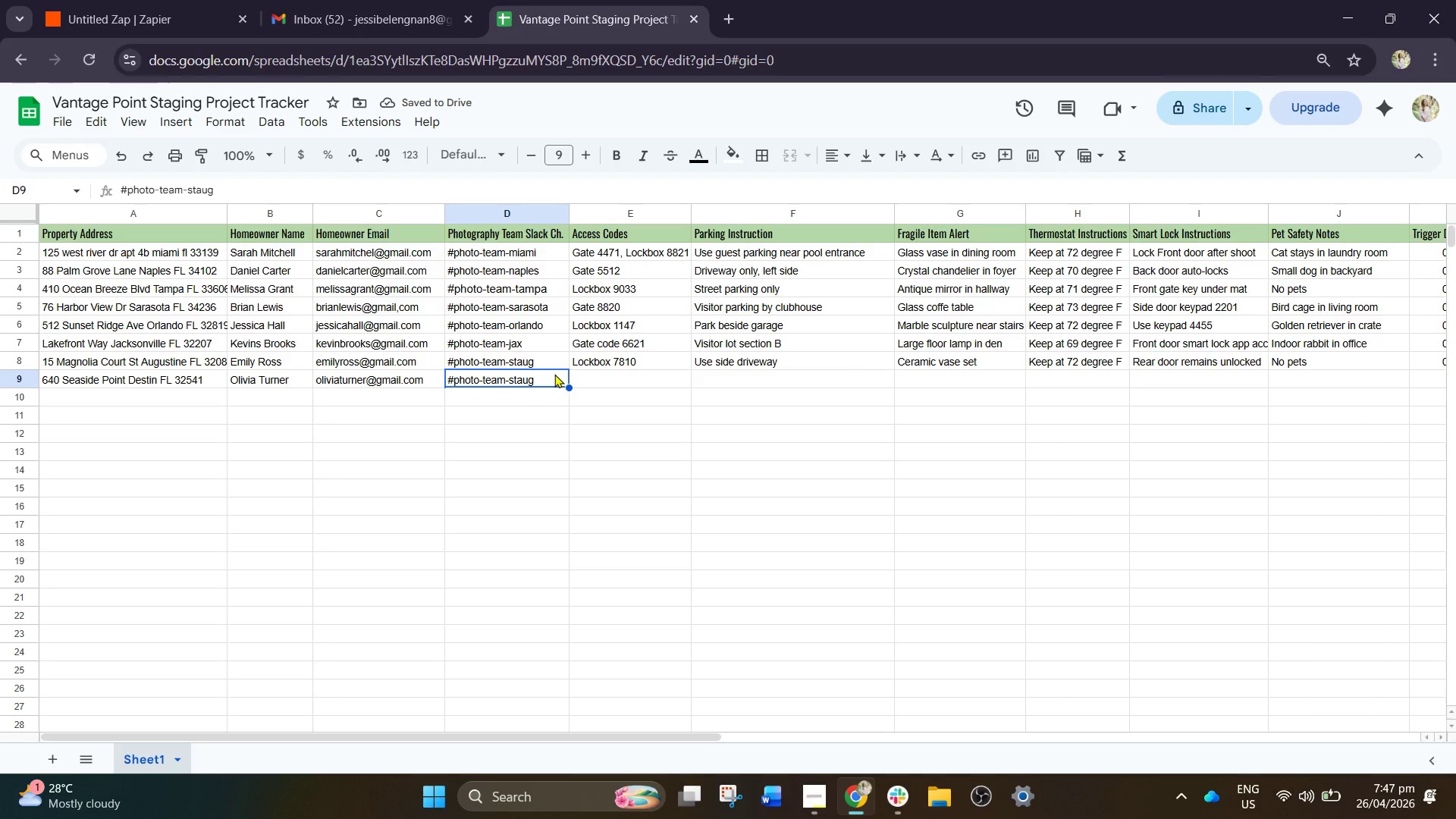 
key(Backspace)
 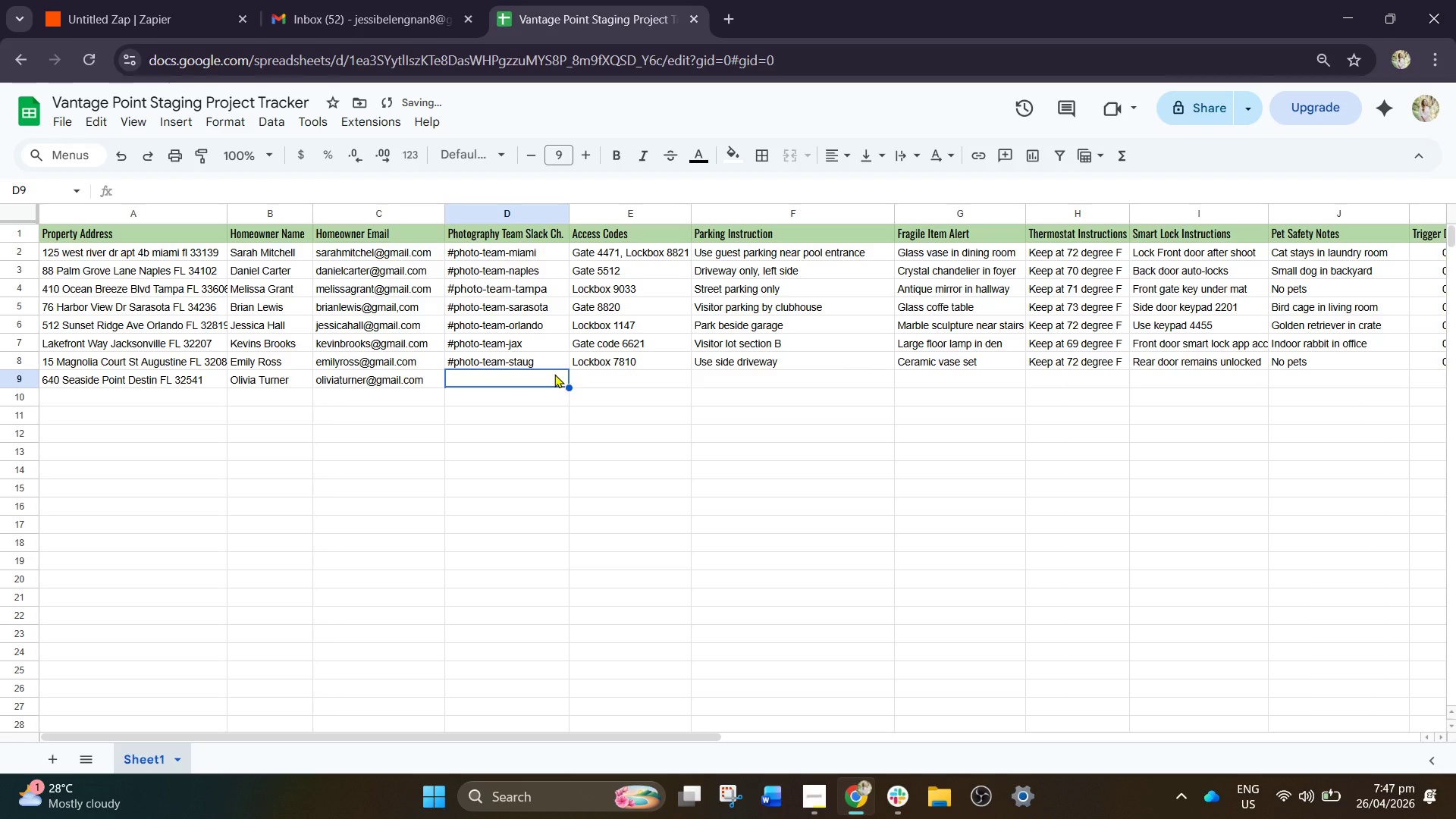 
hold_key(key=ControlLeft, duration=0.48)
 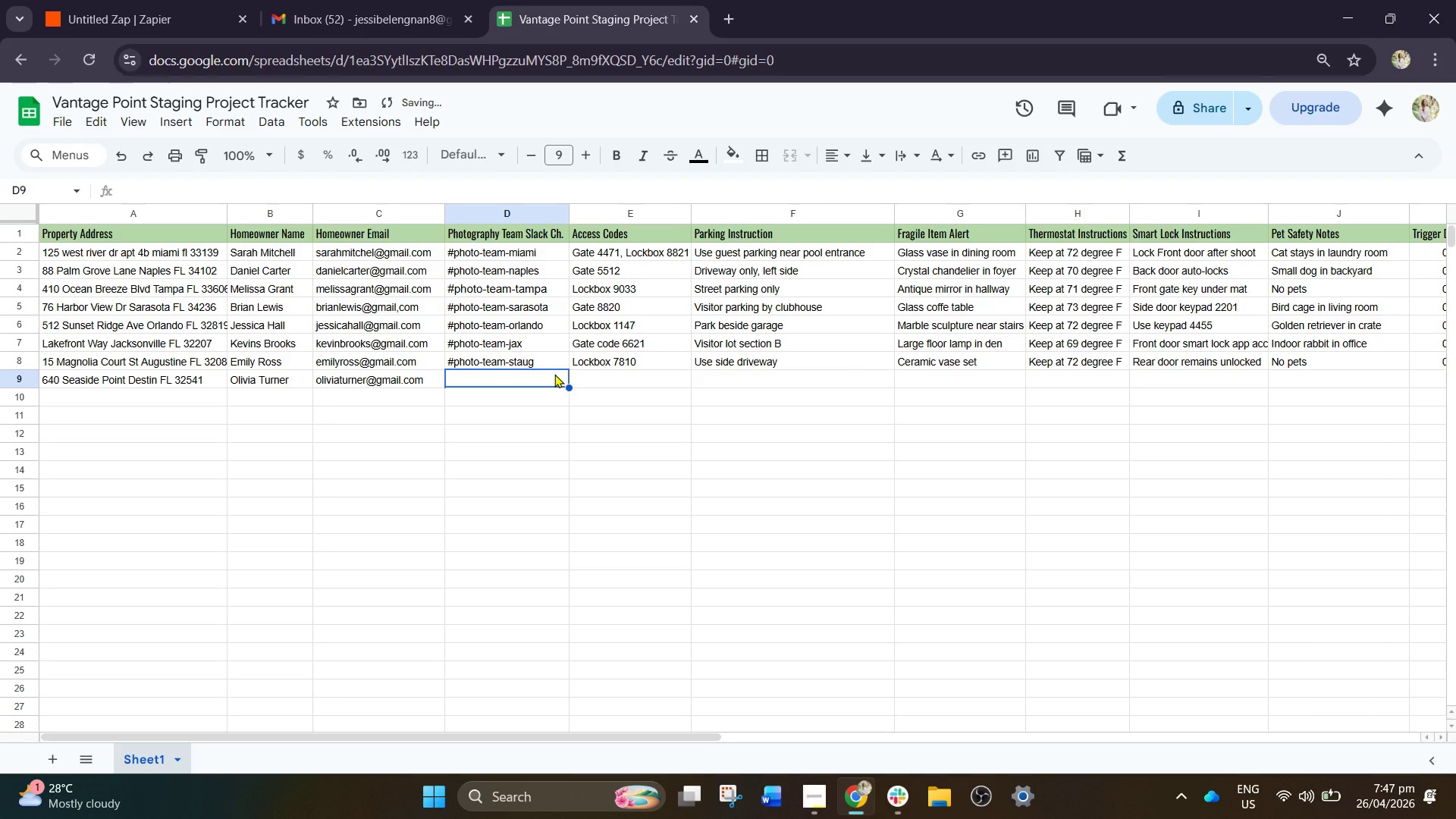 
key(Control+V)
 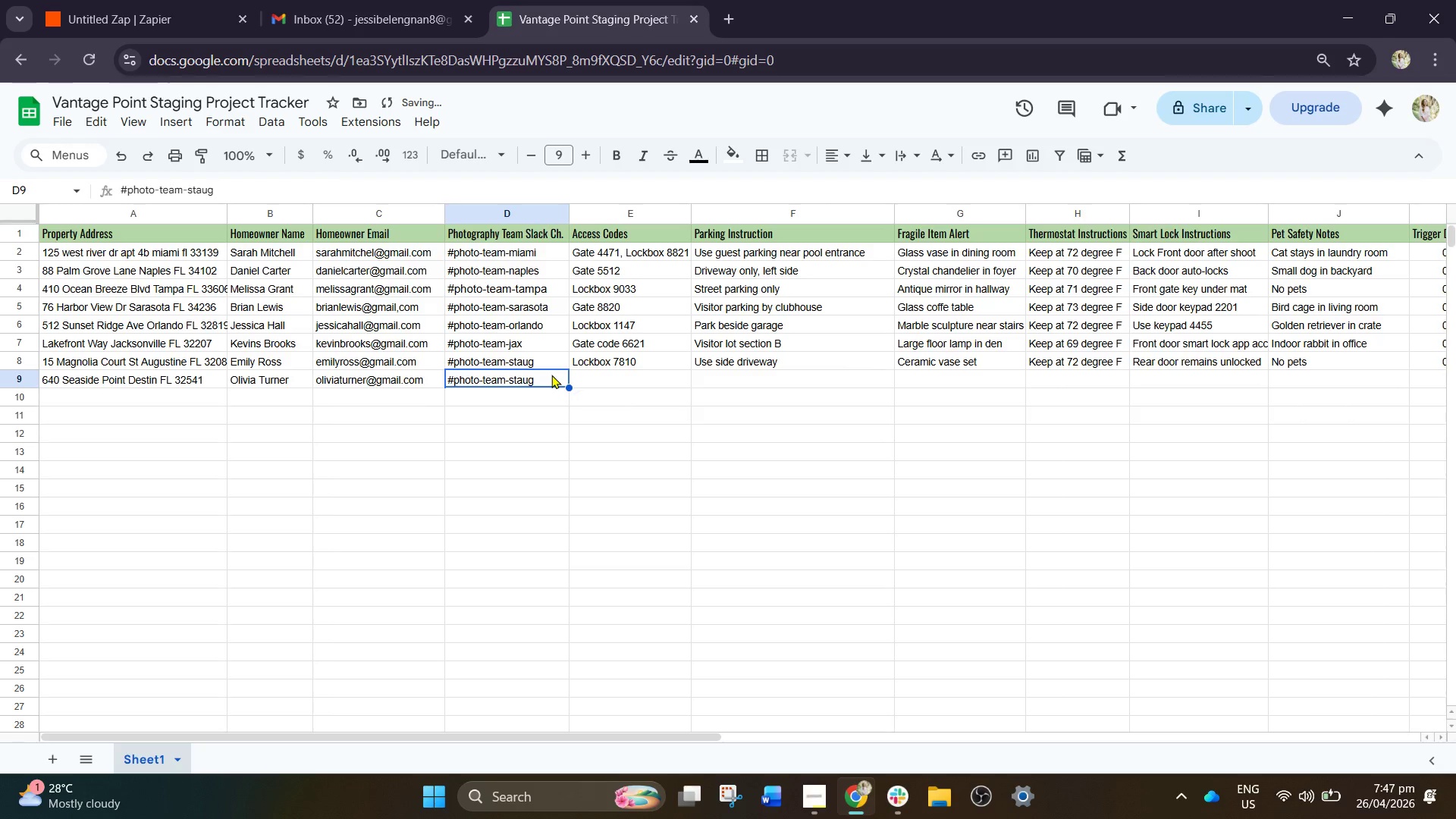 
double_click([551, 375])
 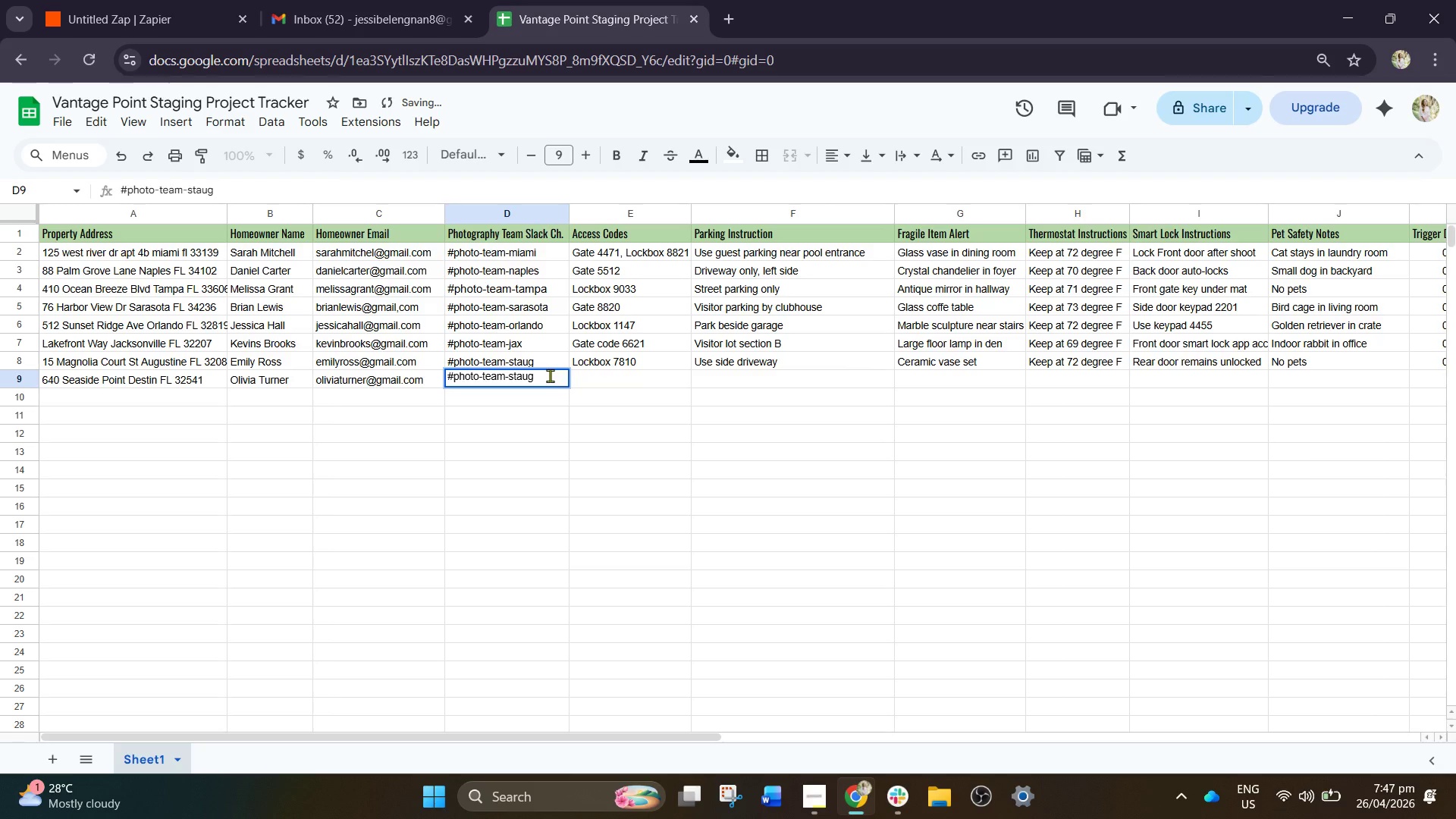 
key(Backspace)
 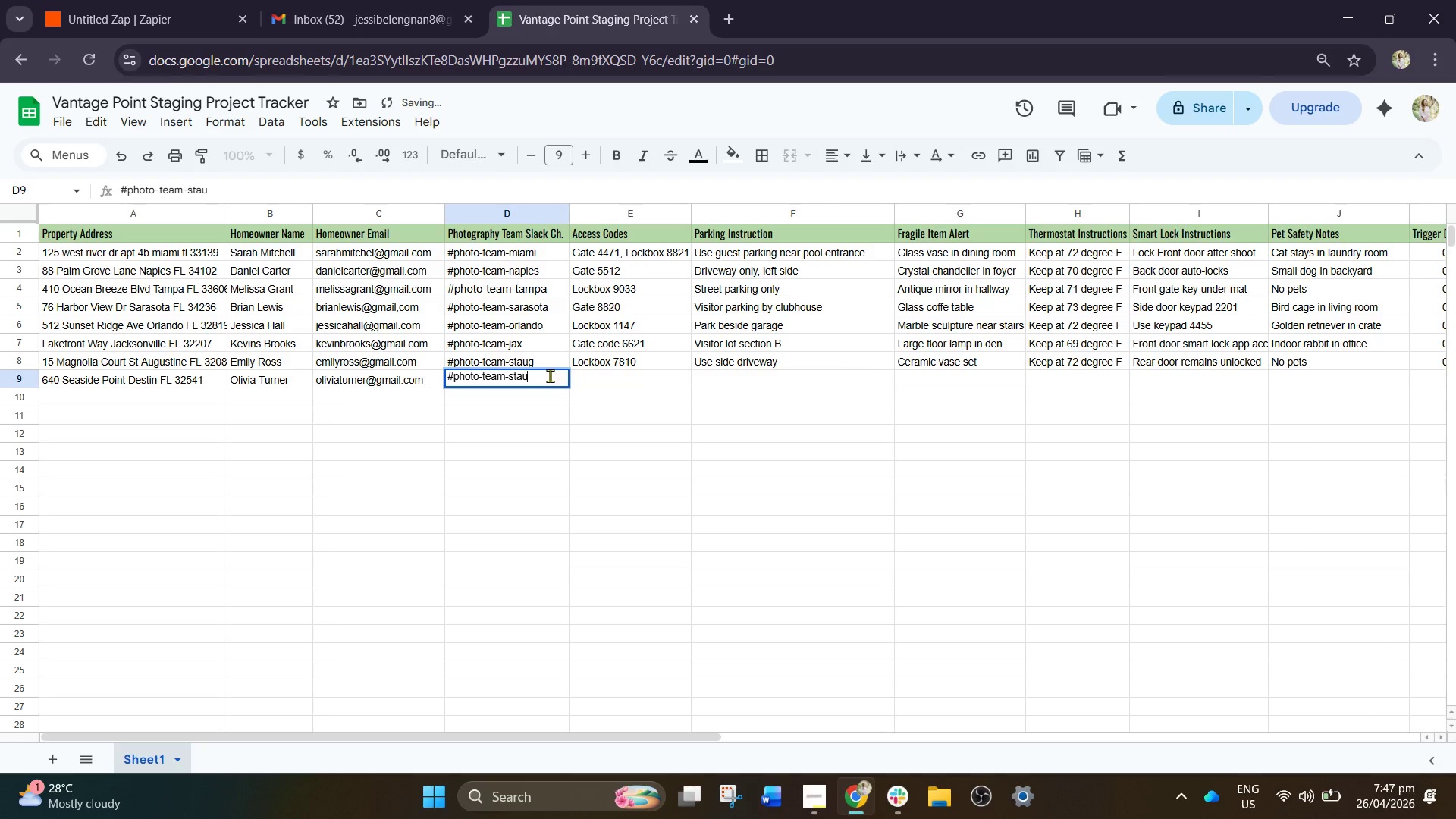 
key(Backspace)
 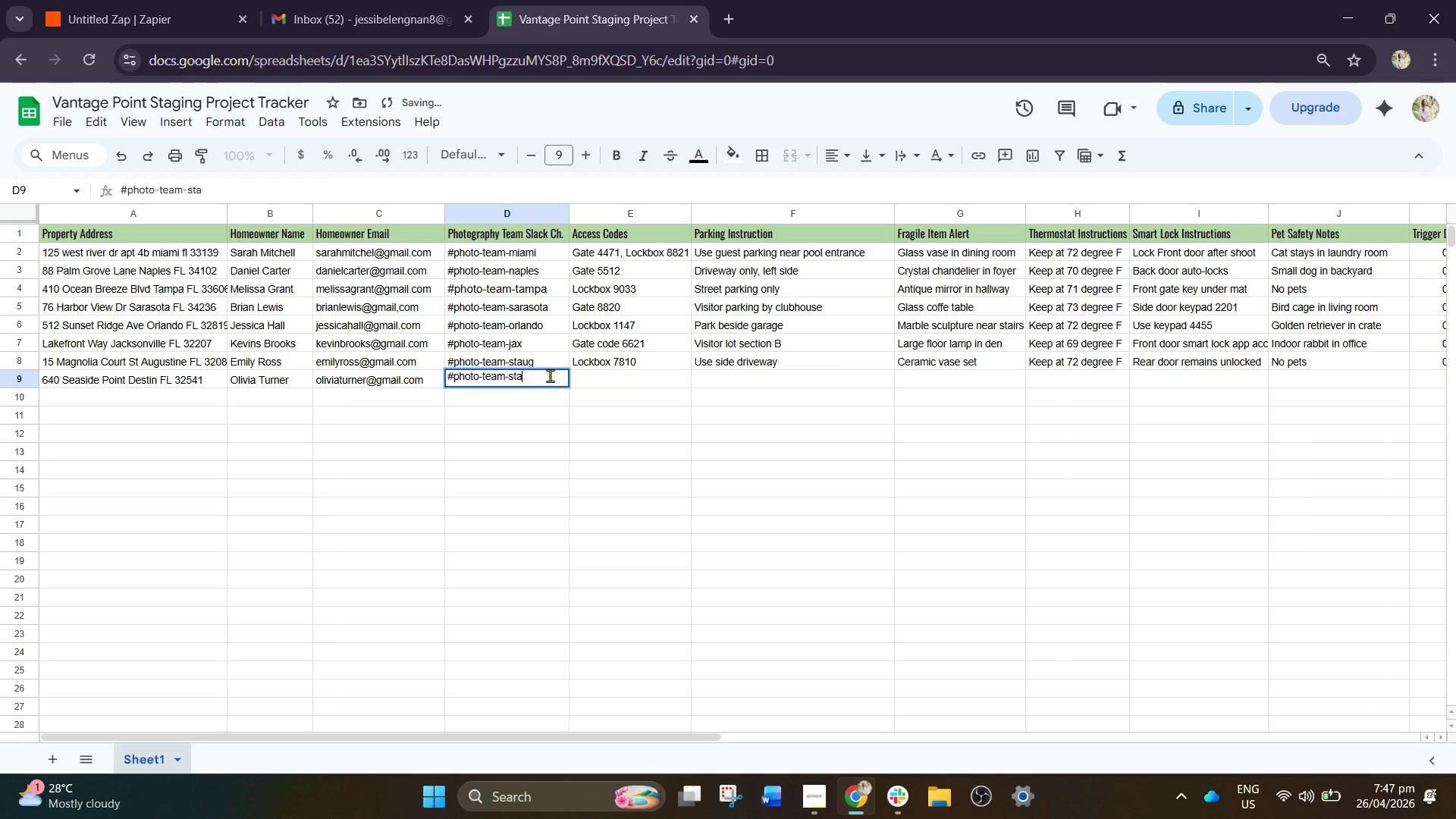 
key(Backspace)
 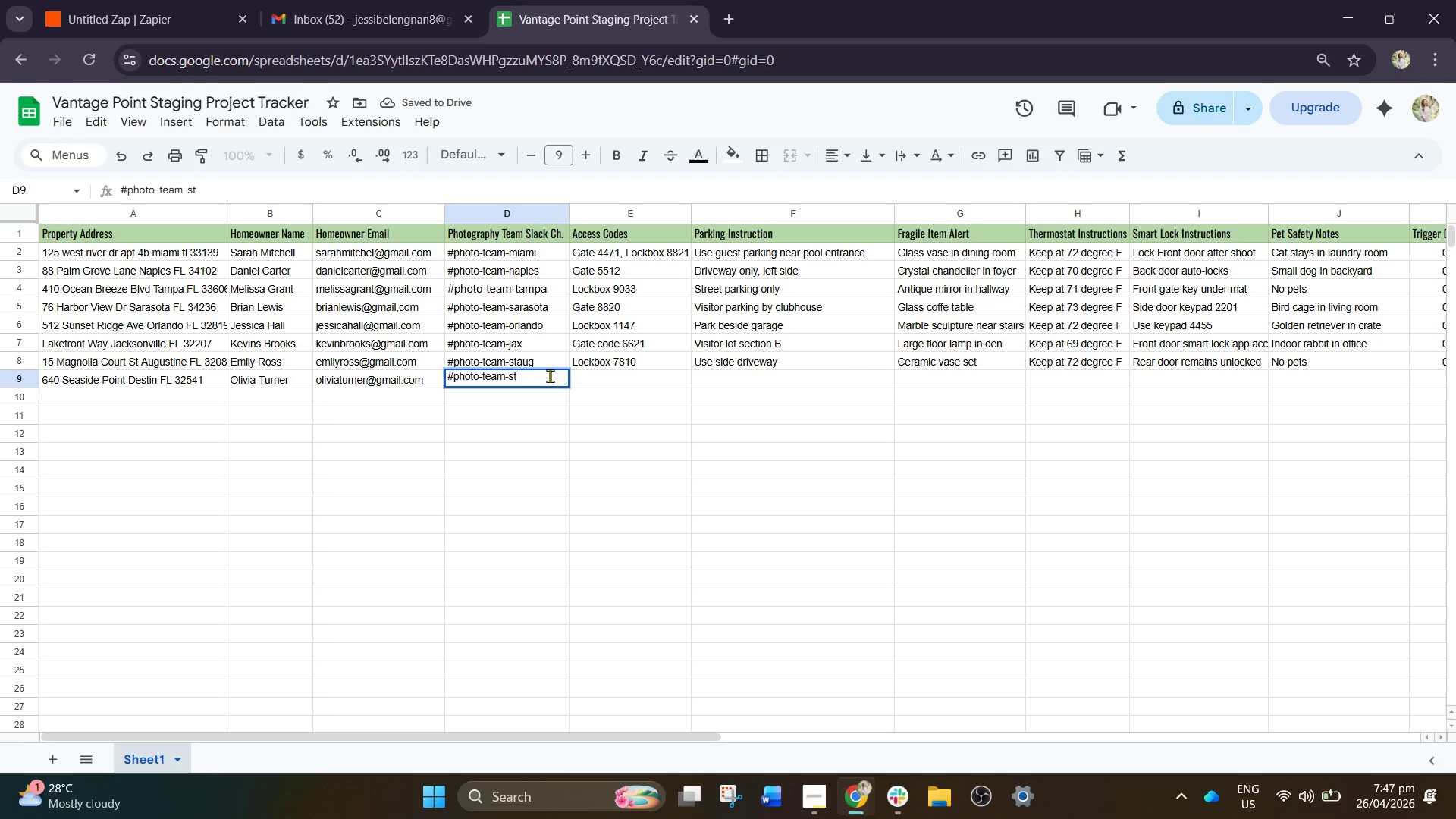 
key(Backspace)
 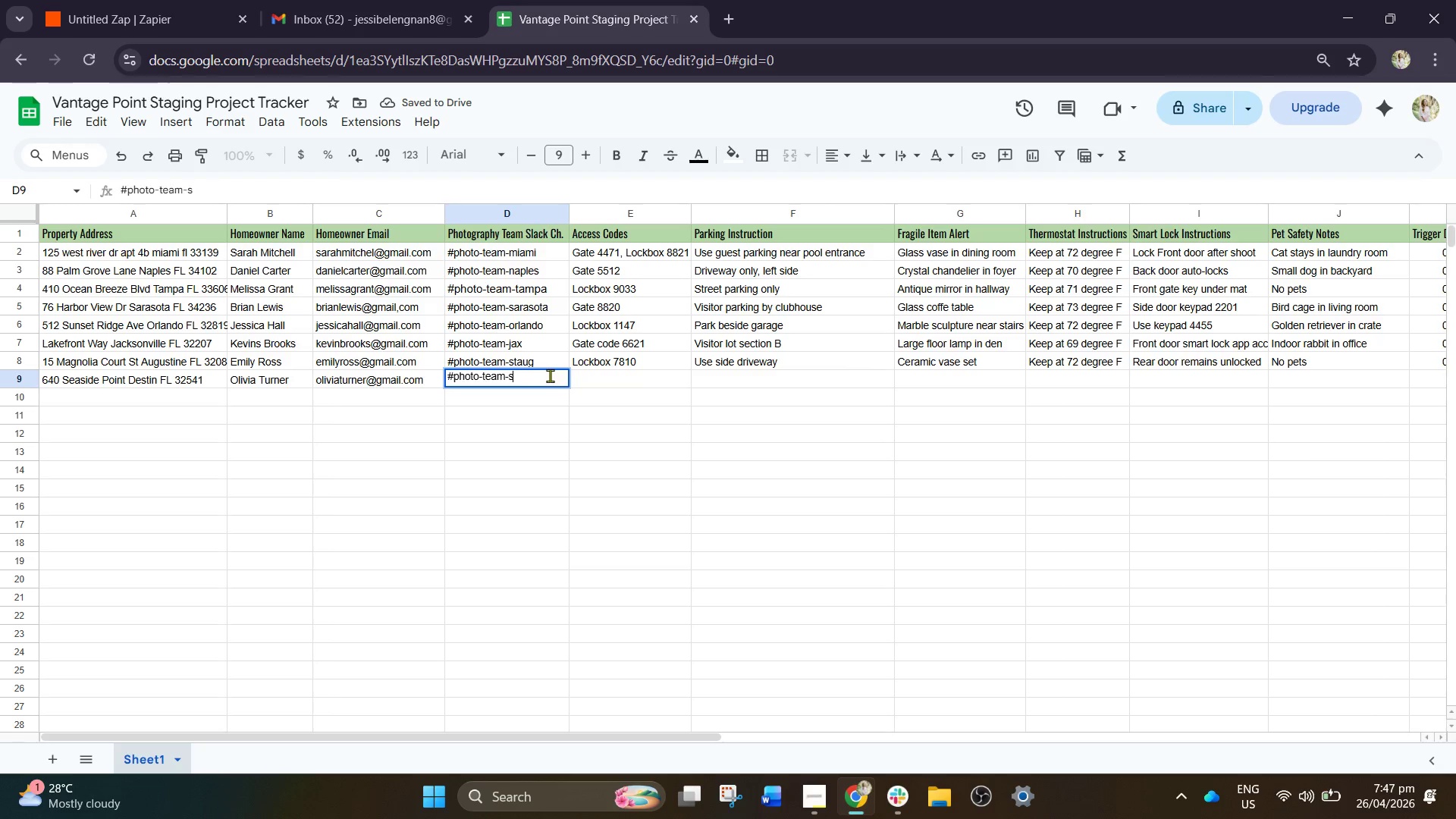 
key(Backspace)
 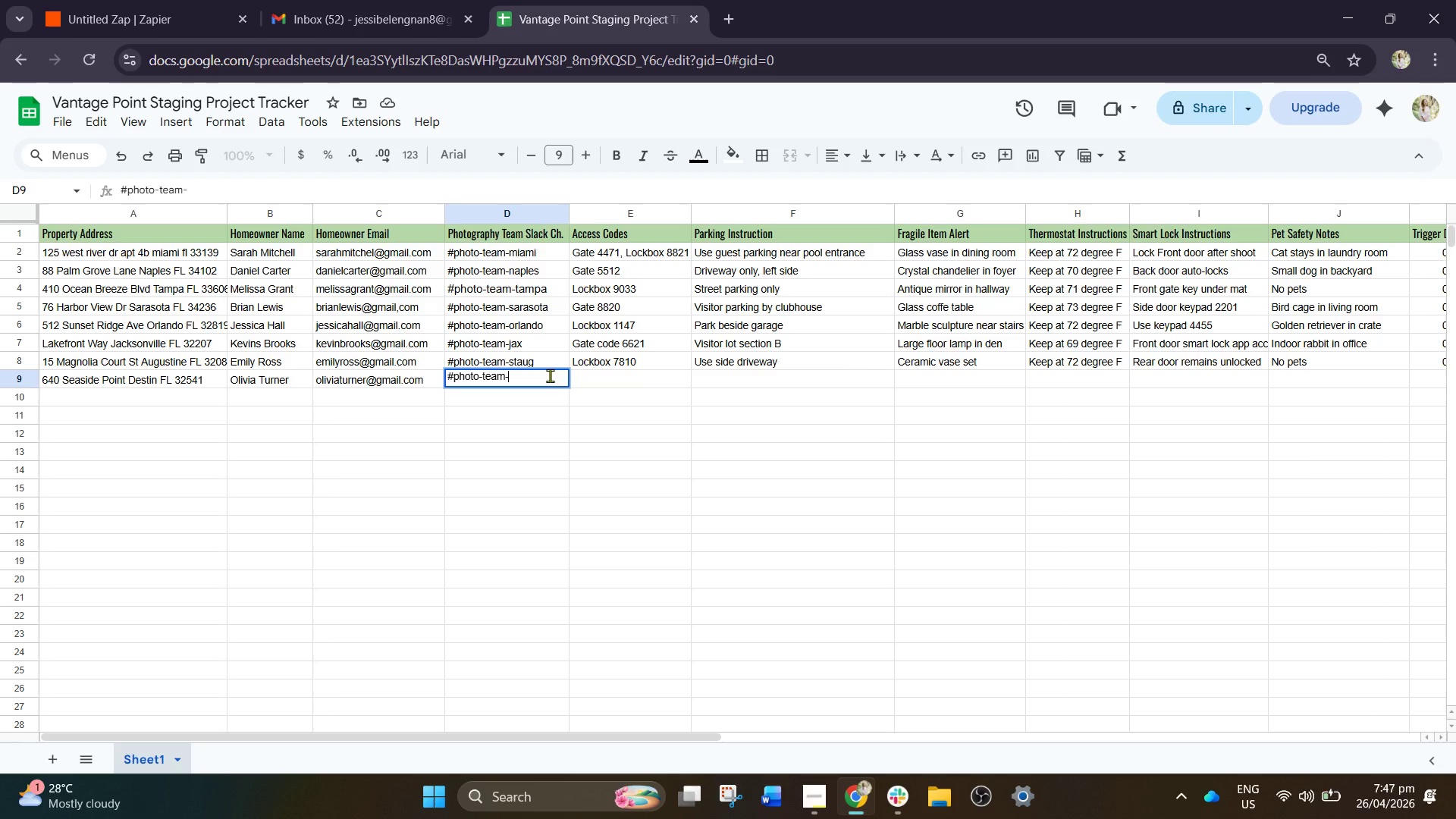 
wait(6.8)
 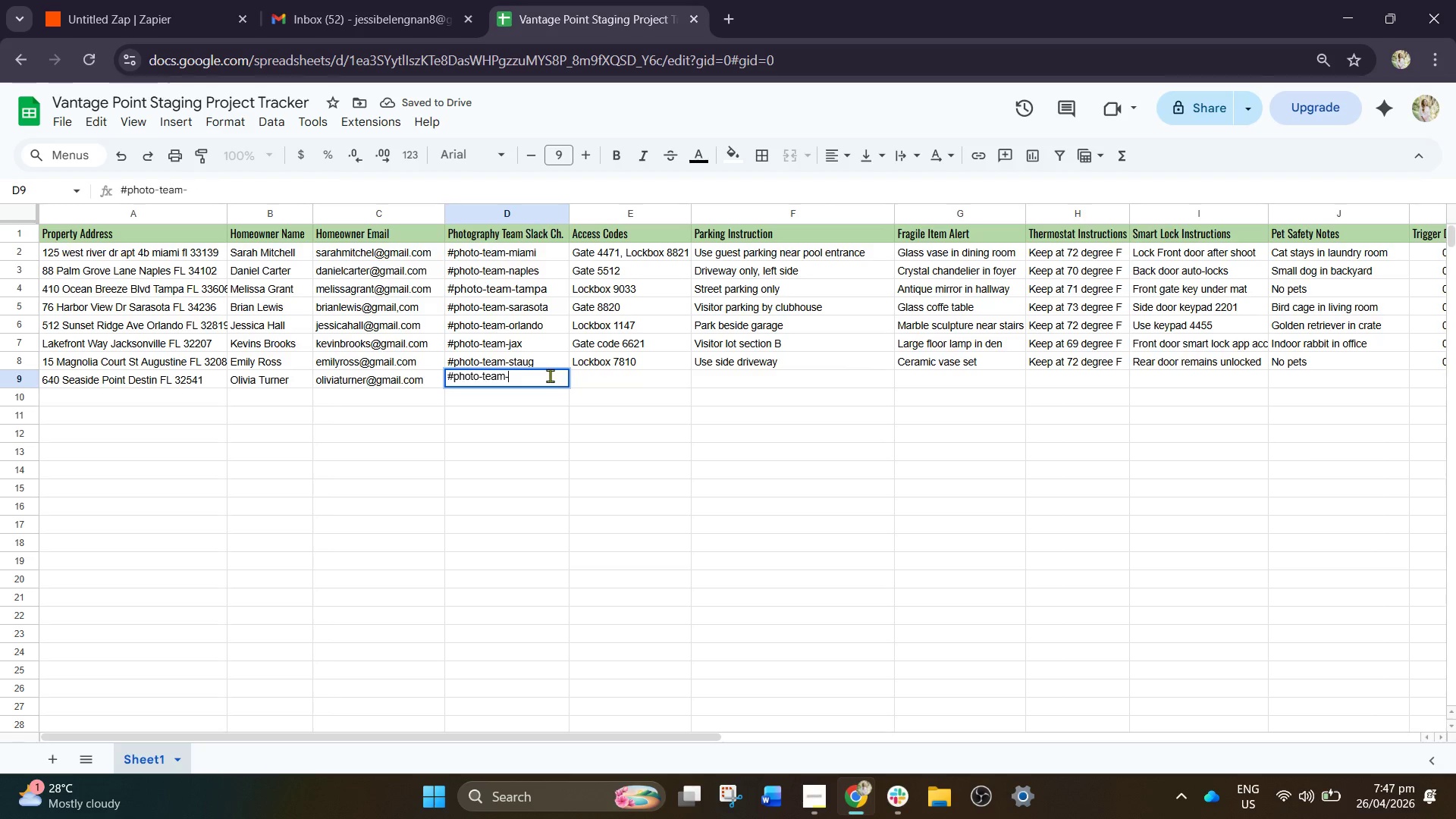 
type(destin)
 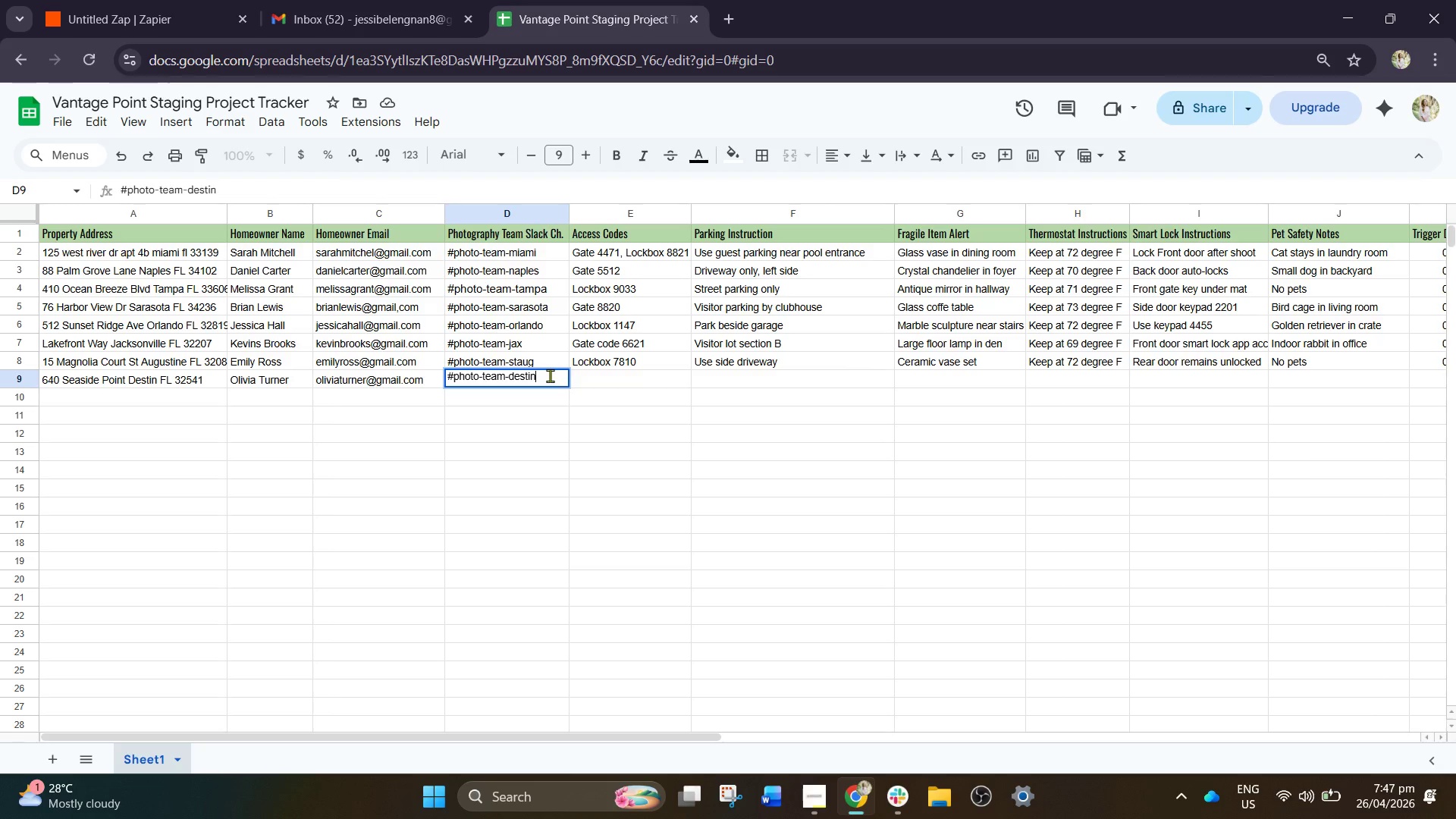 
key(ArrowRight)
 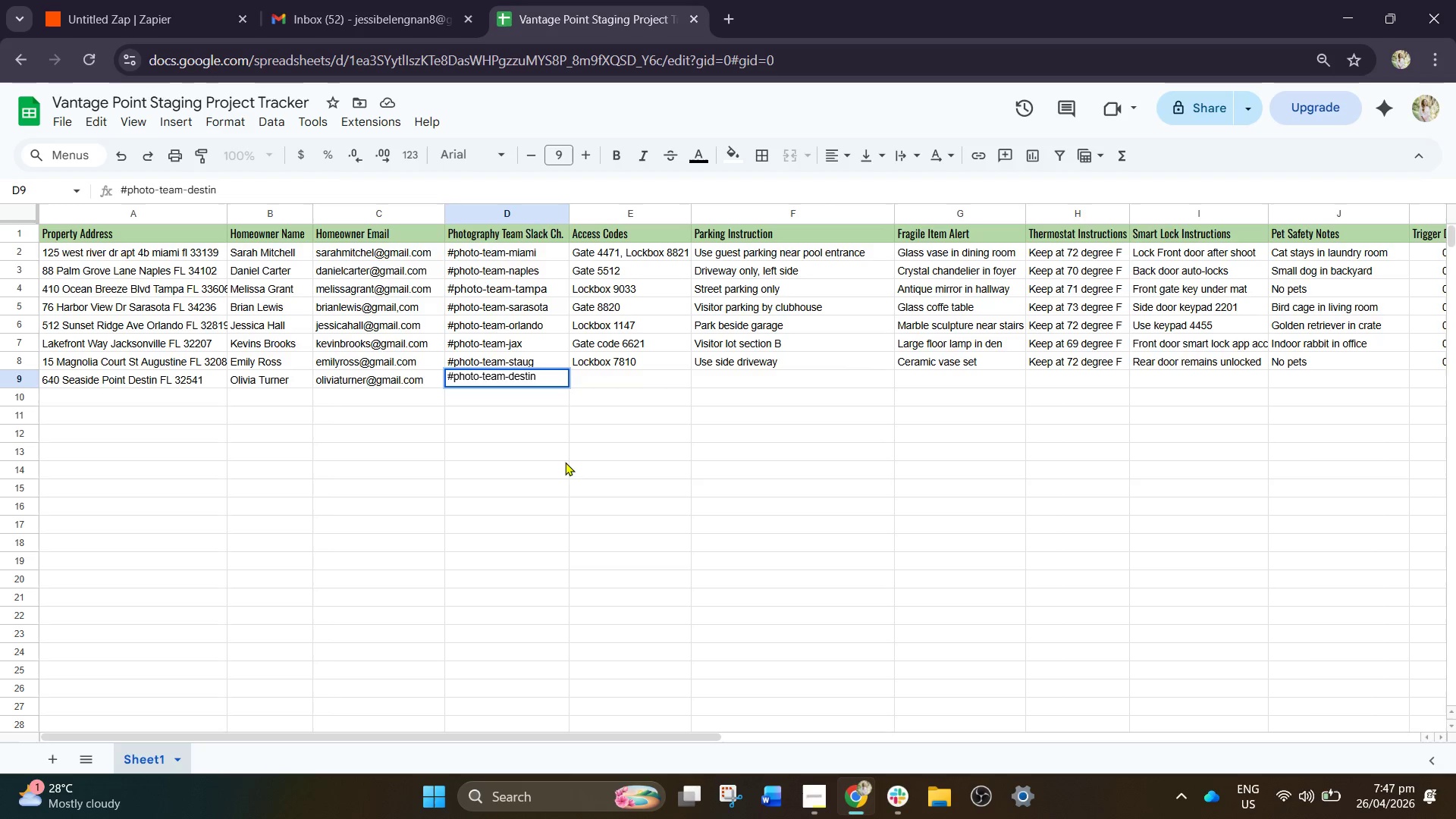 
left_click([603, 374])
 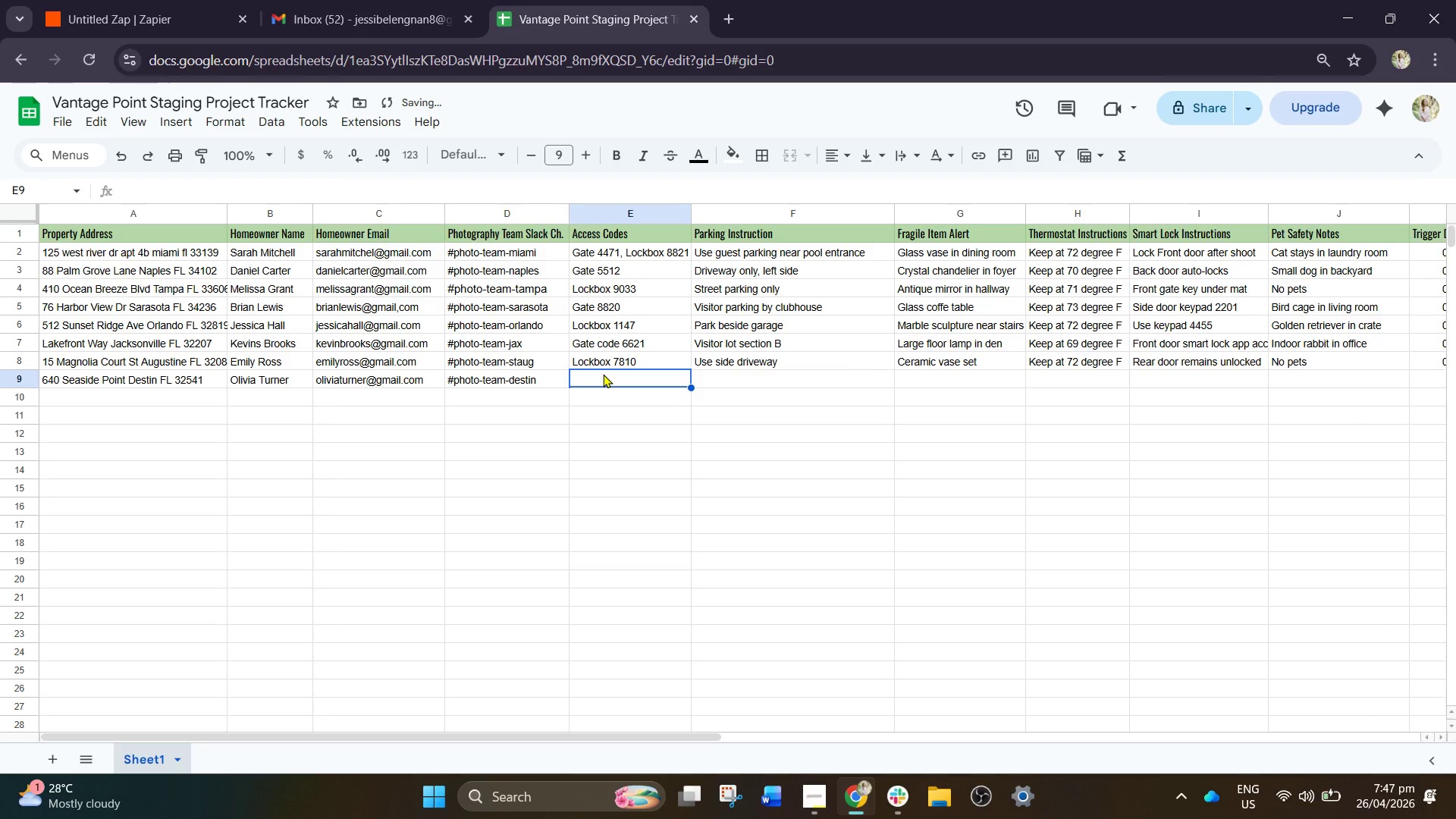 
type(Gate)
 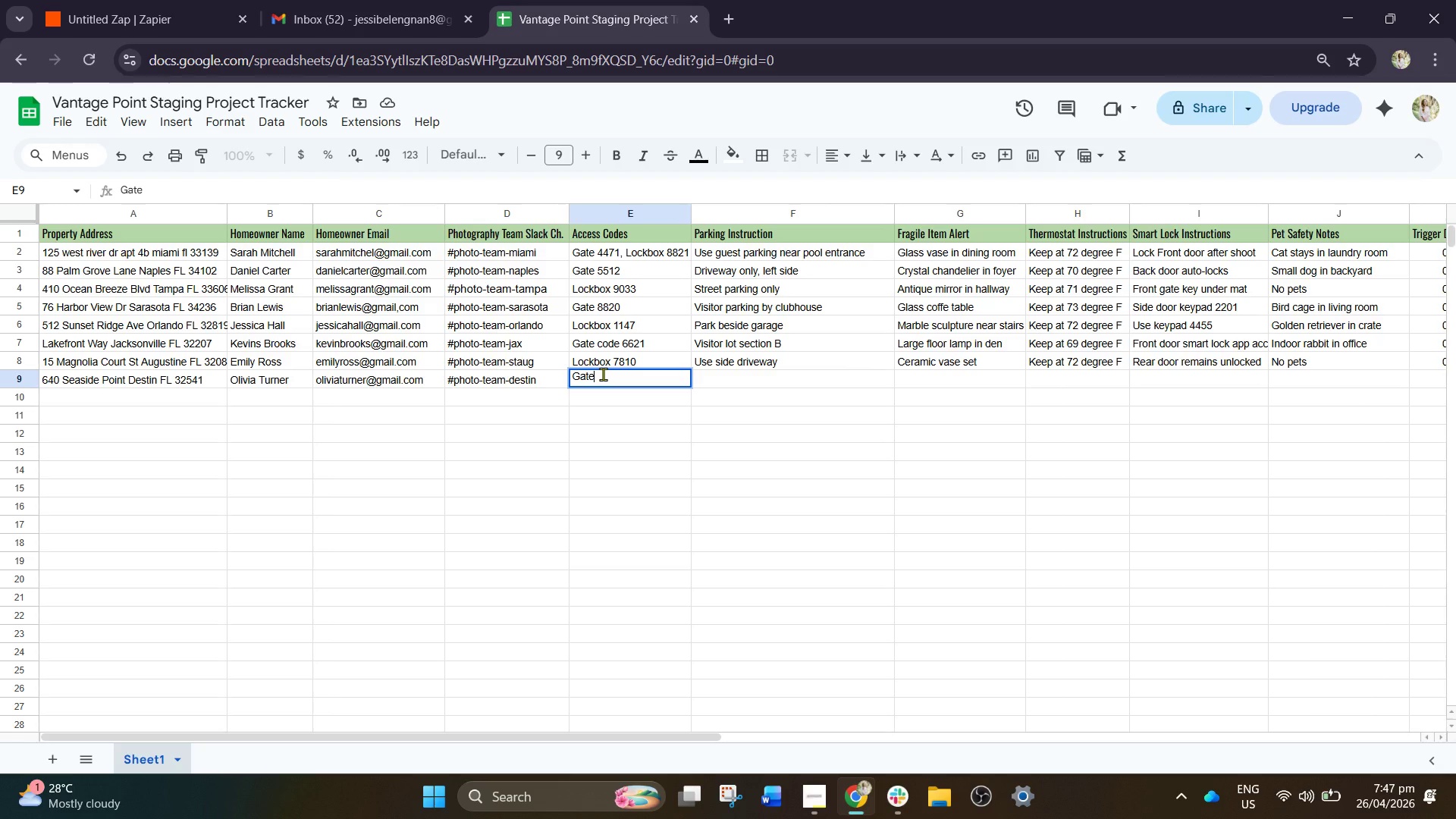 
type( codes)
key(Backspace)
type( 1109)
 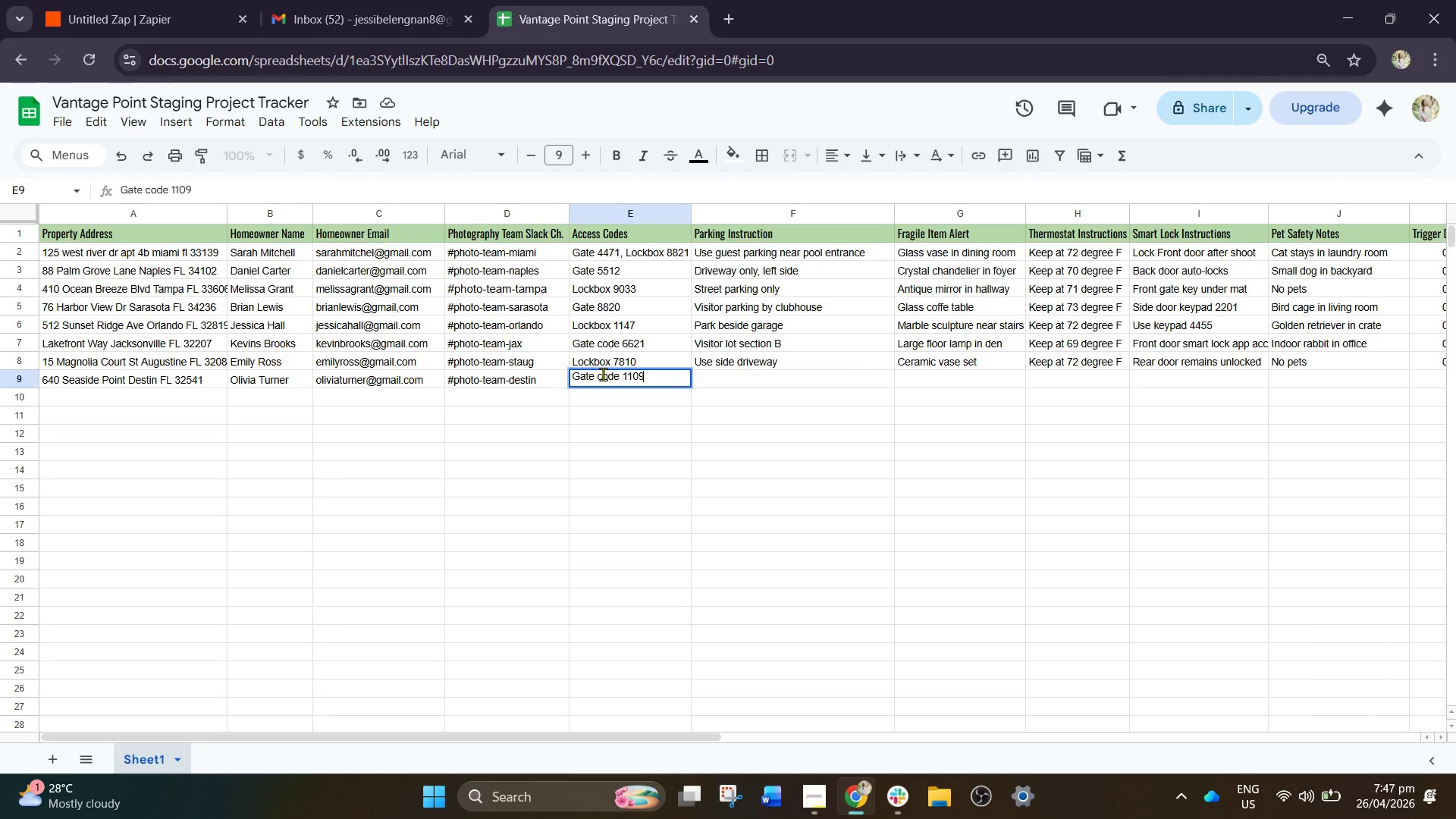 
wait(7.47)
 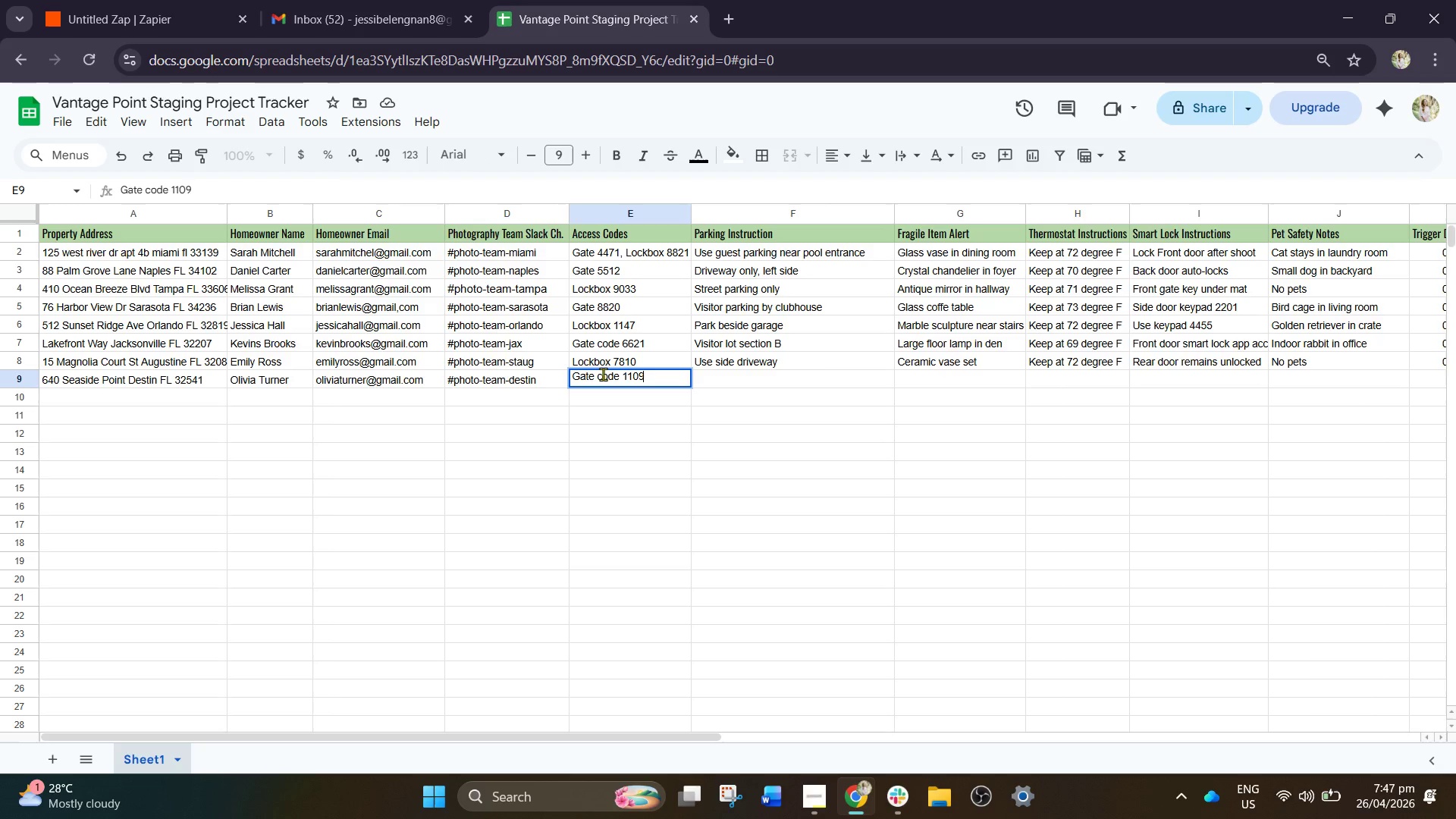 
key(ArrowRight)
 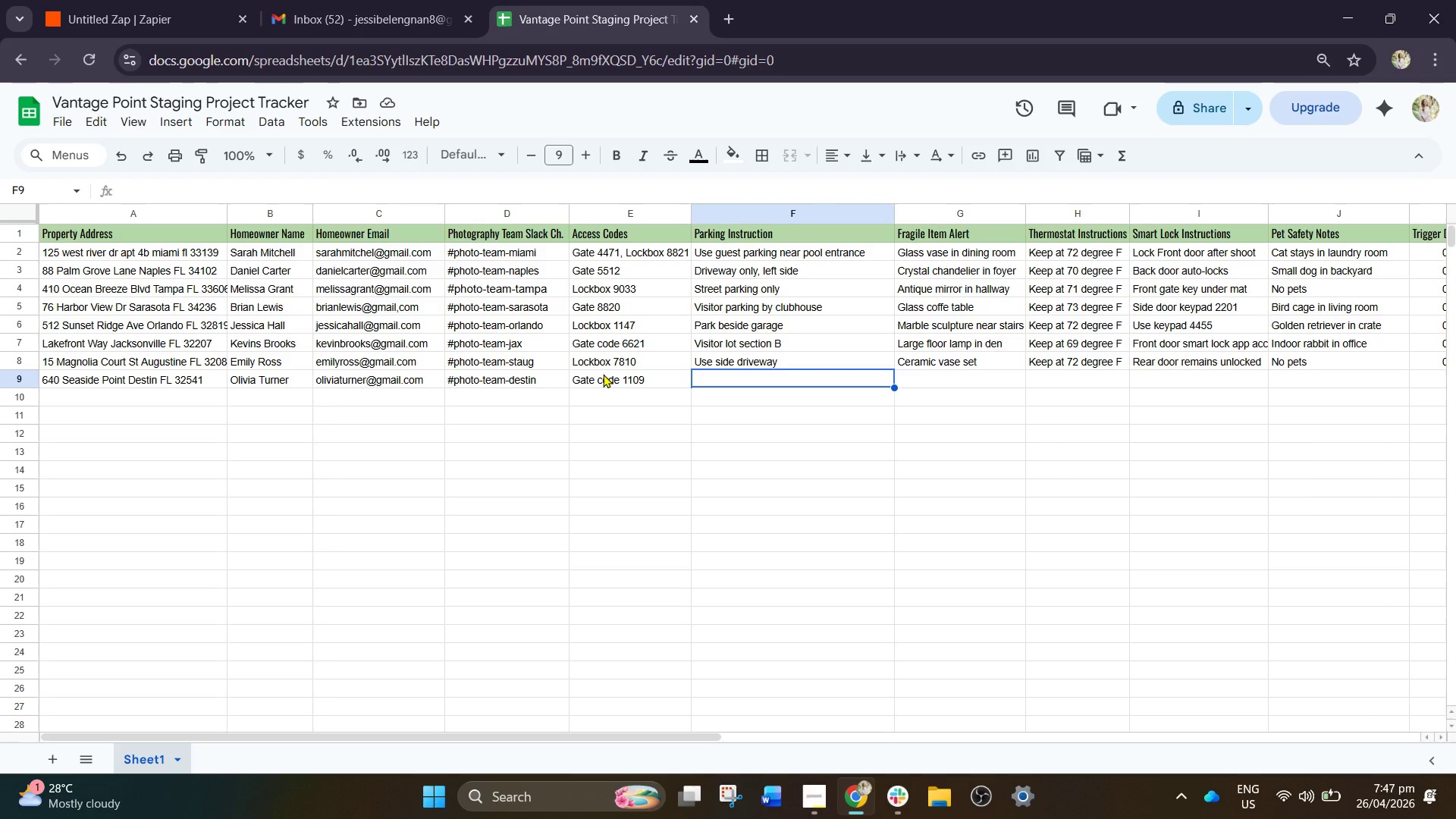 
wait(7.95)
 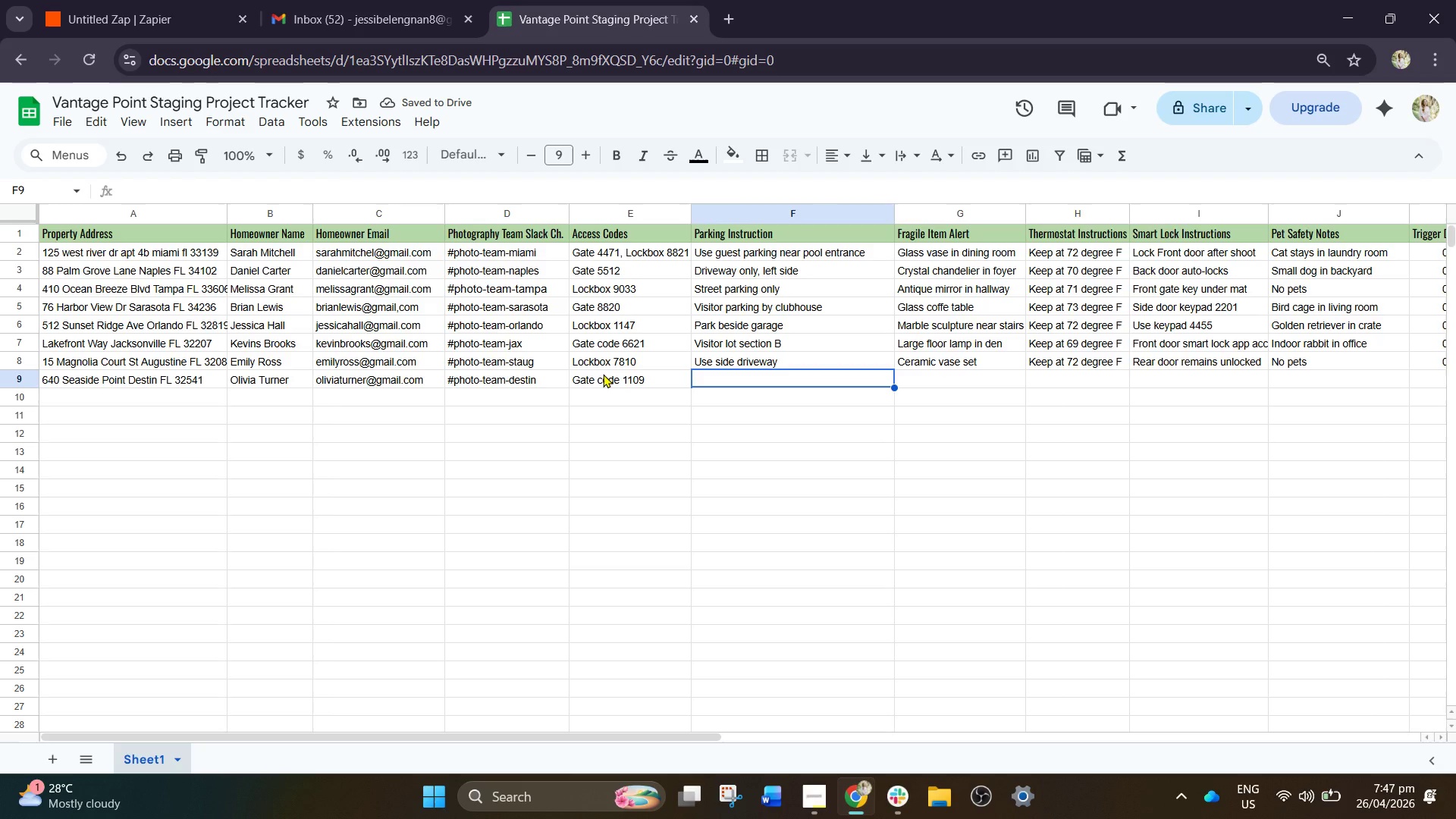 
type(Covered)
 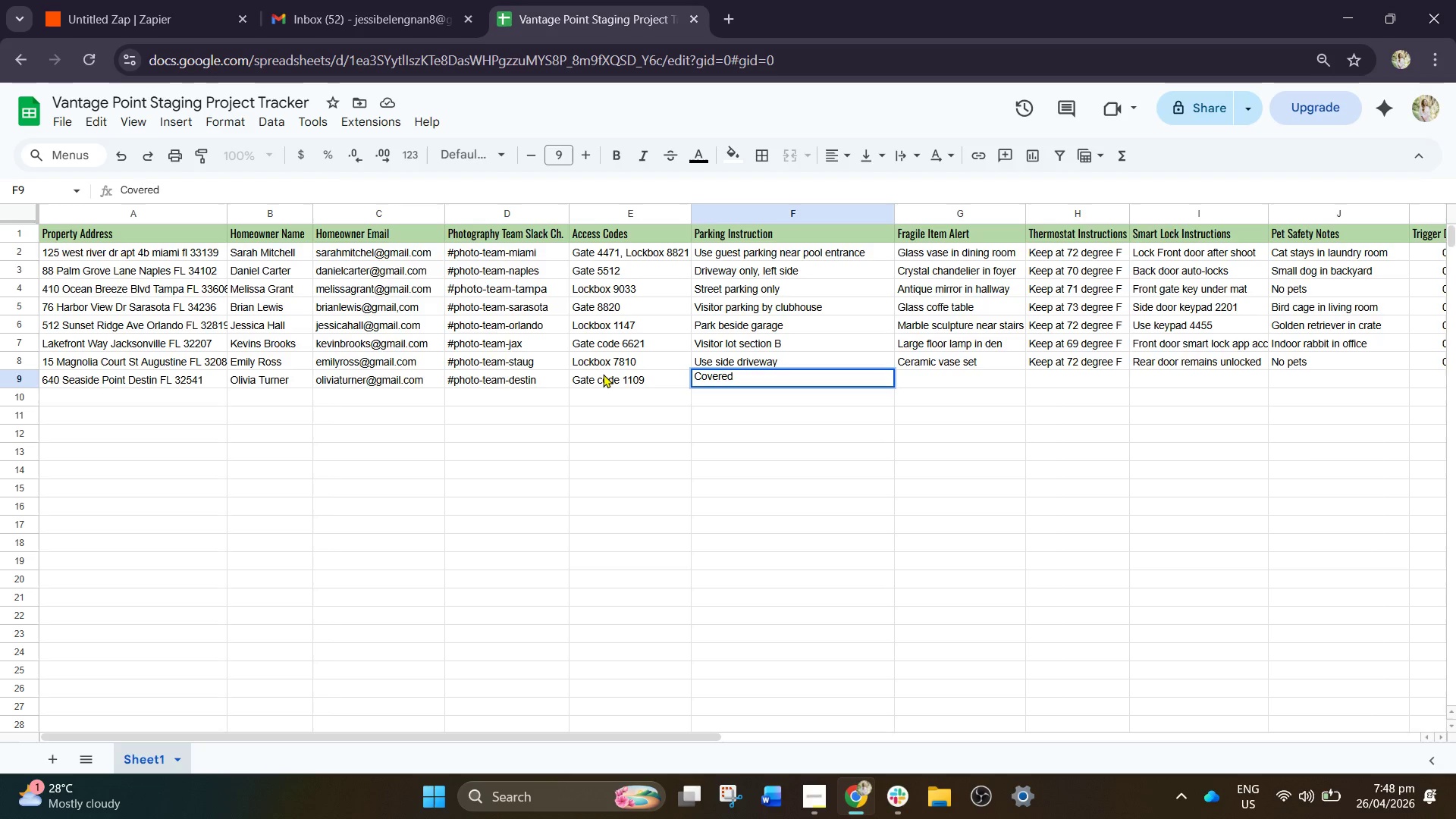 
type( parking )
 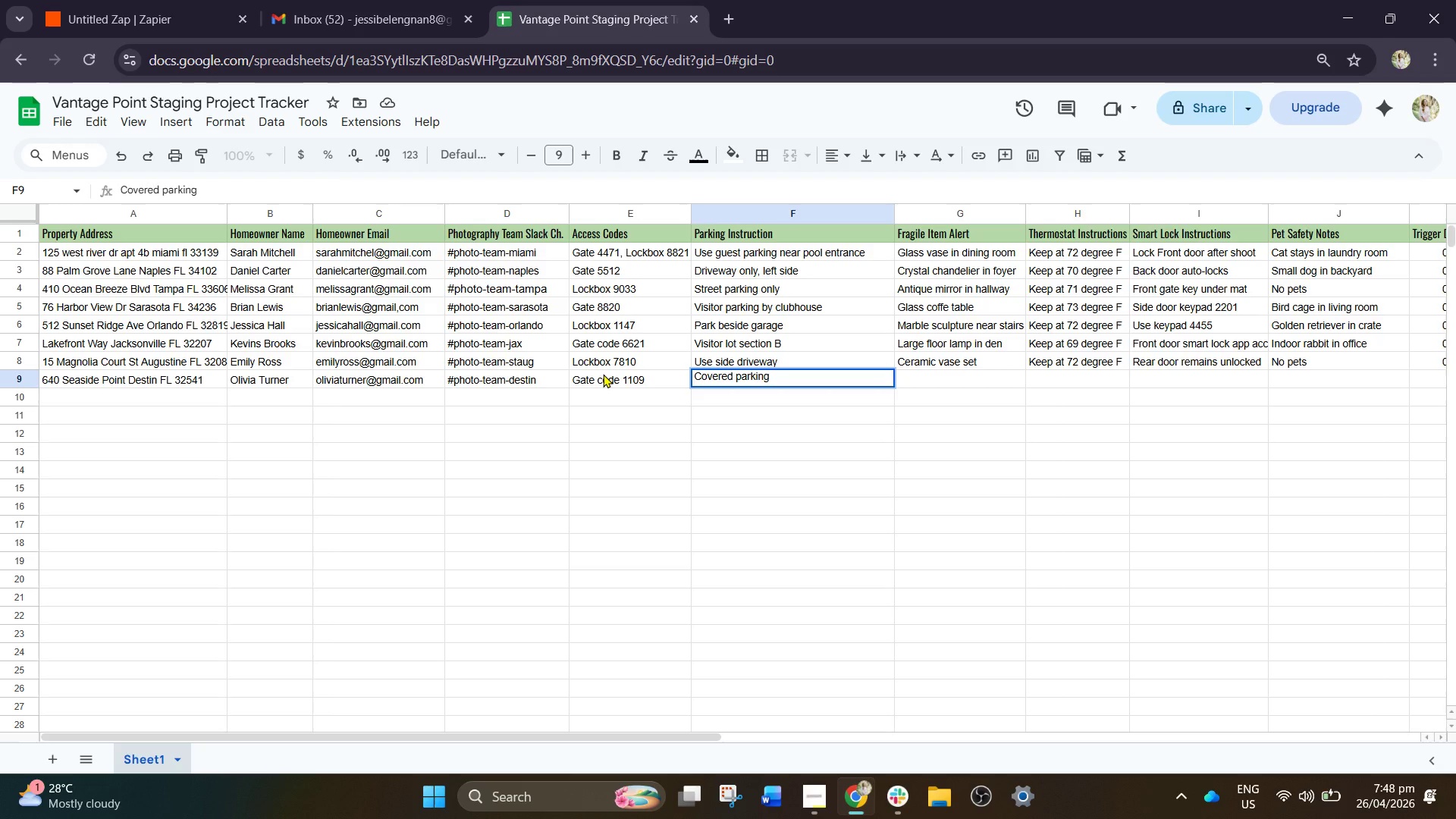 
wait(8.77)
 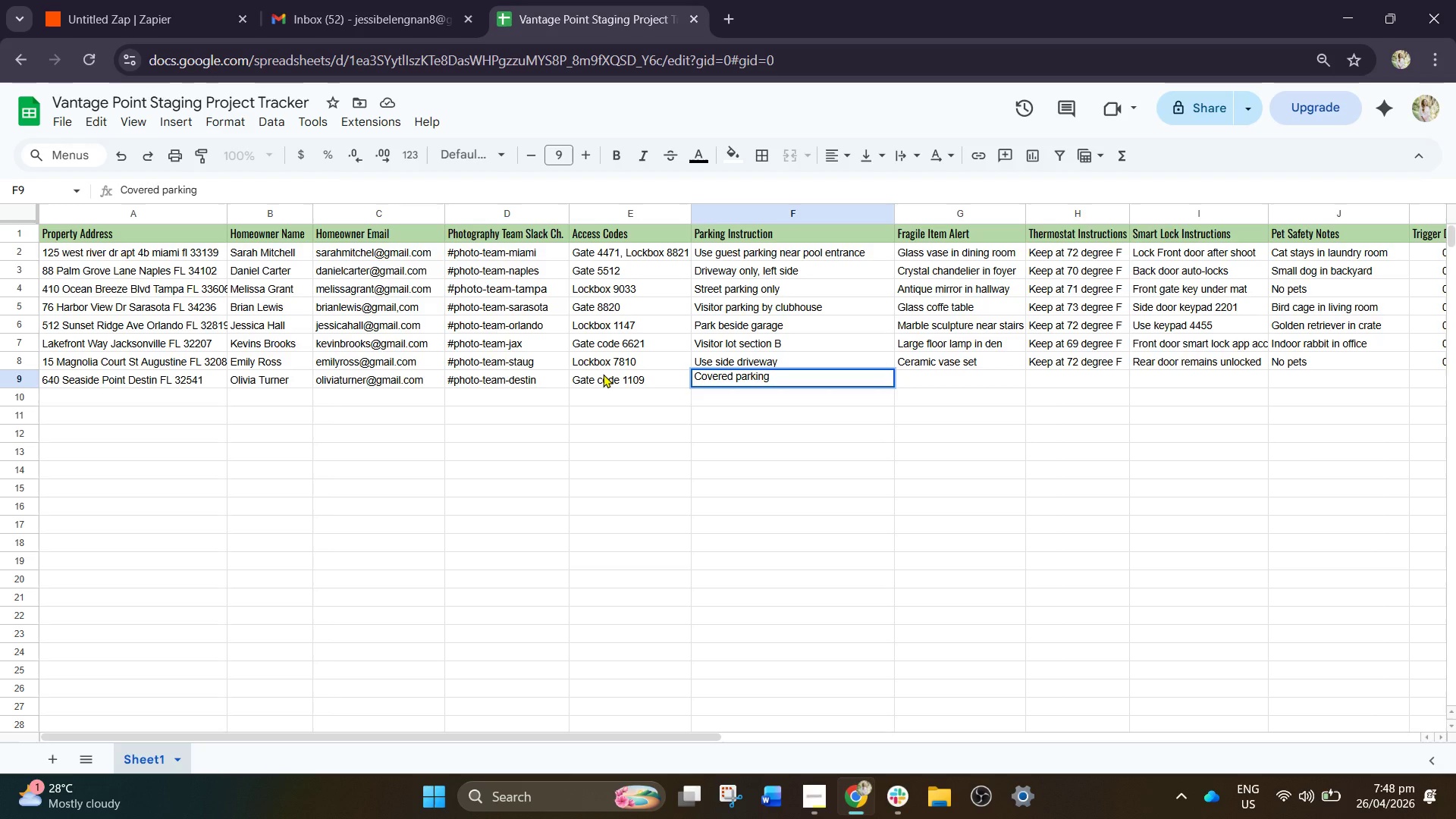 
type(slot 12)
 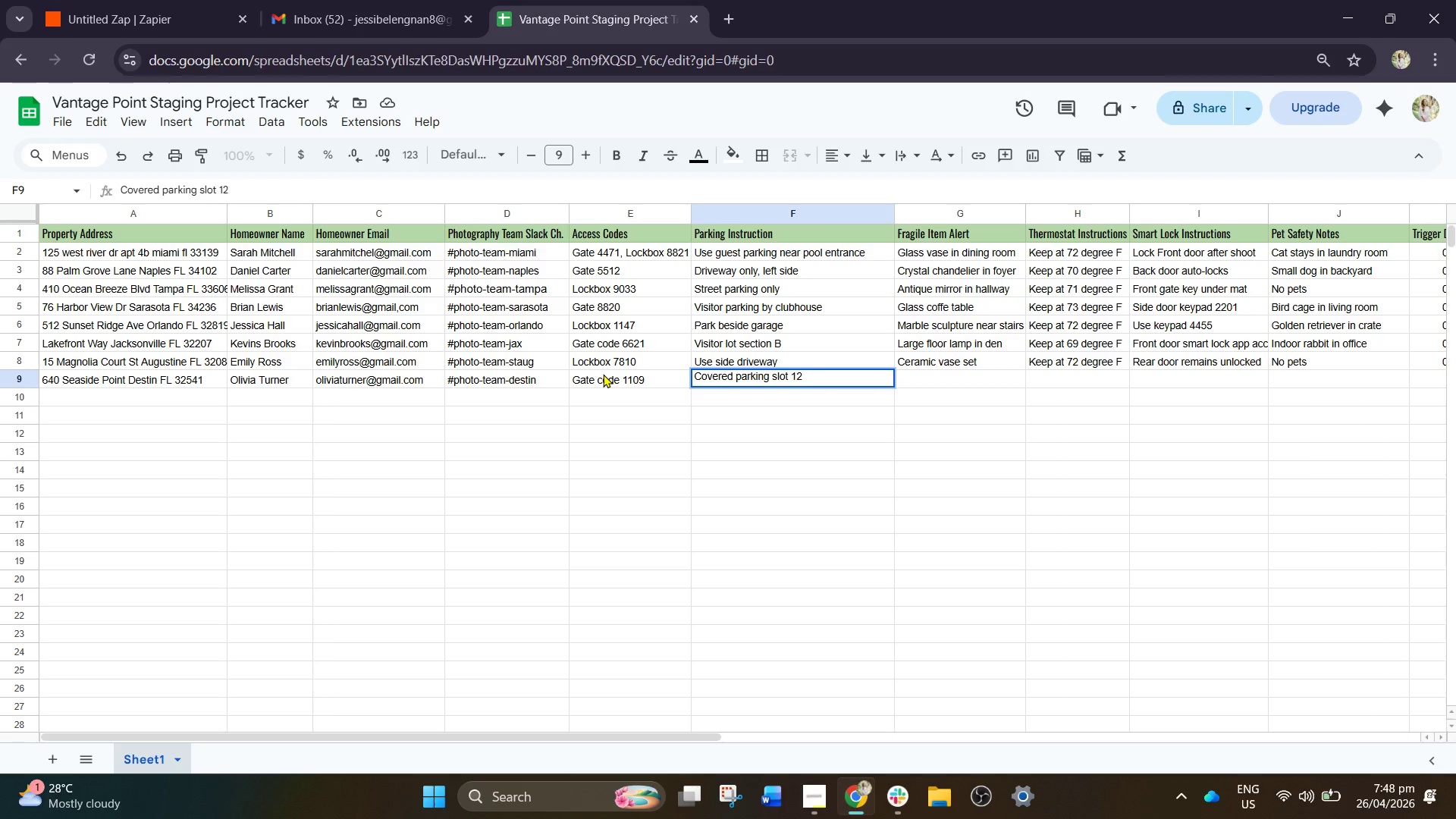 
key(ArrowRight)
 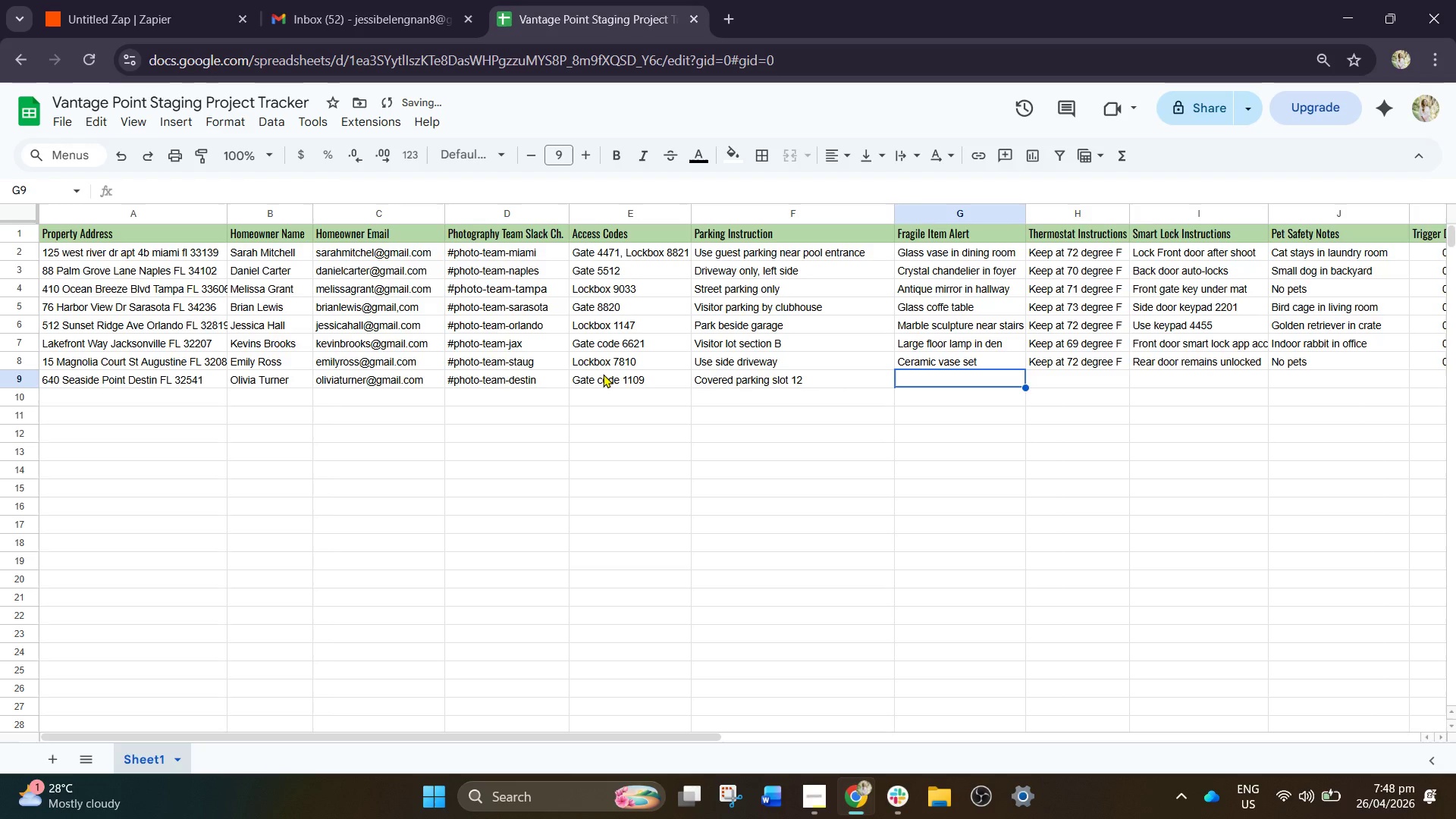 
type(Glass dining set)
 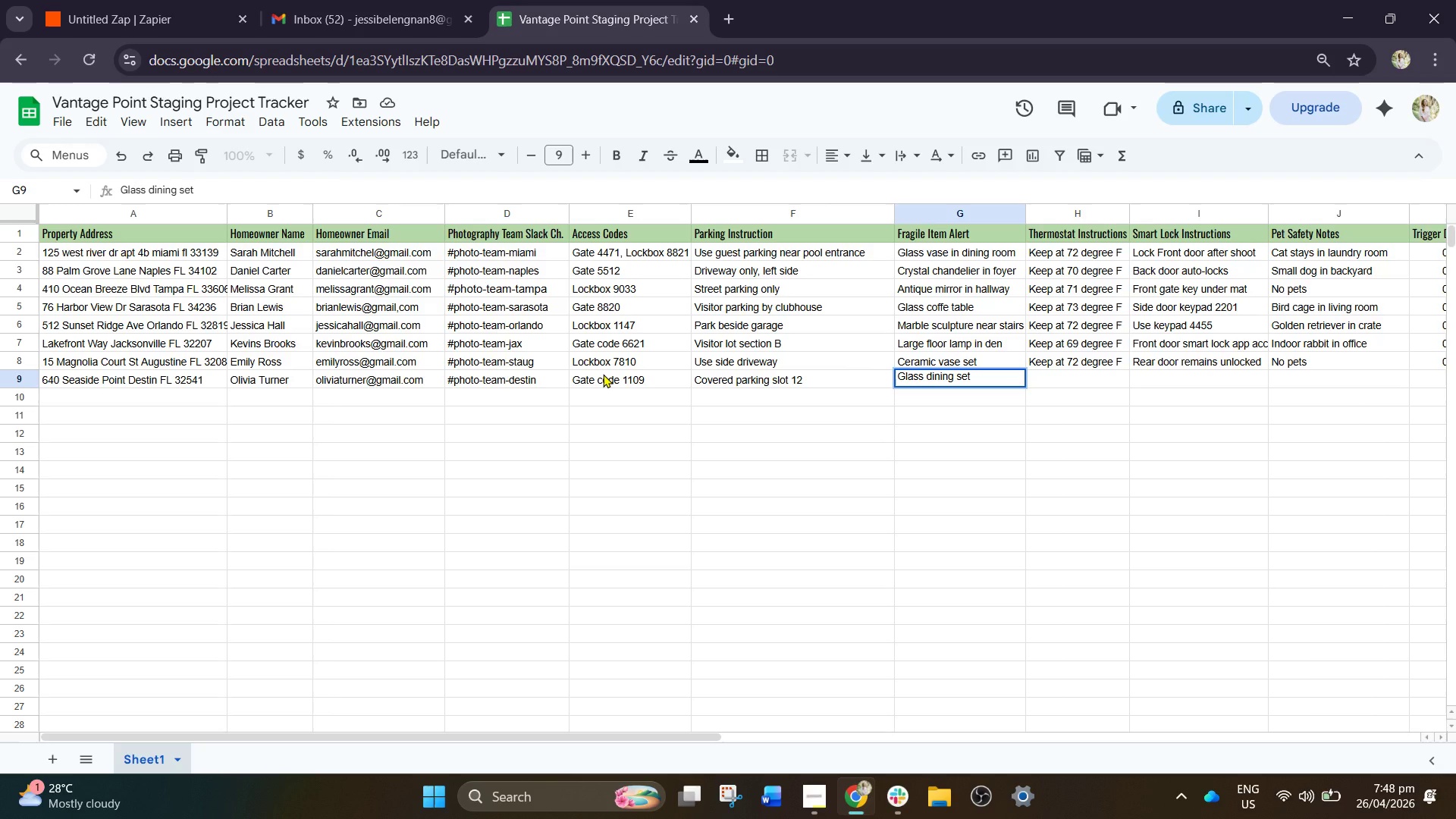 
wait(9.98)
 